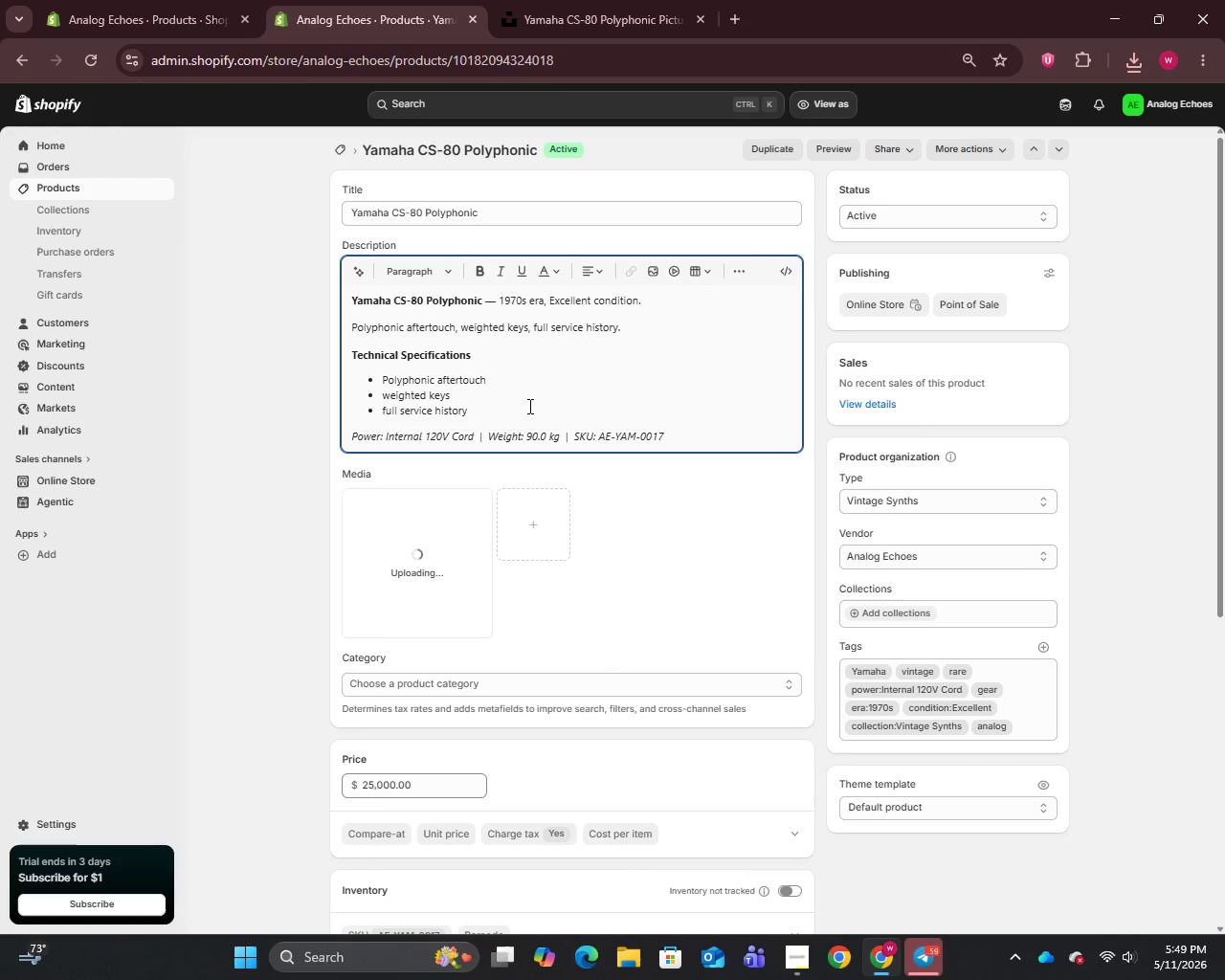 
key(Backspace)
 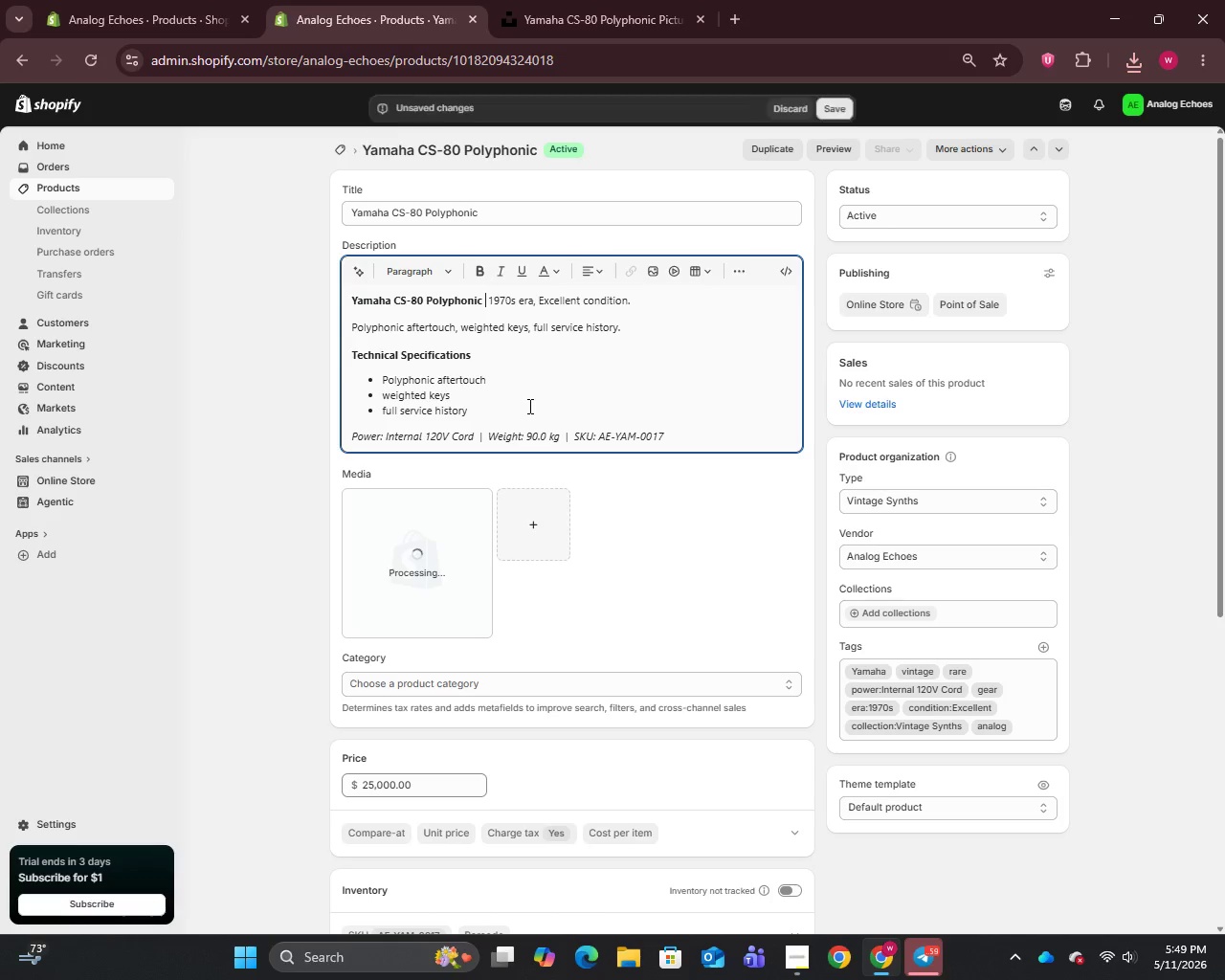 
key(Minus)
 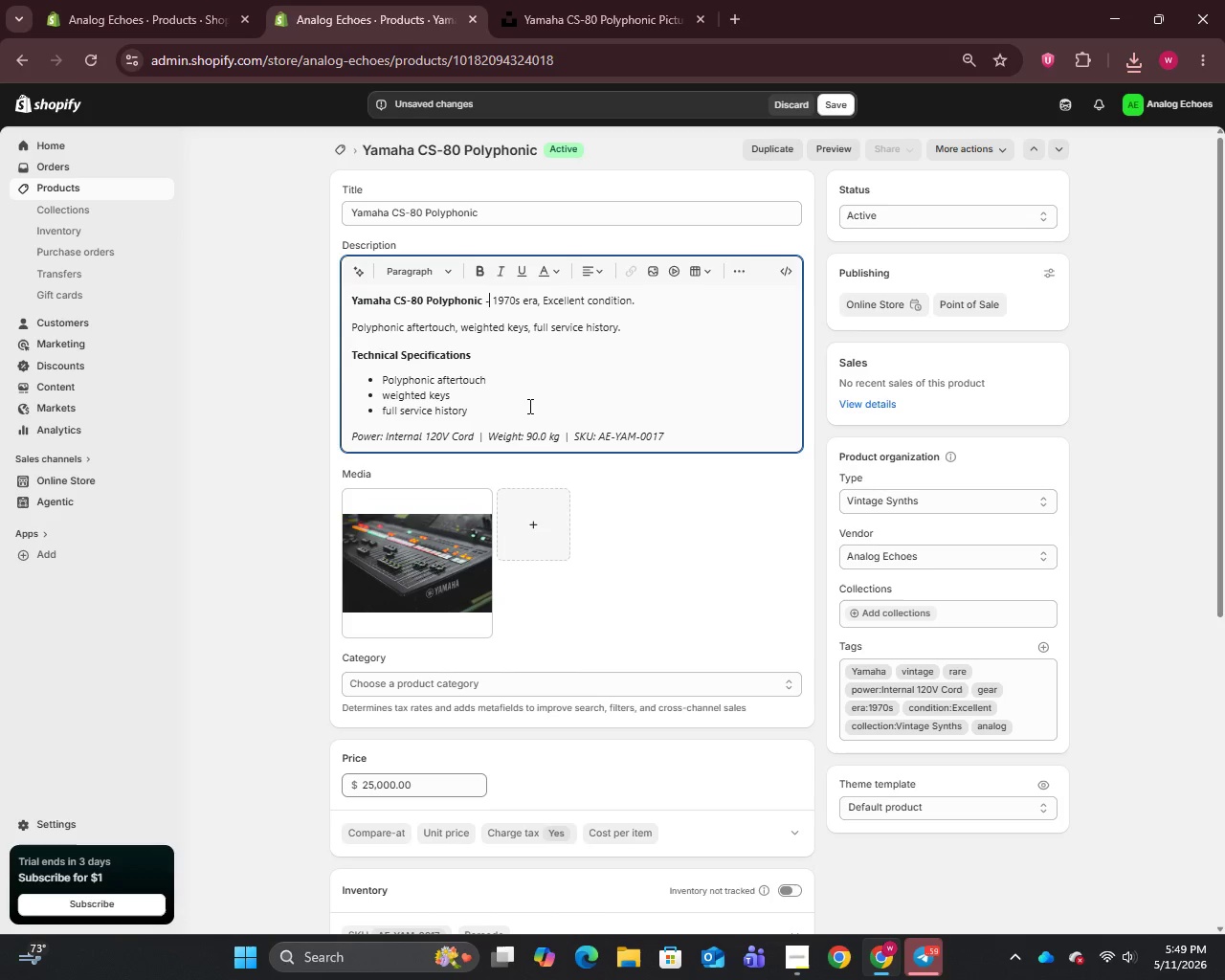 
left_click([420, 578])
 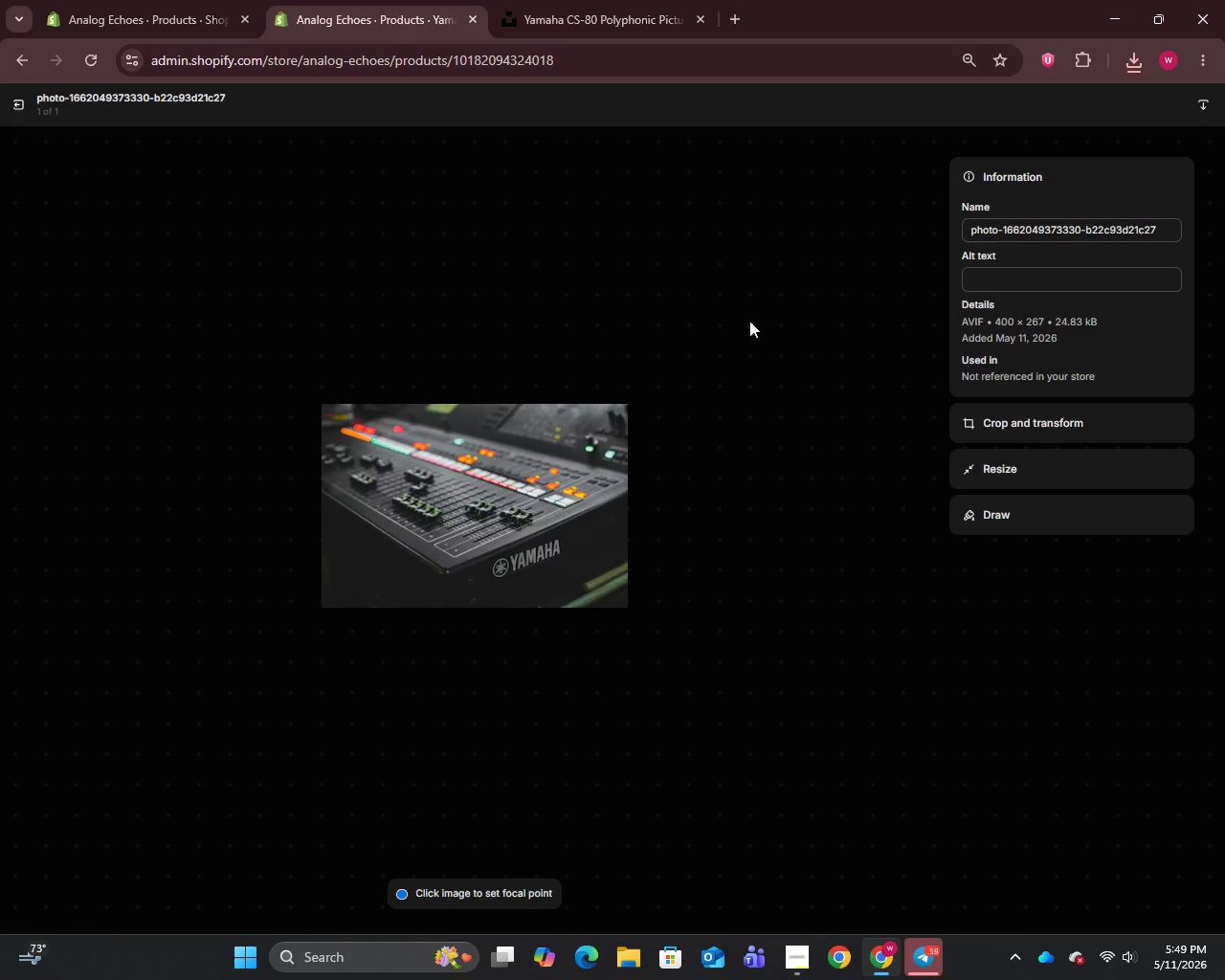 
left_click([988, 217])
 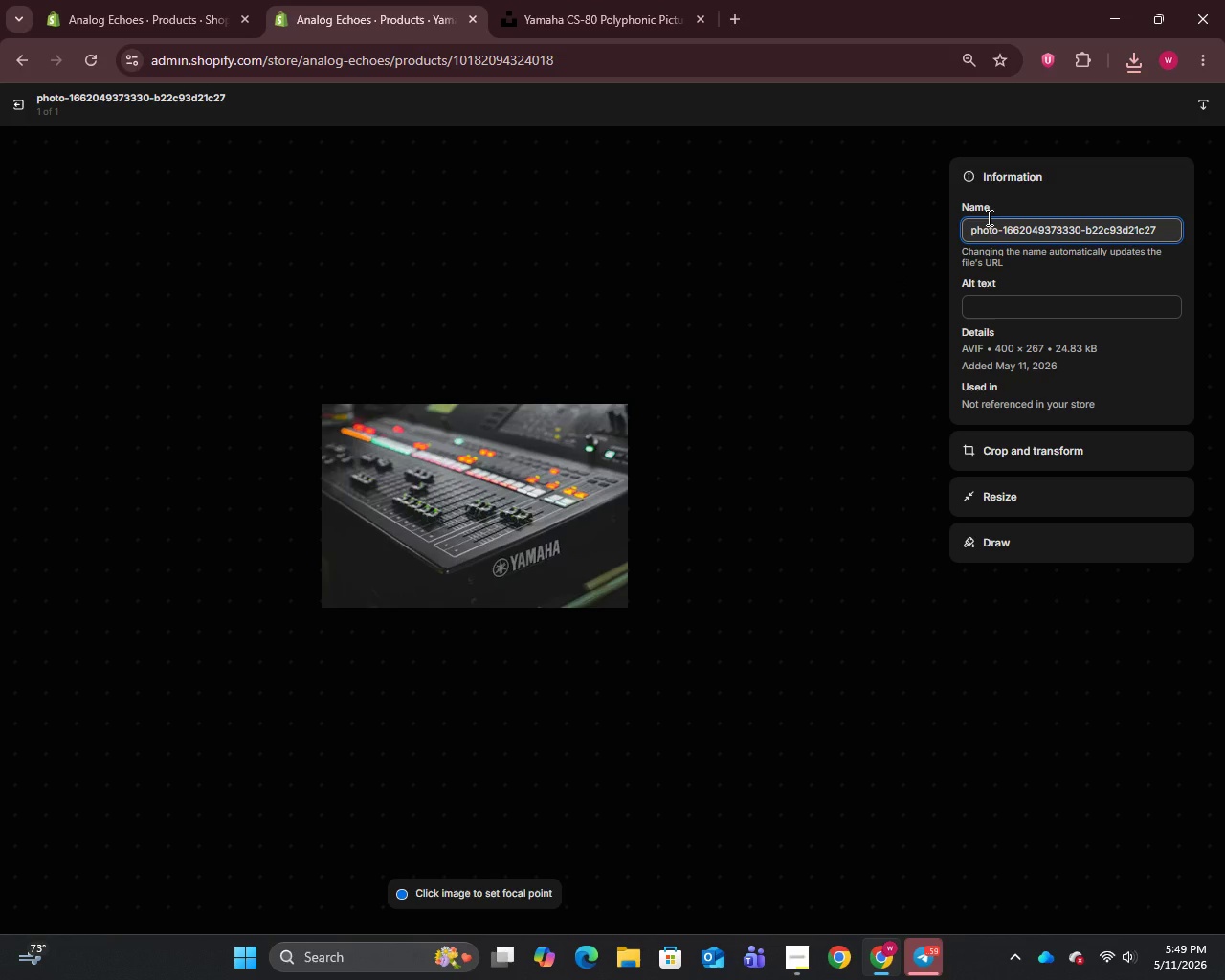 
key(Control+A)
 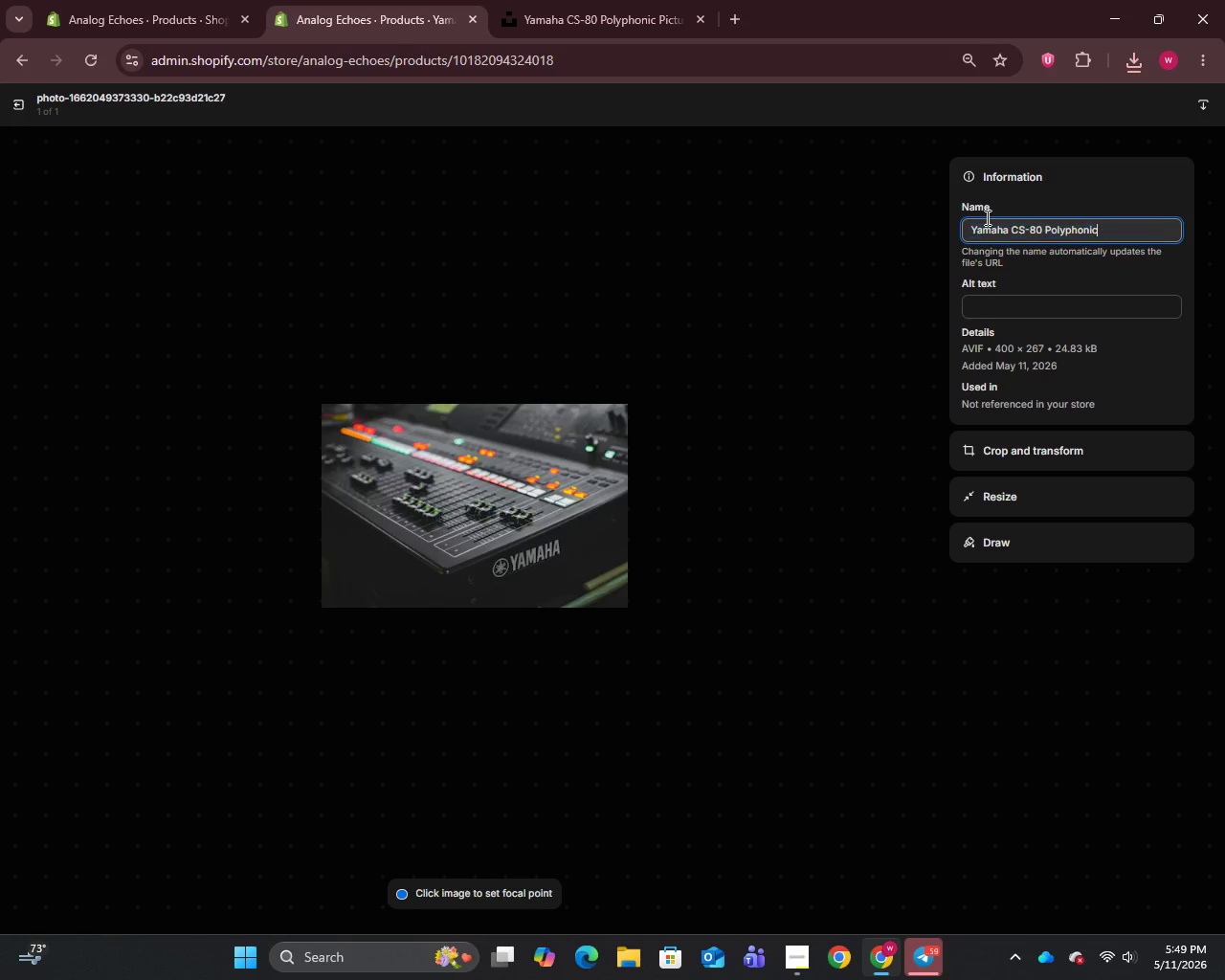 
key(Control+V)
 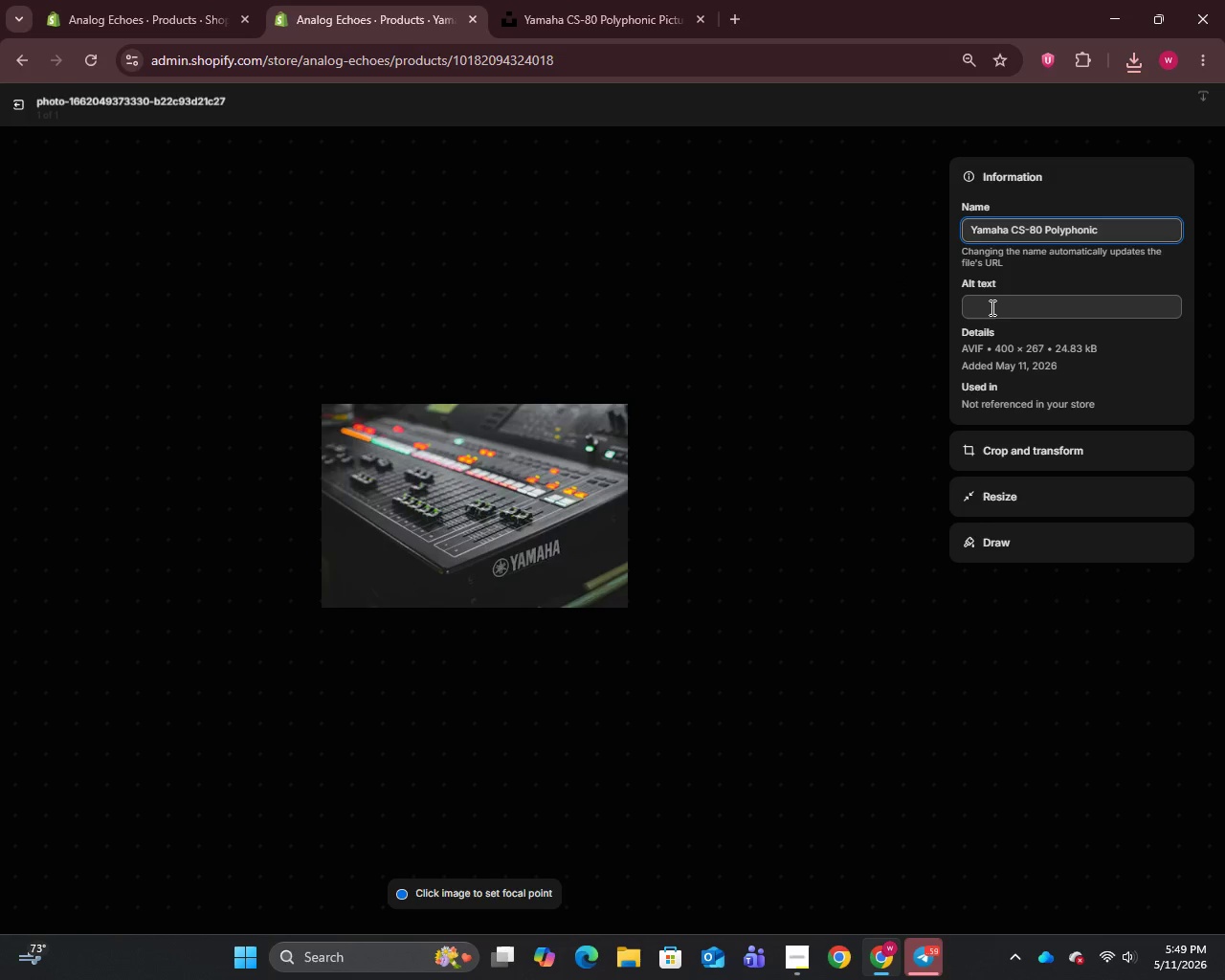 
left_click([991, 303])
 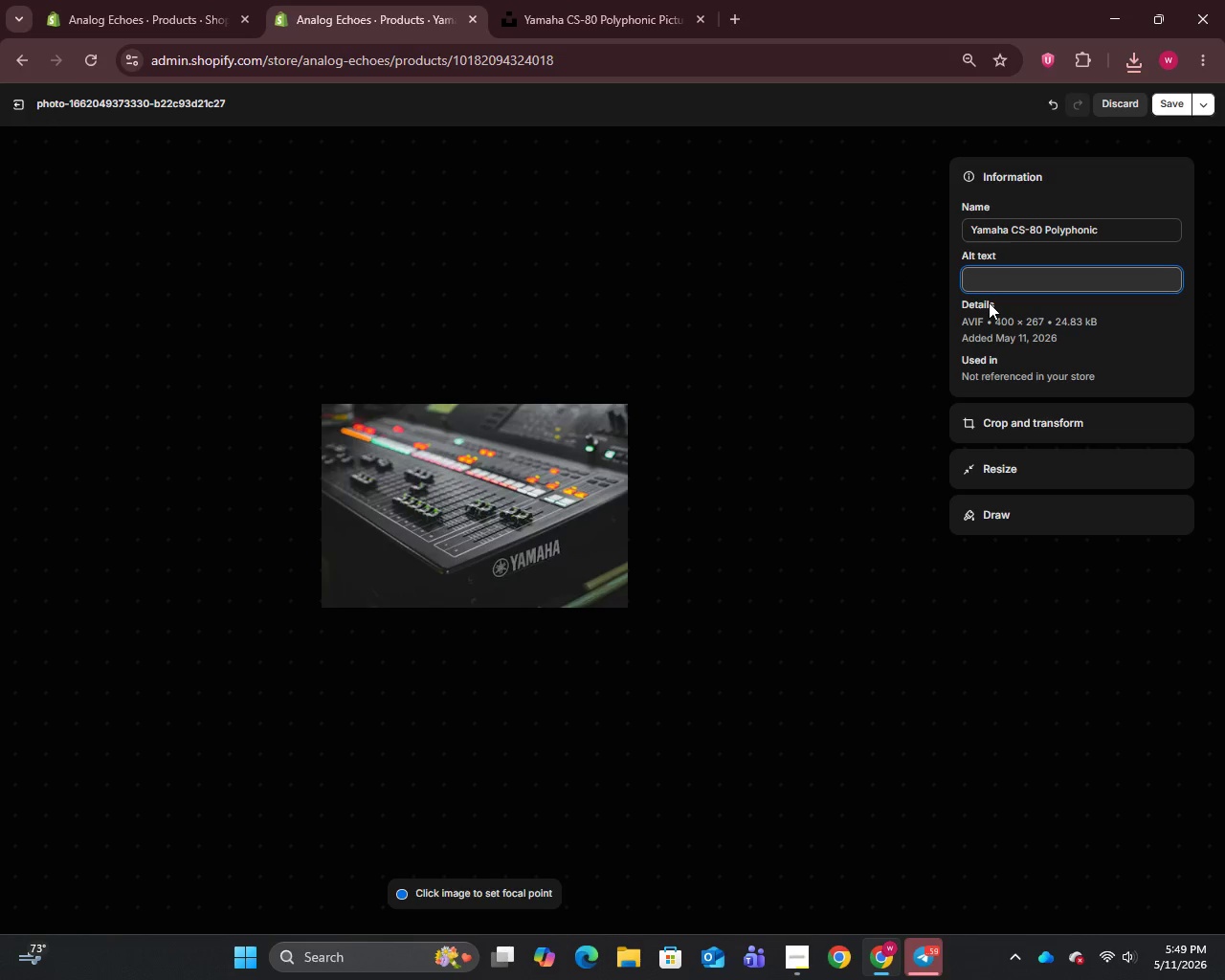 
type(Yamaha CS-80 p)
key(Backspace)
type(Polyphonic Synthesizer with weighted keys and polyphonic aftertouch, serviced - Excellent condition)
 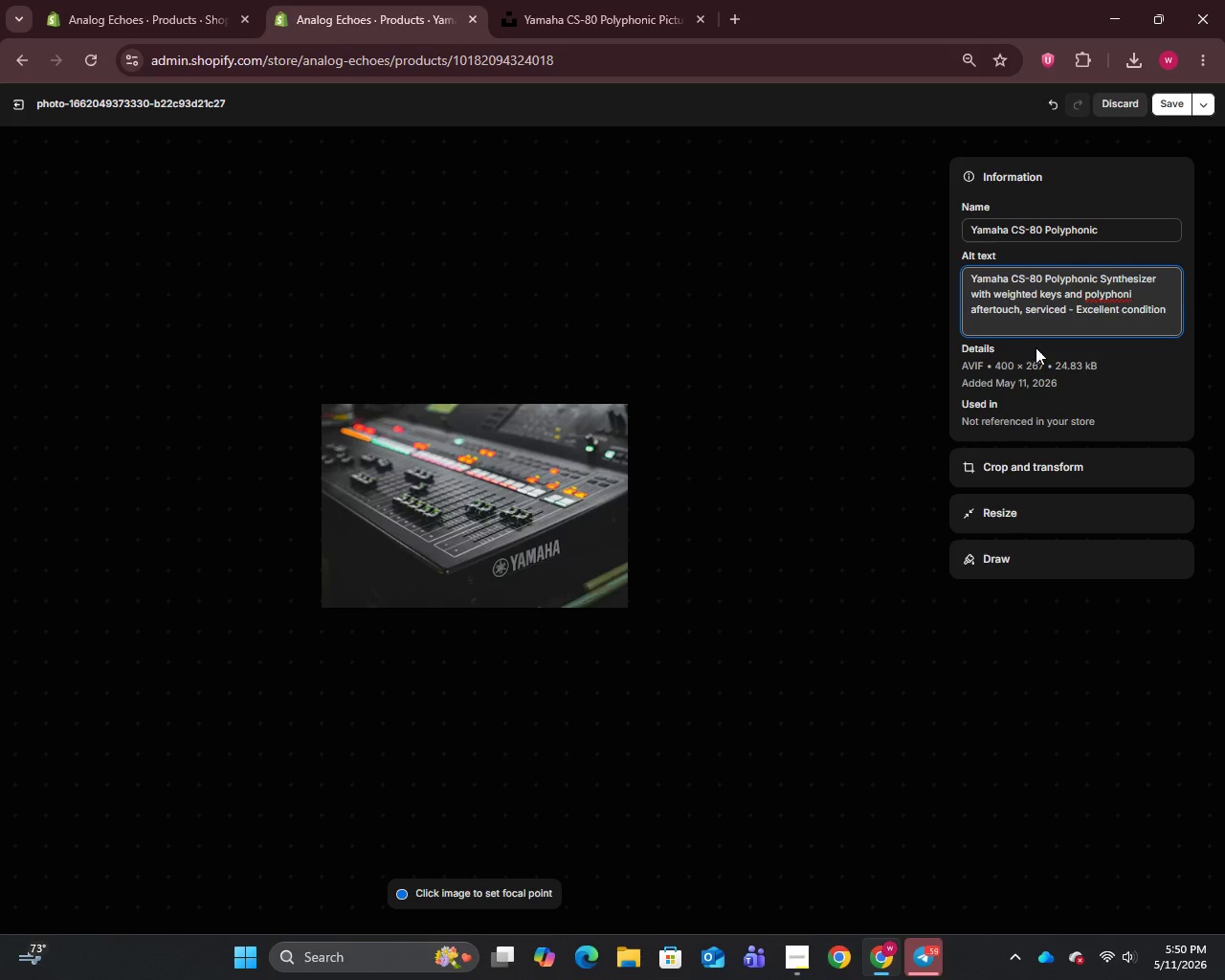 
left_click([1136, 297])
 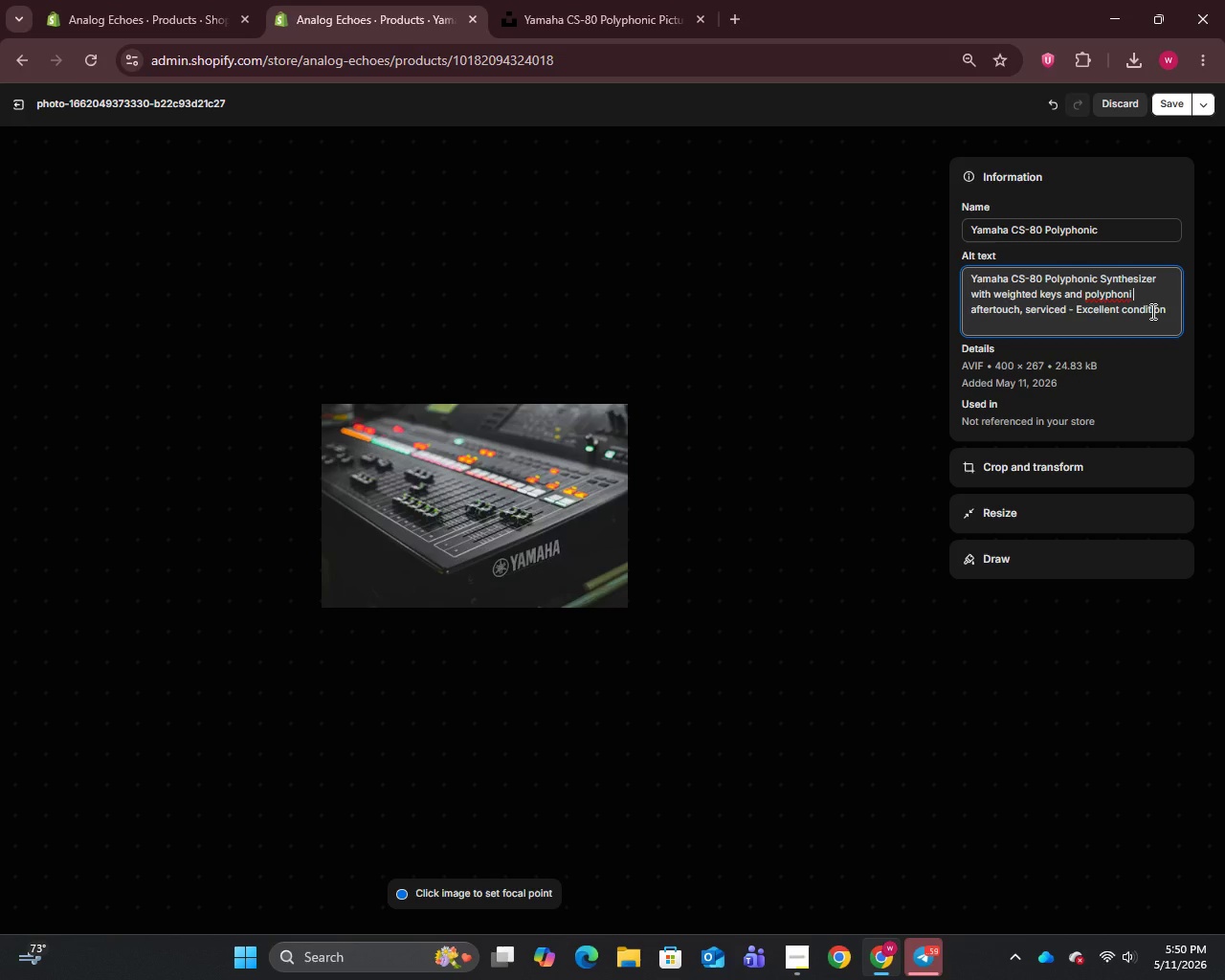 
key(Backspace)
 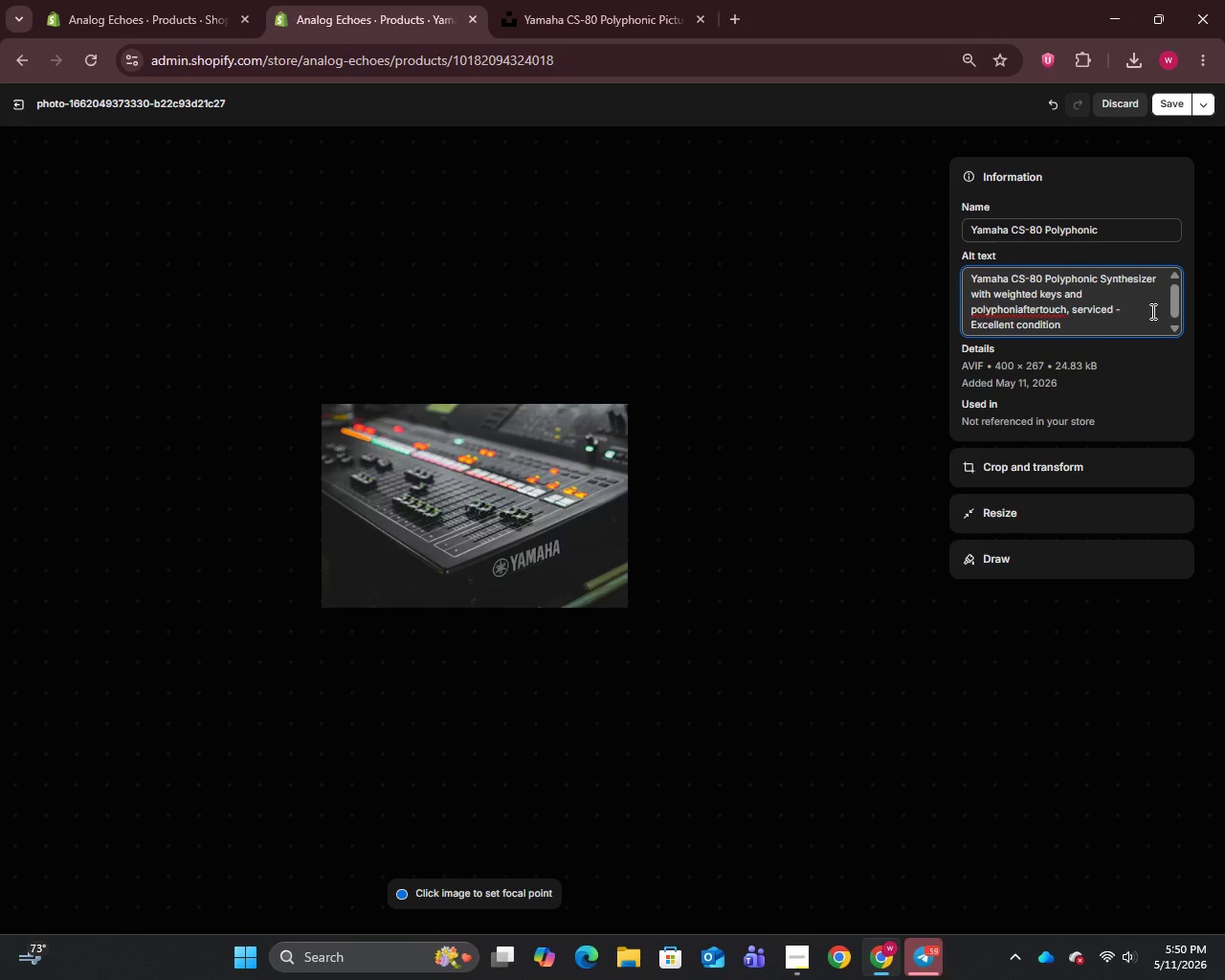 
key(C)
 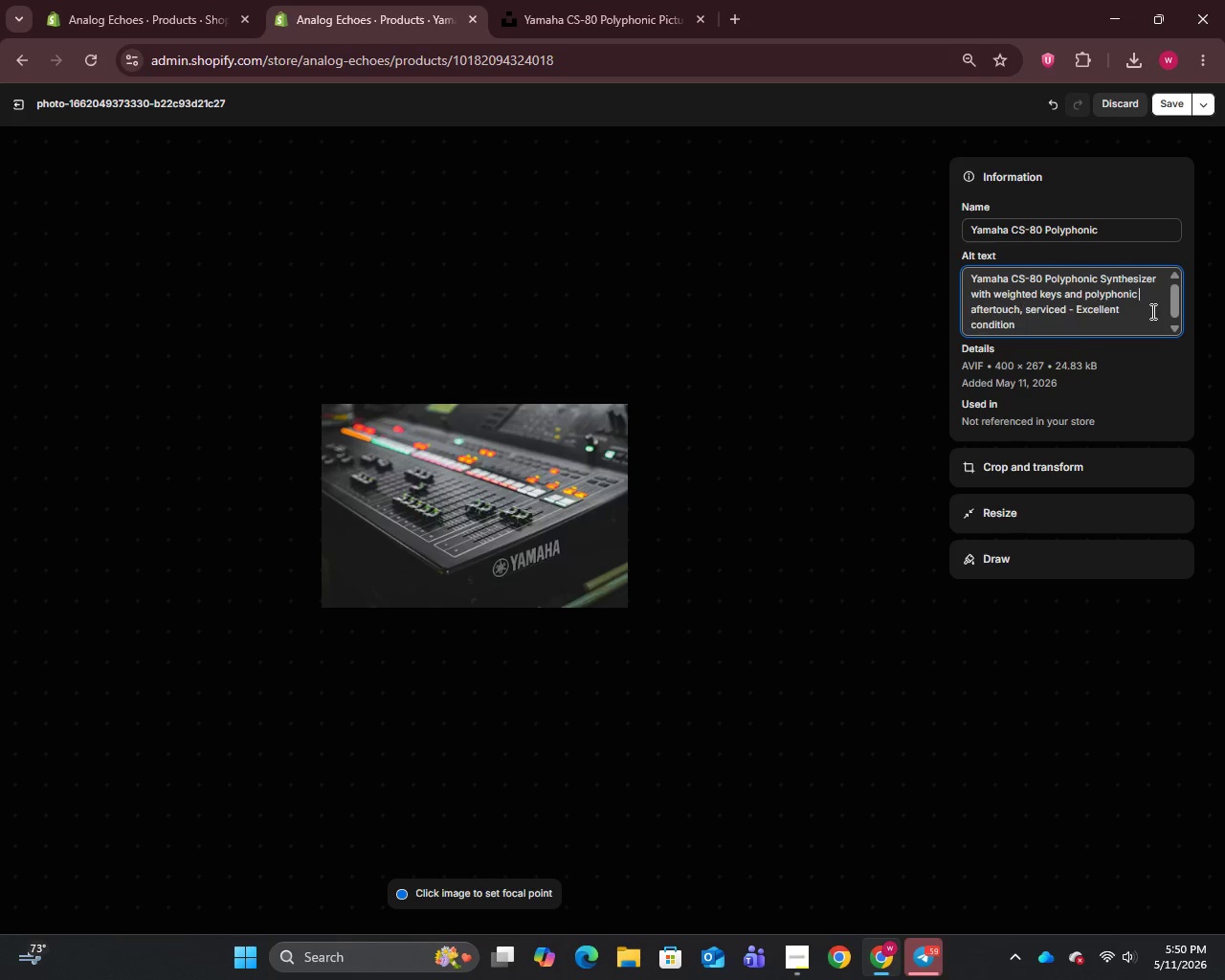 
key(Space)
 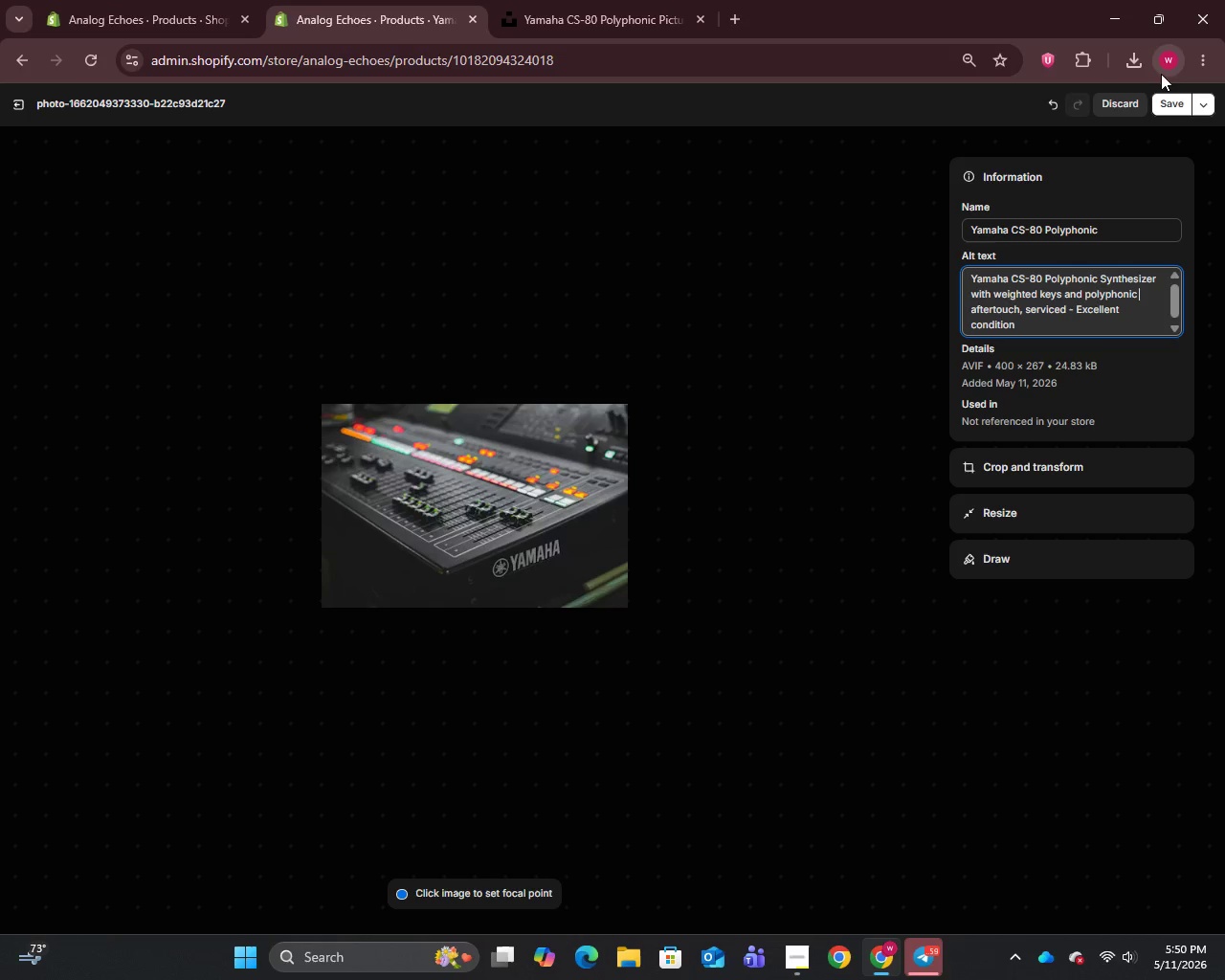 
left_click([1169, 96])
 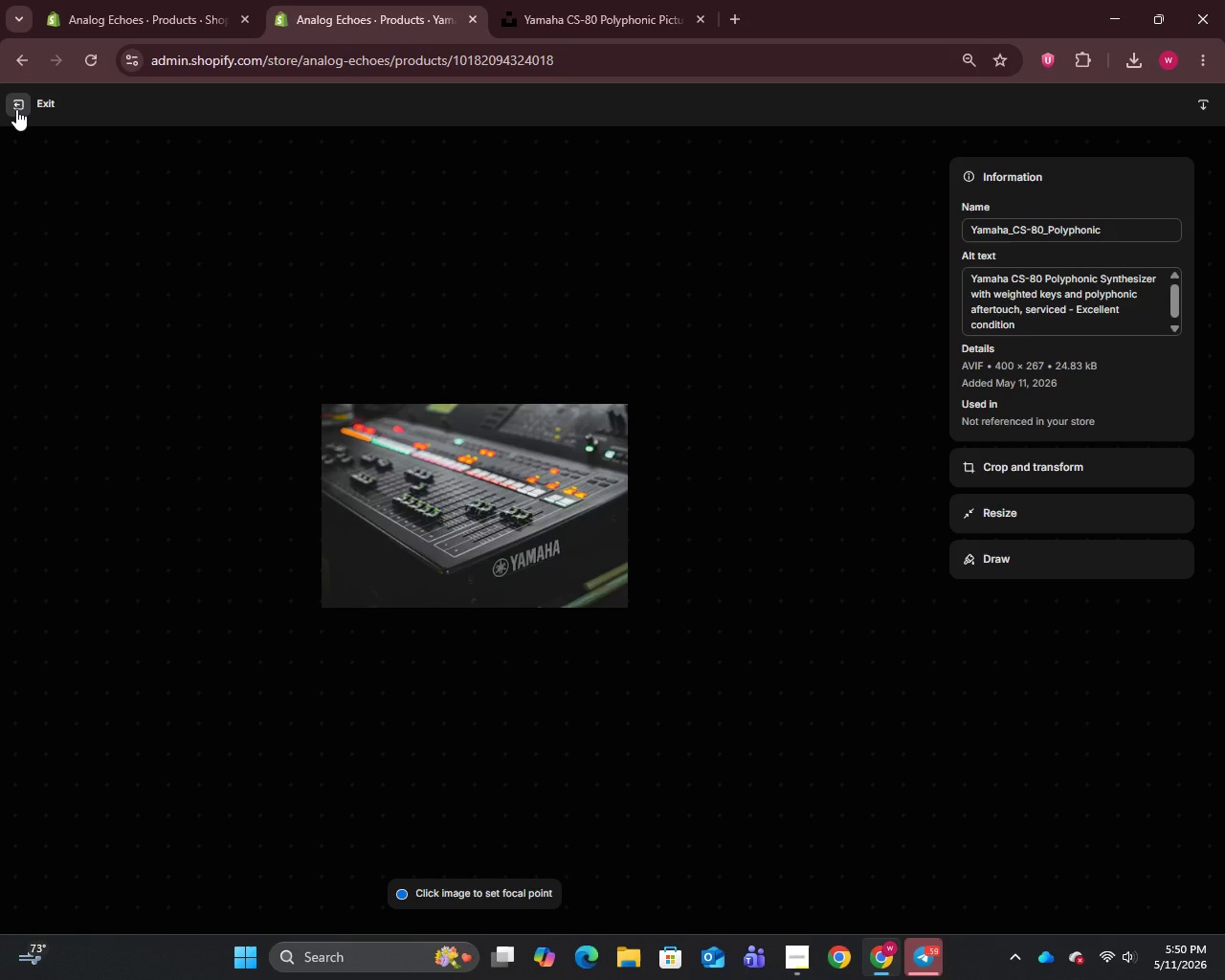 
left_click([16, 109])
 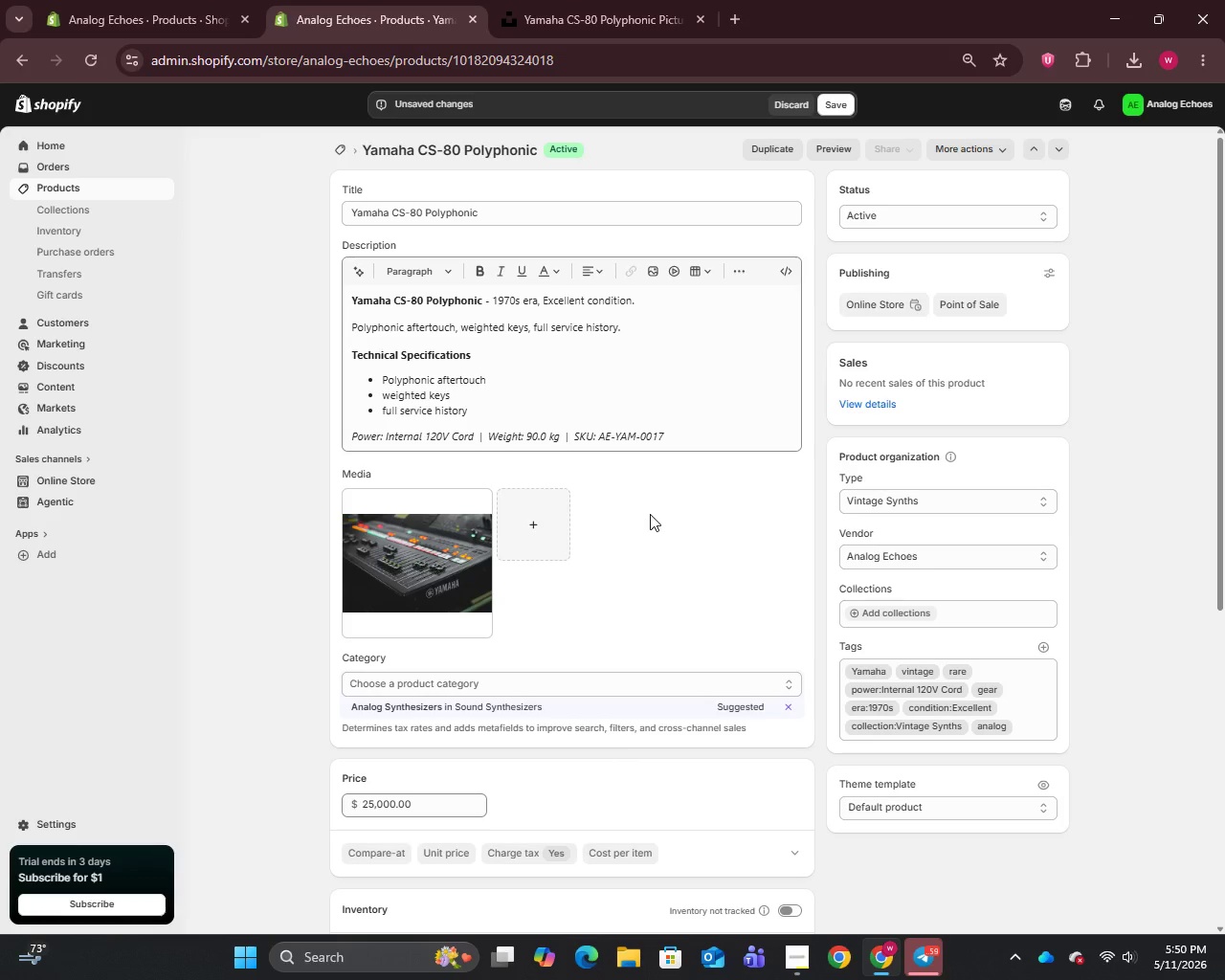 
left_click([790, 738])
 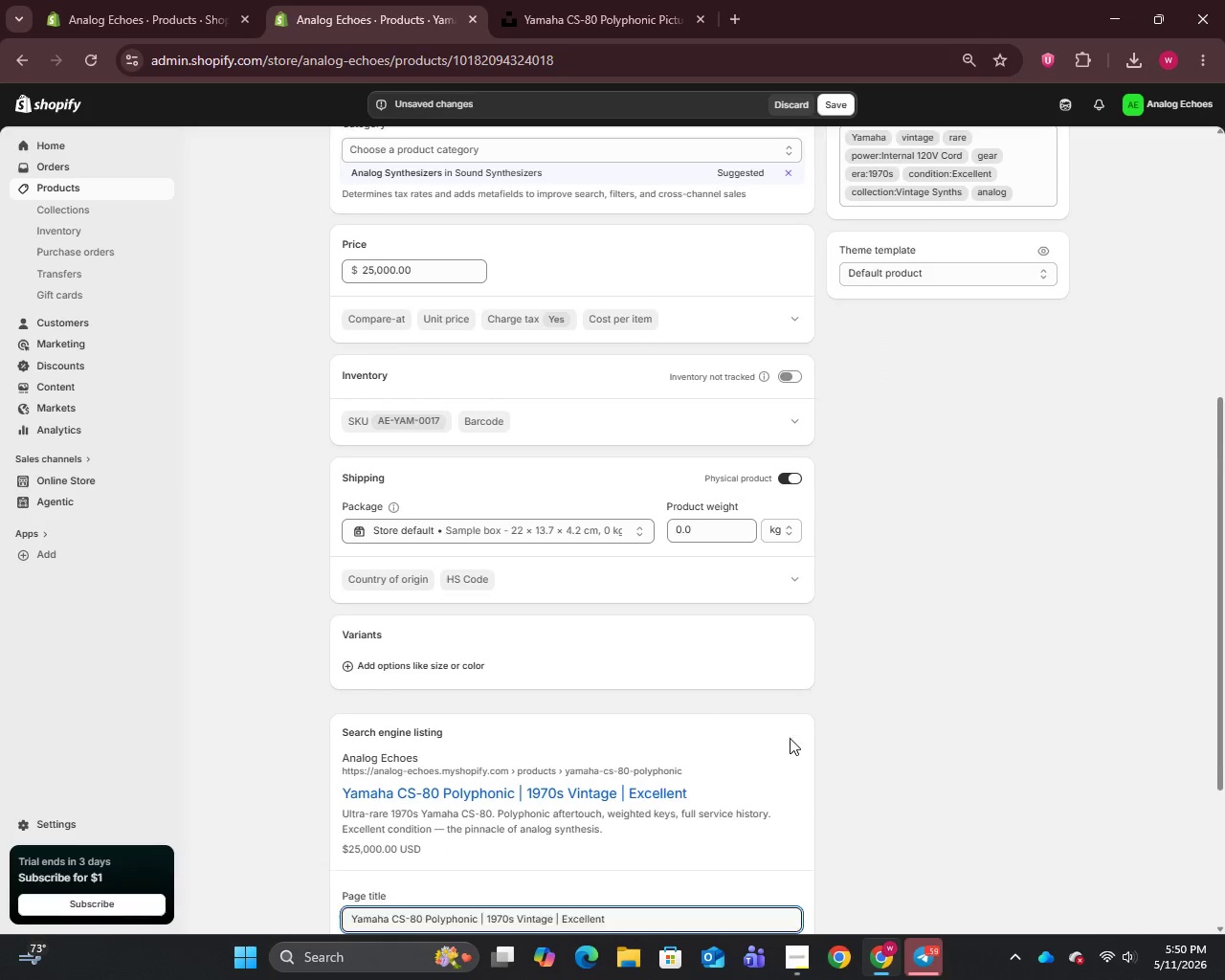 
left_click([450, 732])
 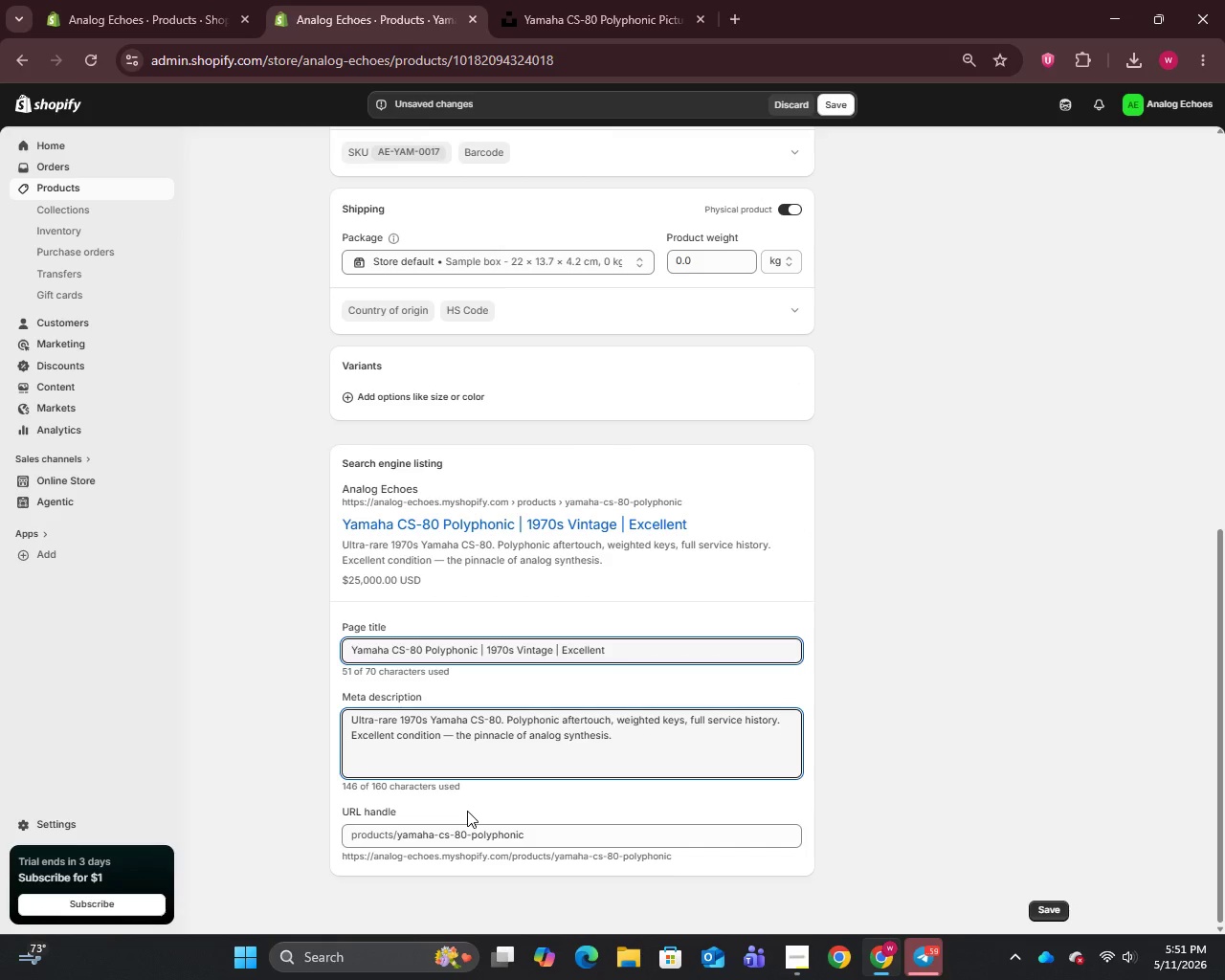 
scroll: coordinate [790, 738], scroll_direction: down, amount: 21.0
 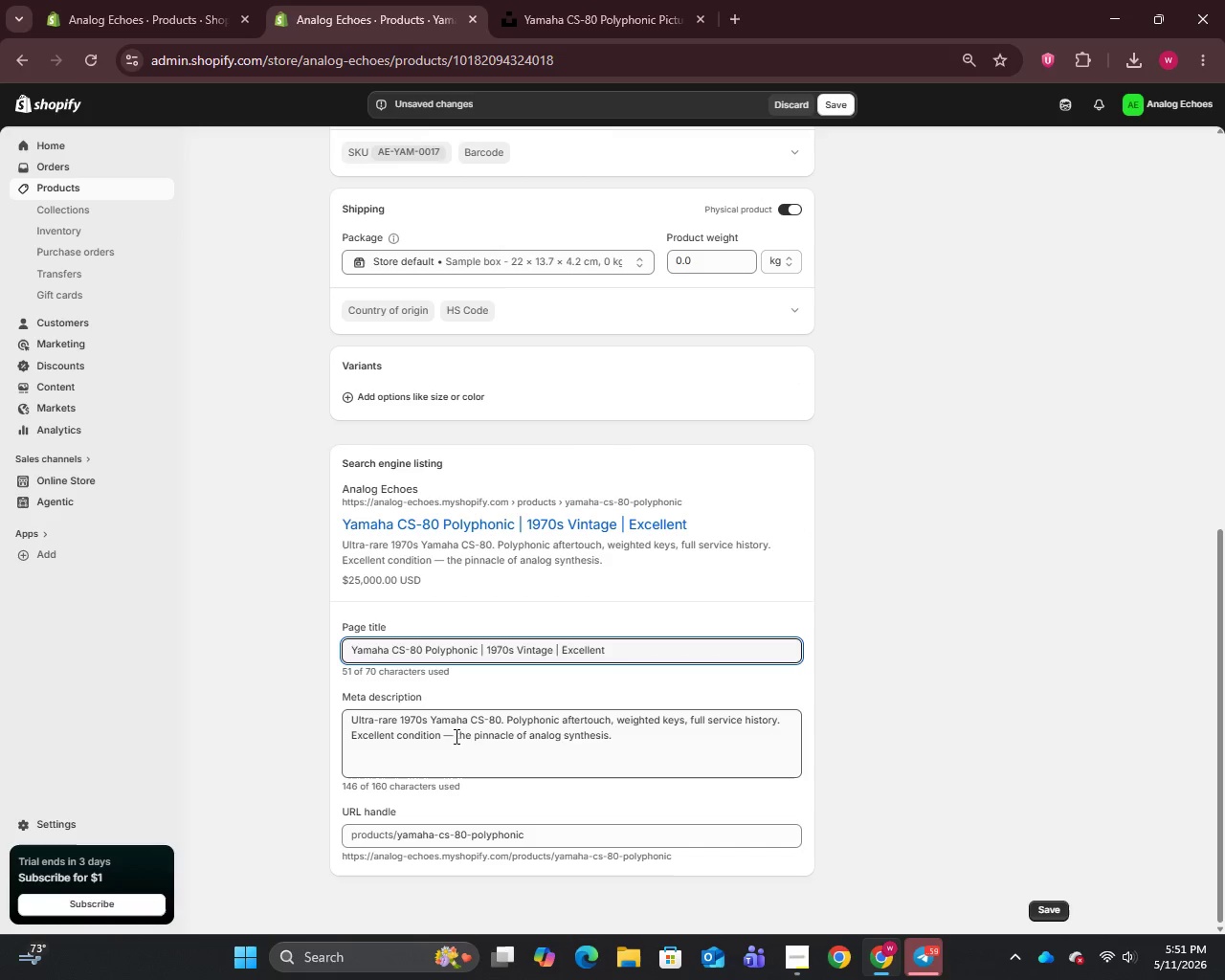 
key(Backspace)
 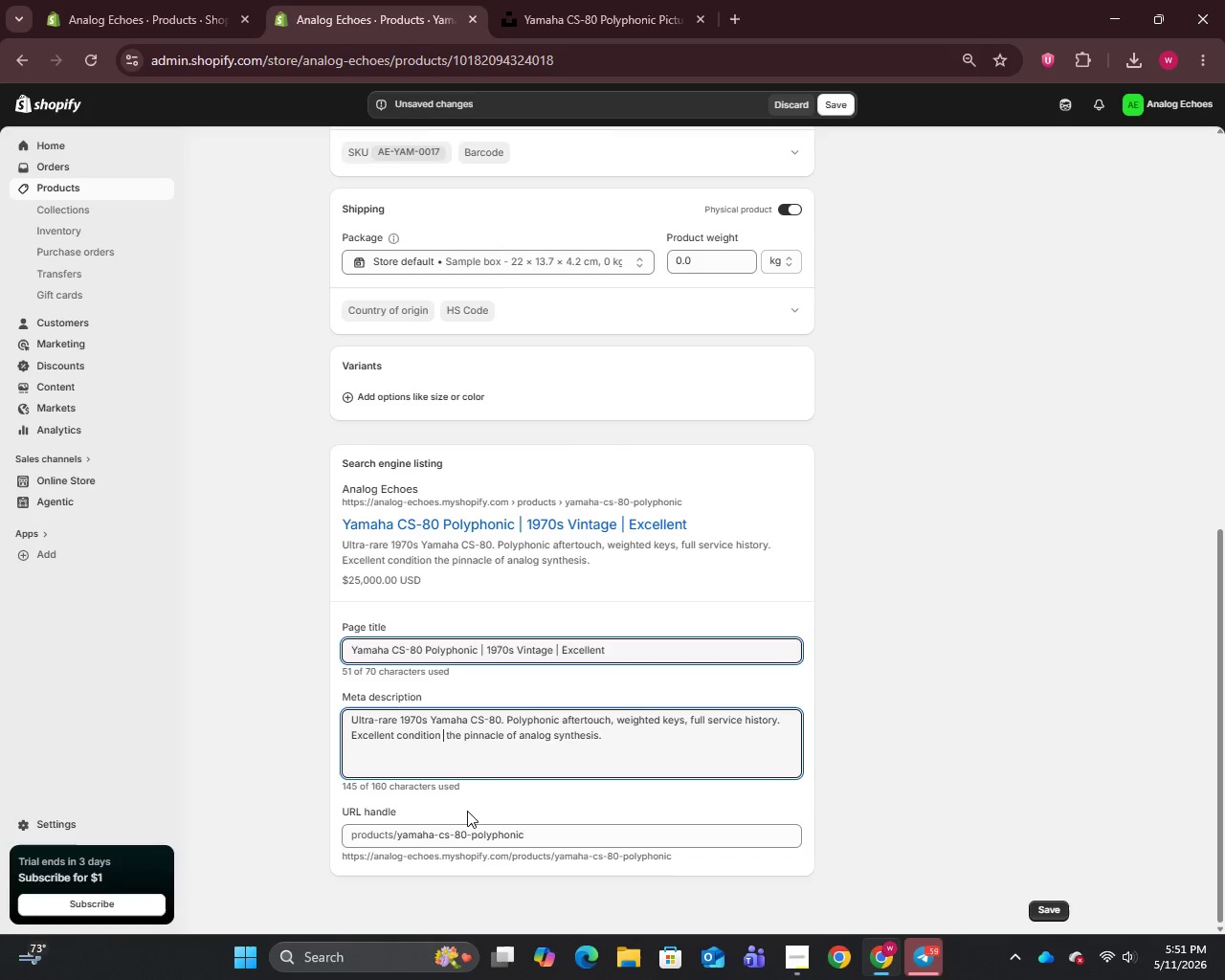 
key(Backspace)
 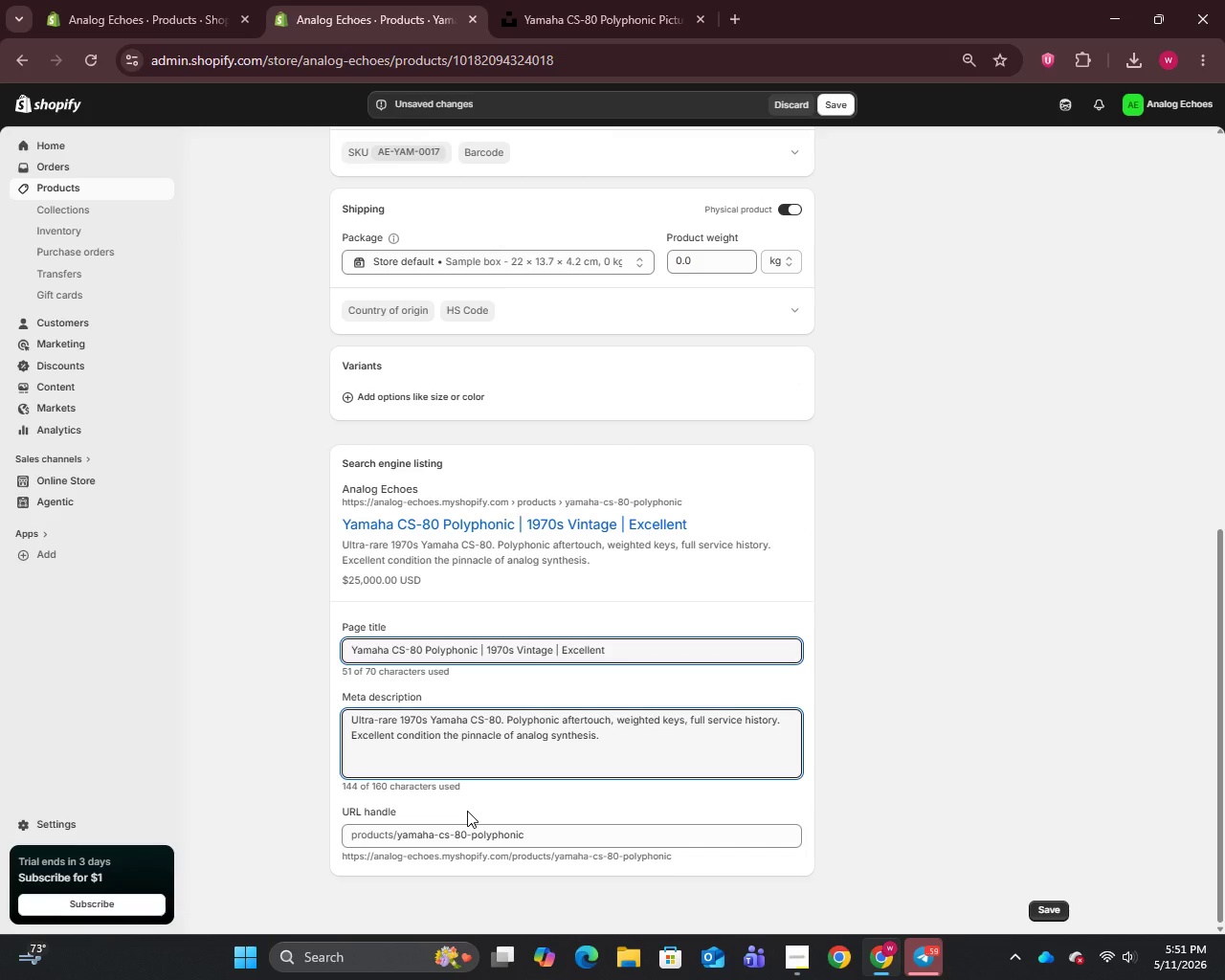 
key(Comma)
 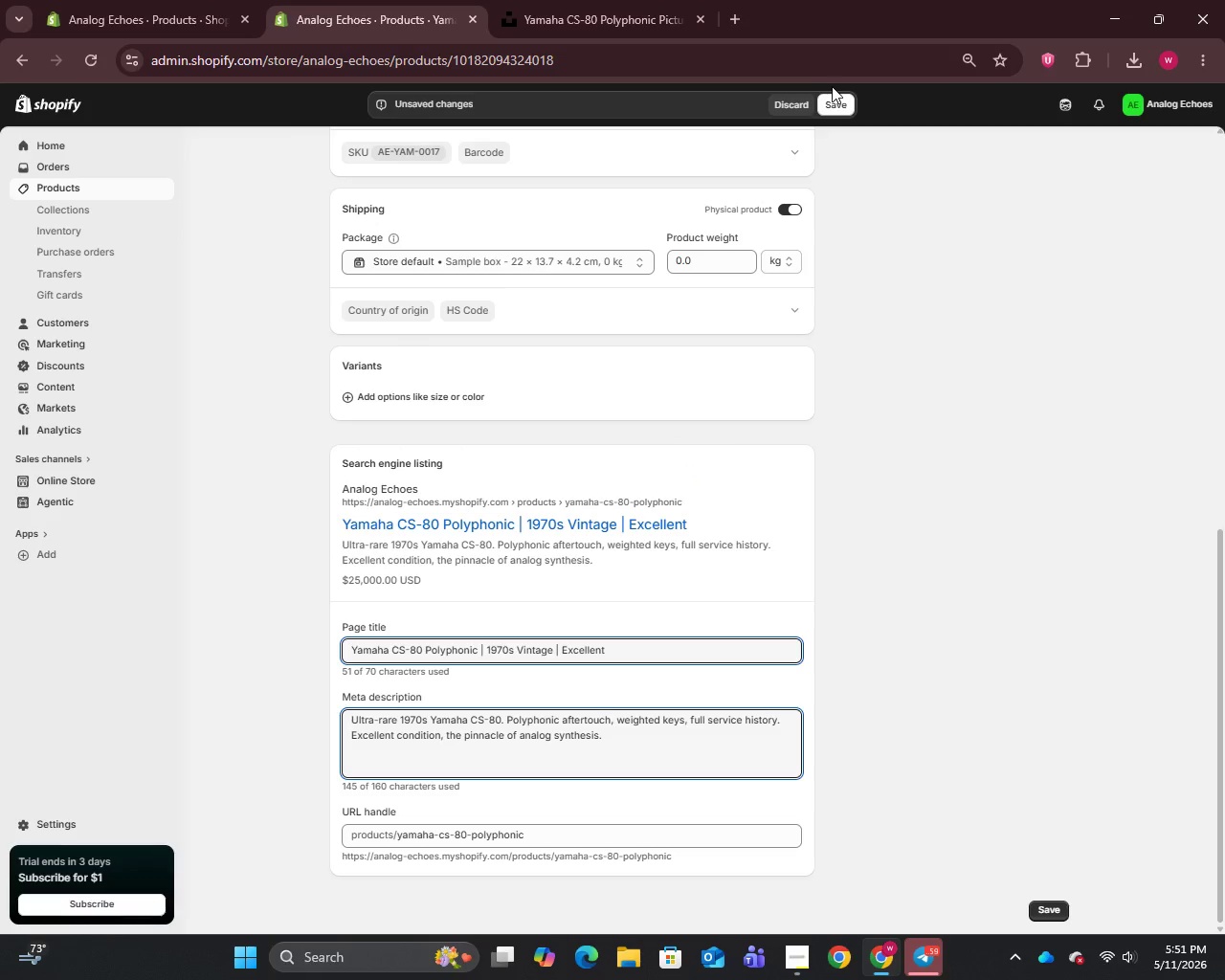 
left_click([835, 99])
 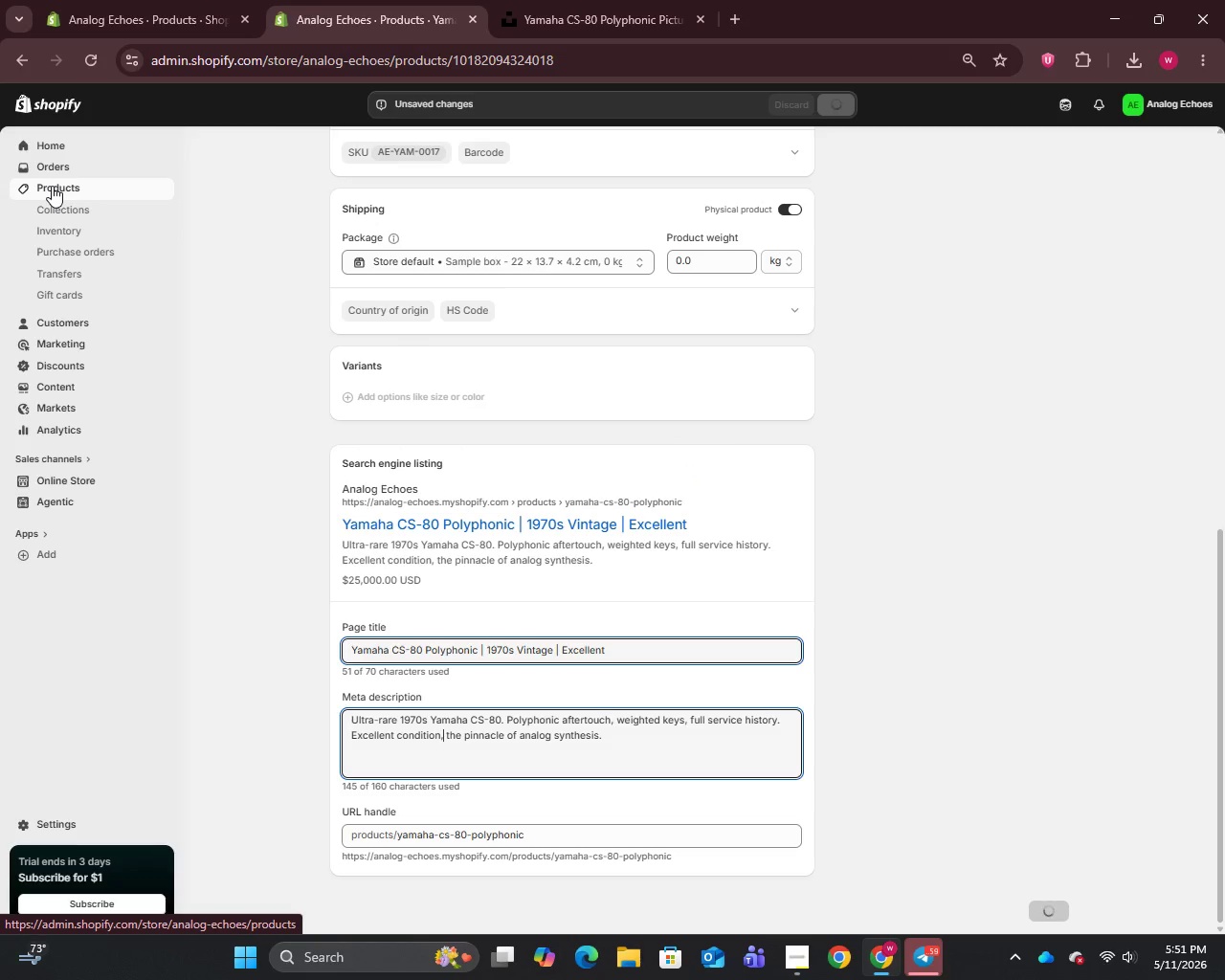 
left_click([52, 186])
 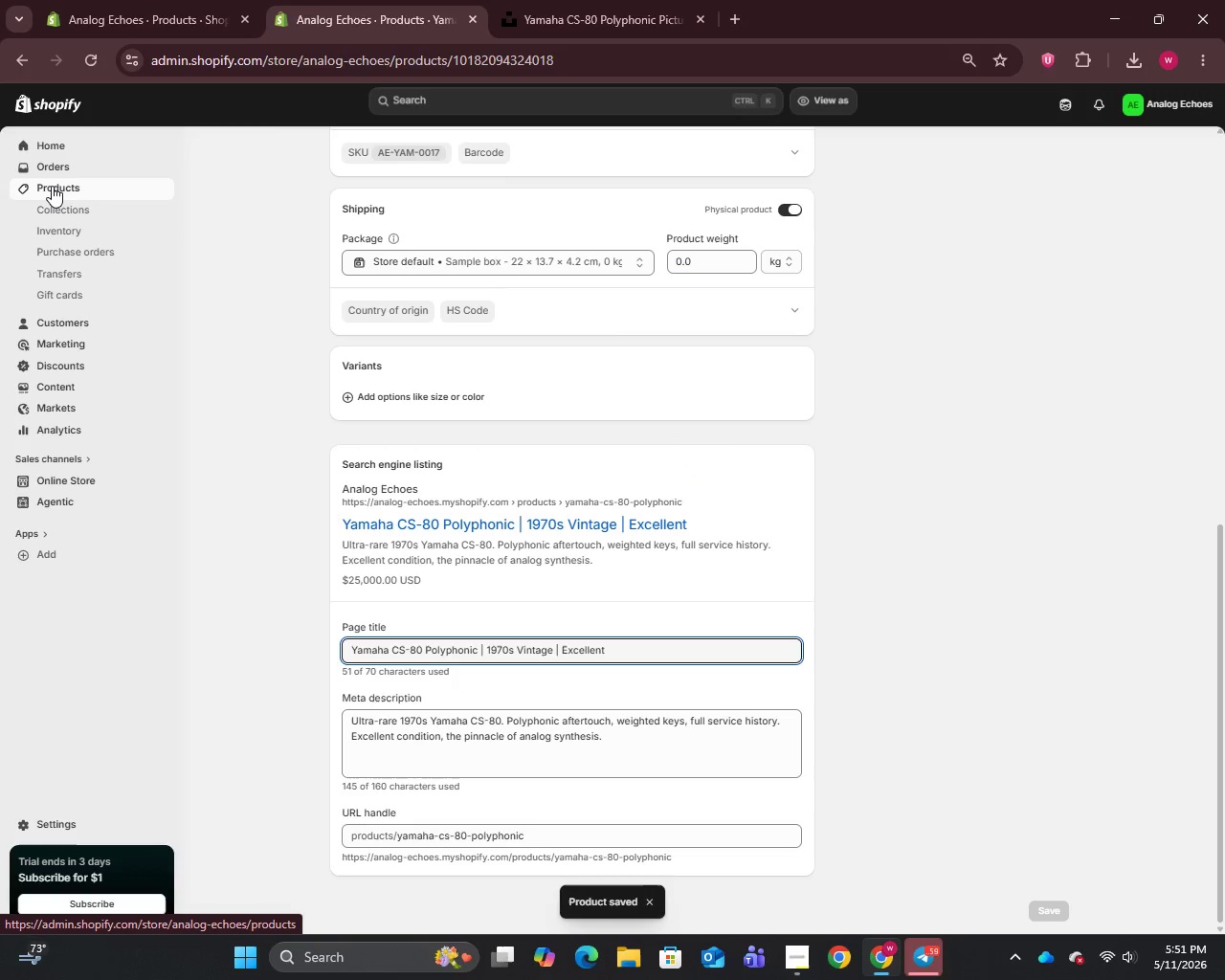 
left_click([52, 186])
 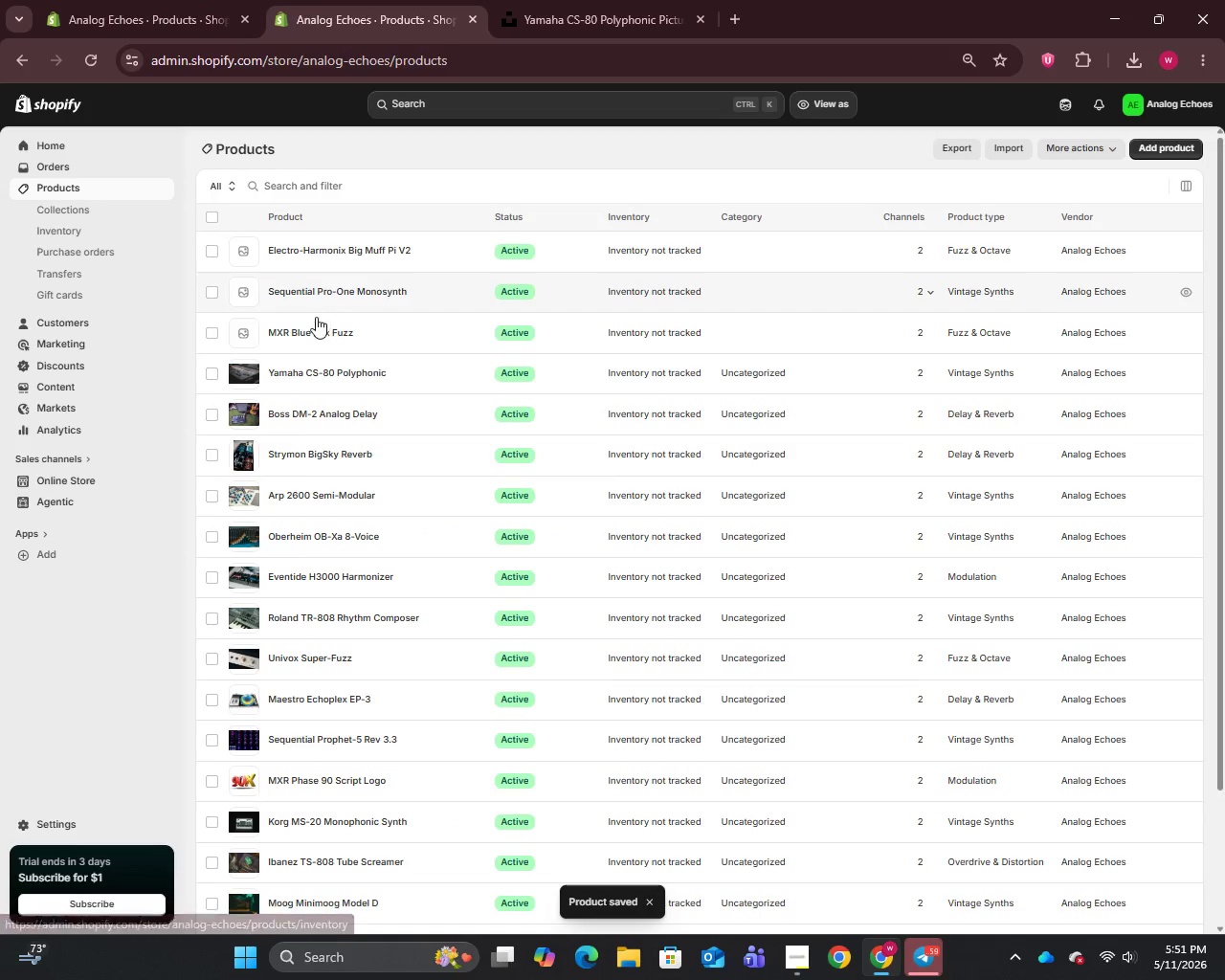 
left_click([298, 328])
 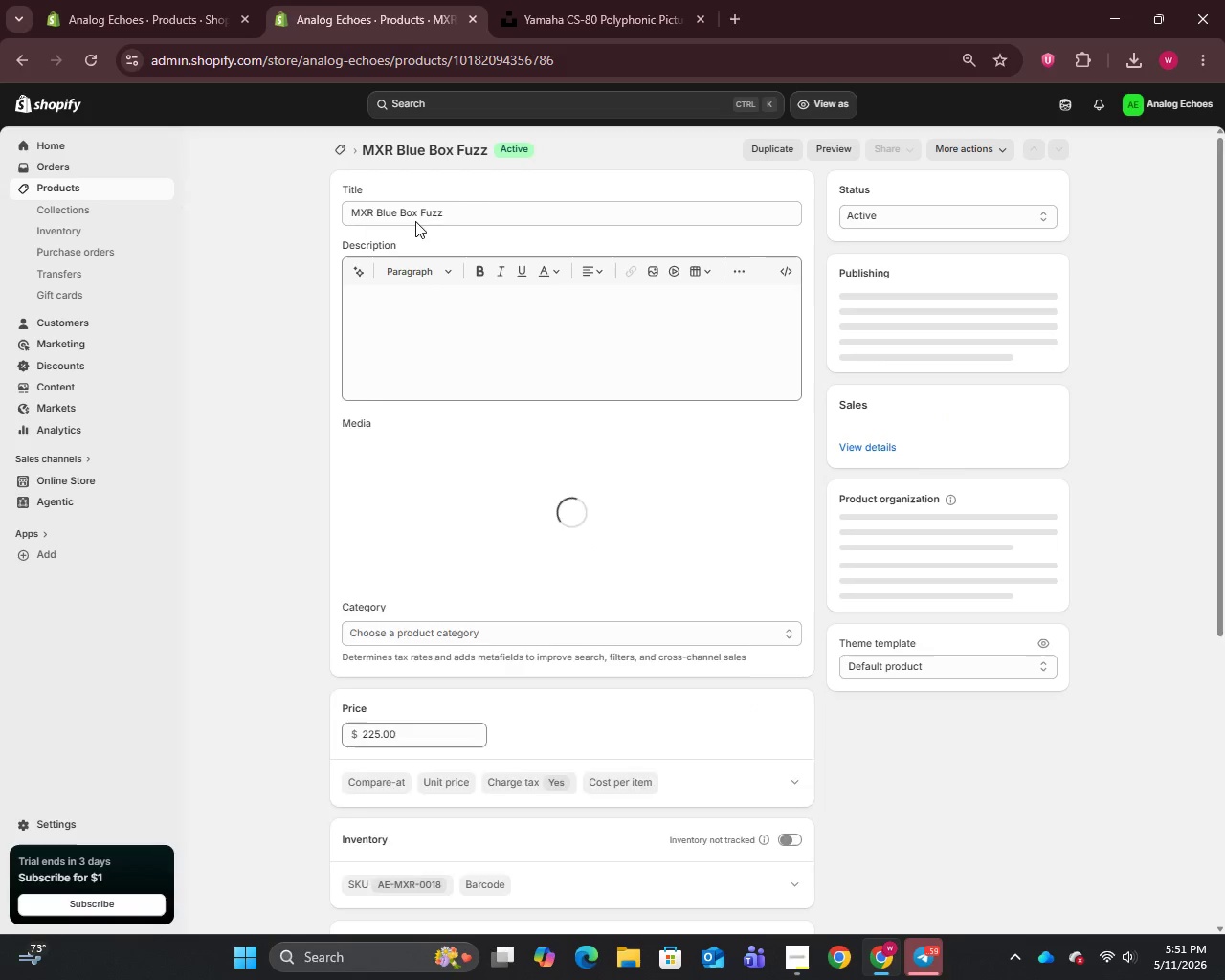 
left_click([466, 208])
 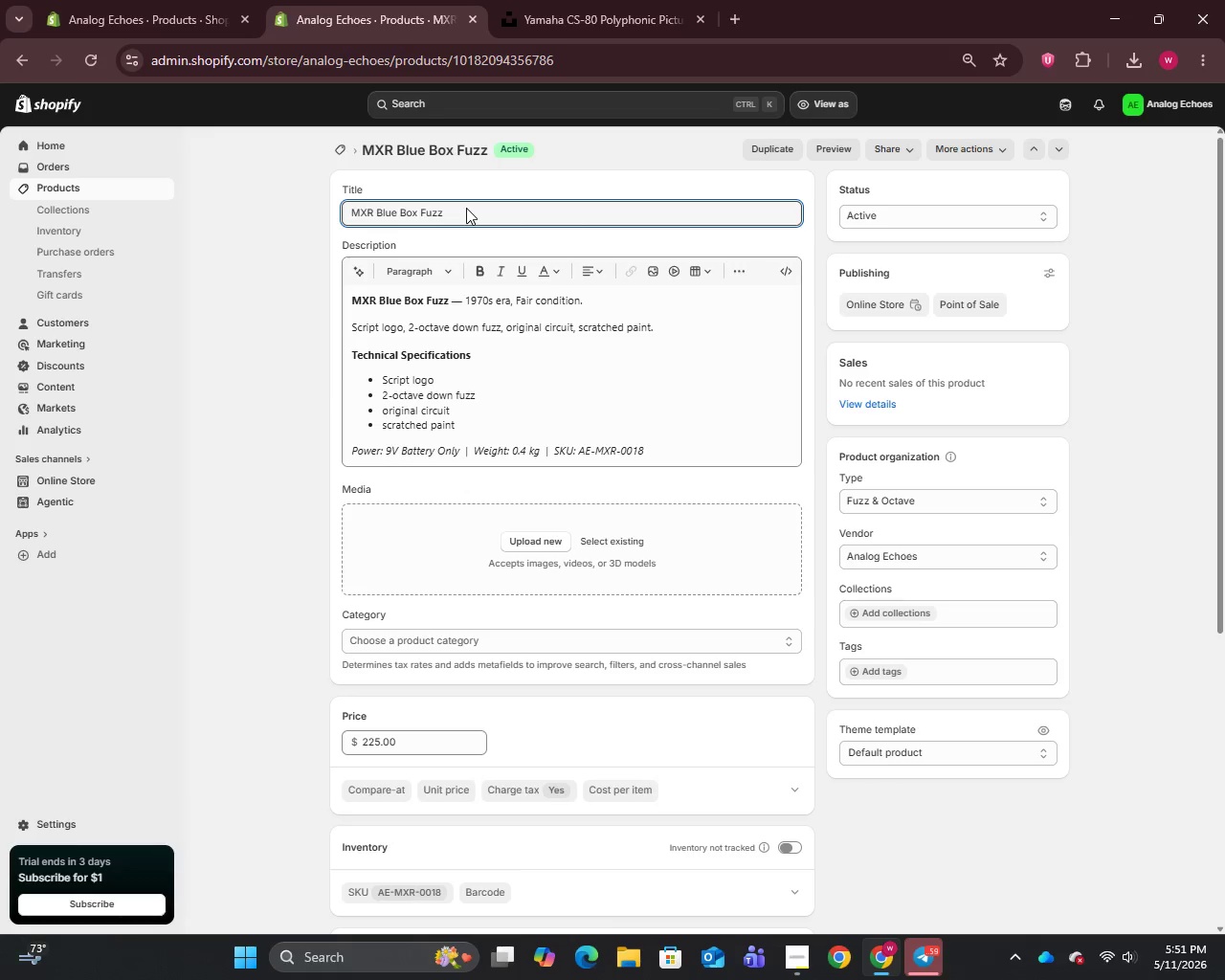 
key(Control+A)
 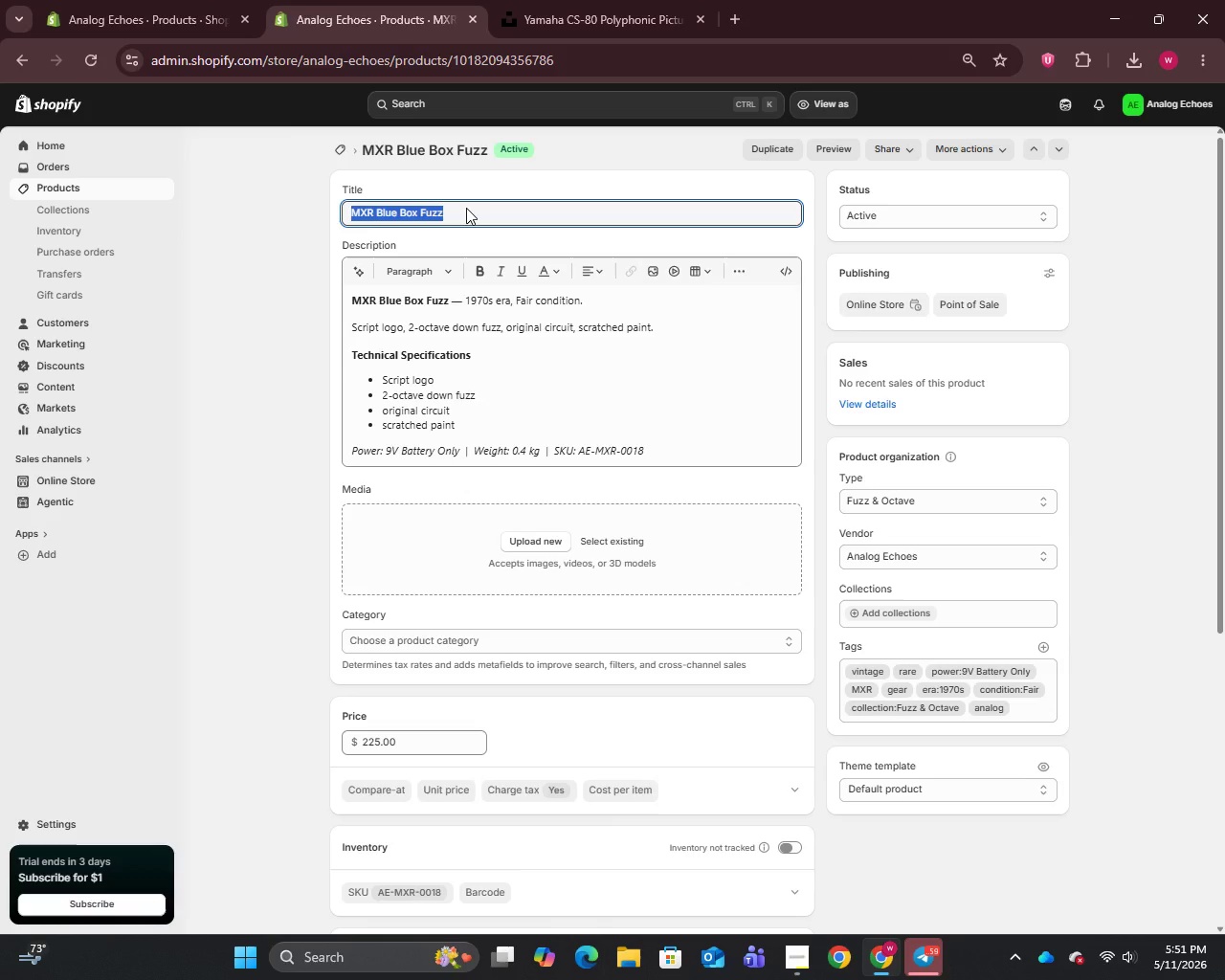 
key(Control+C)
 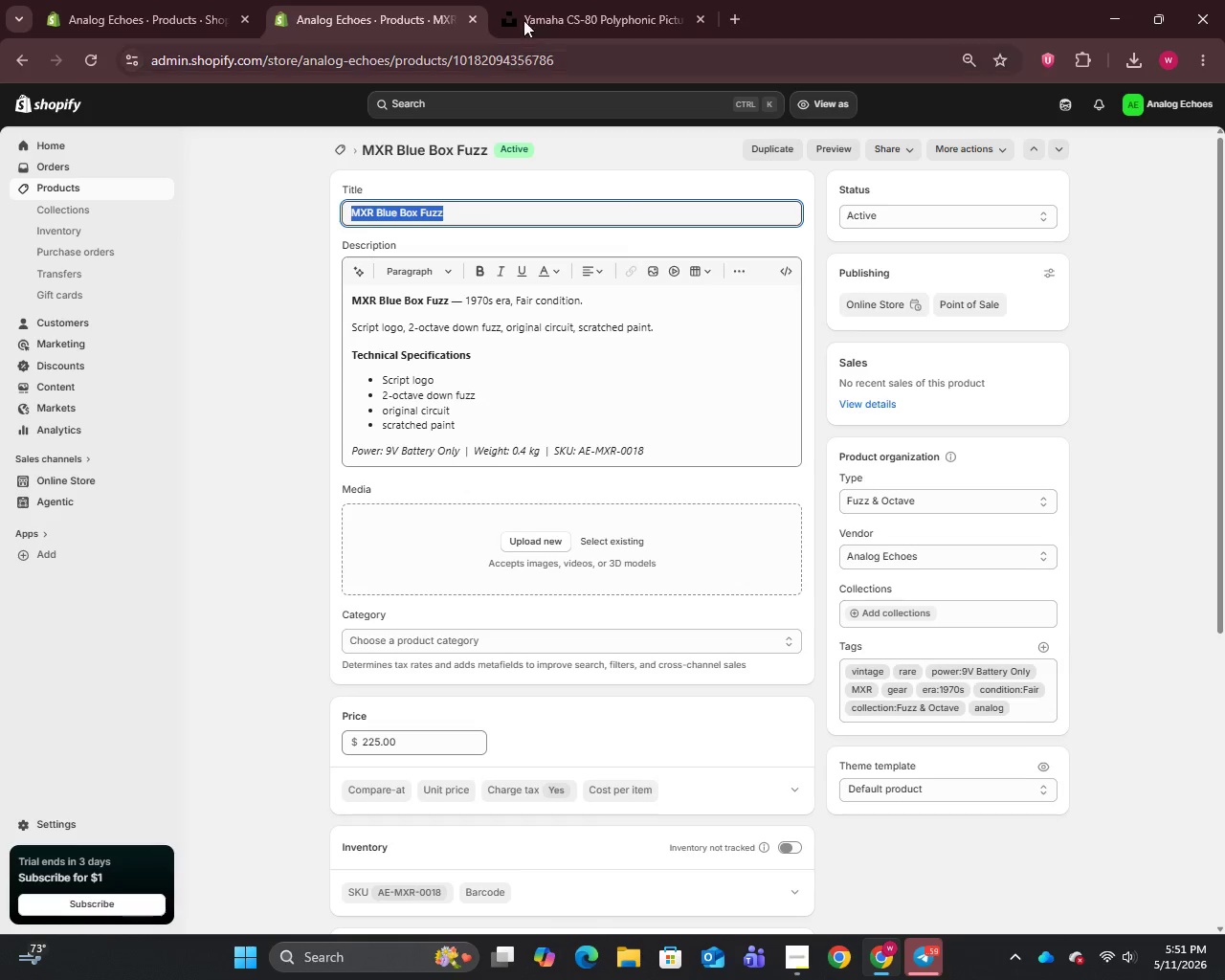 
left_click([543, 0])
 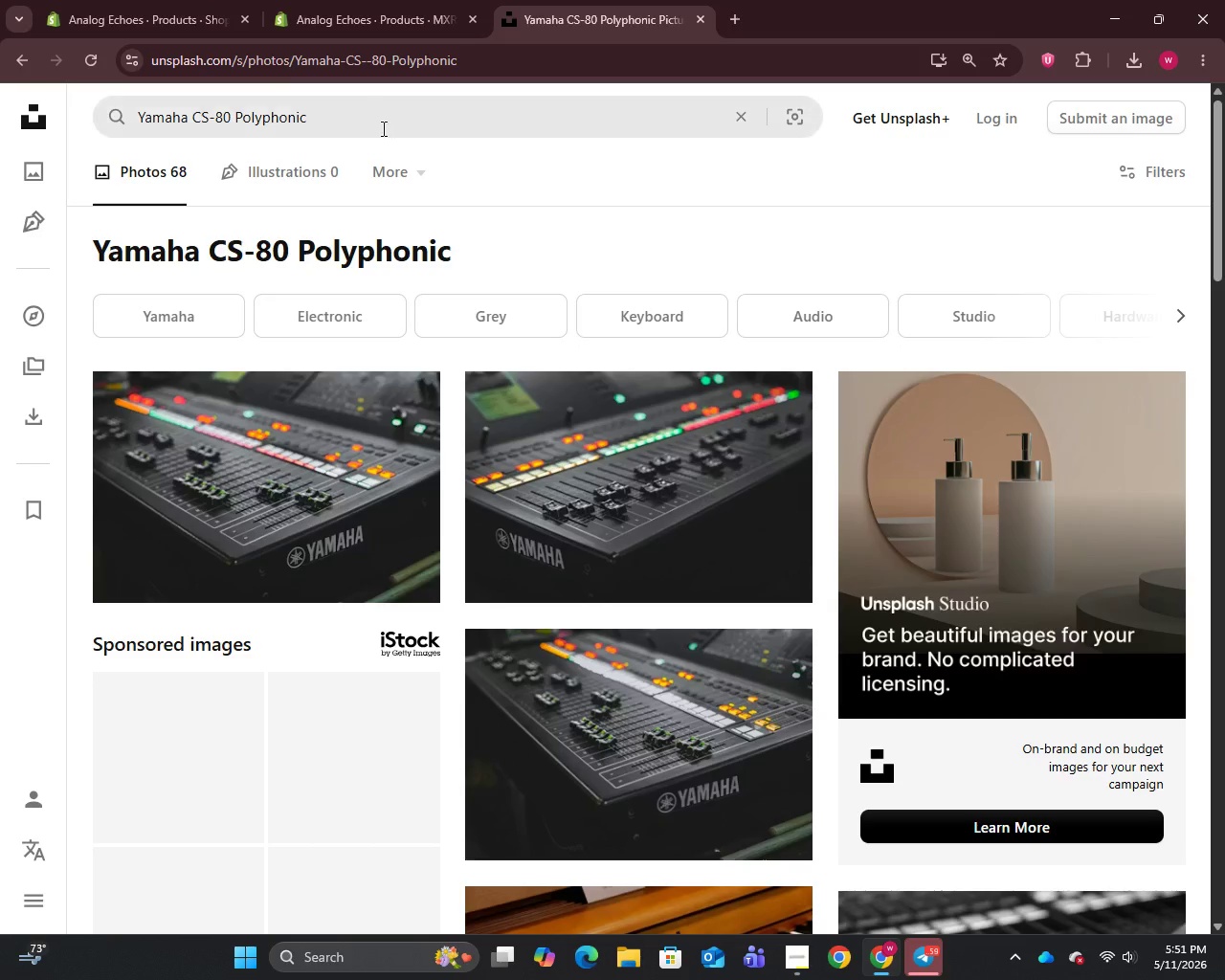 
left_click([382, 128])
 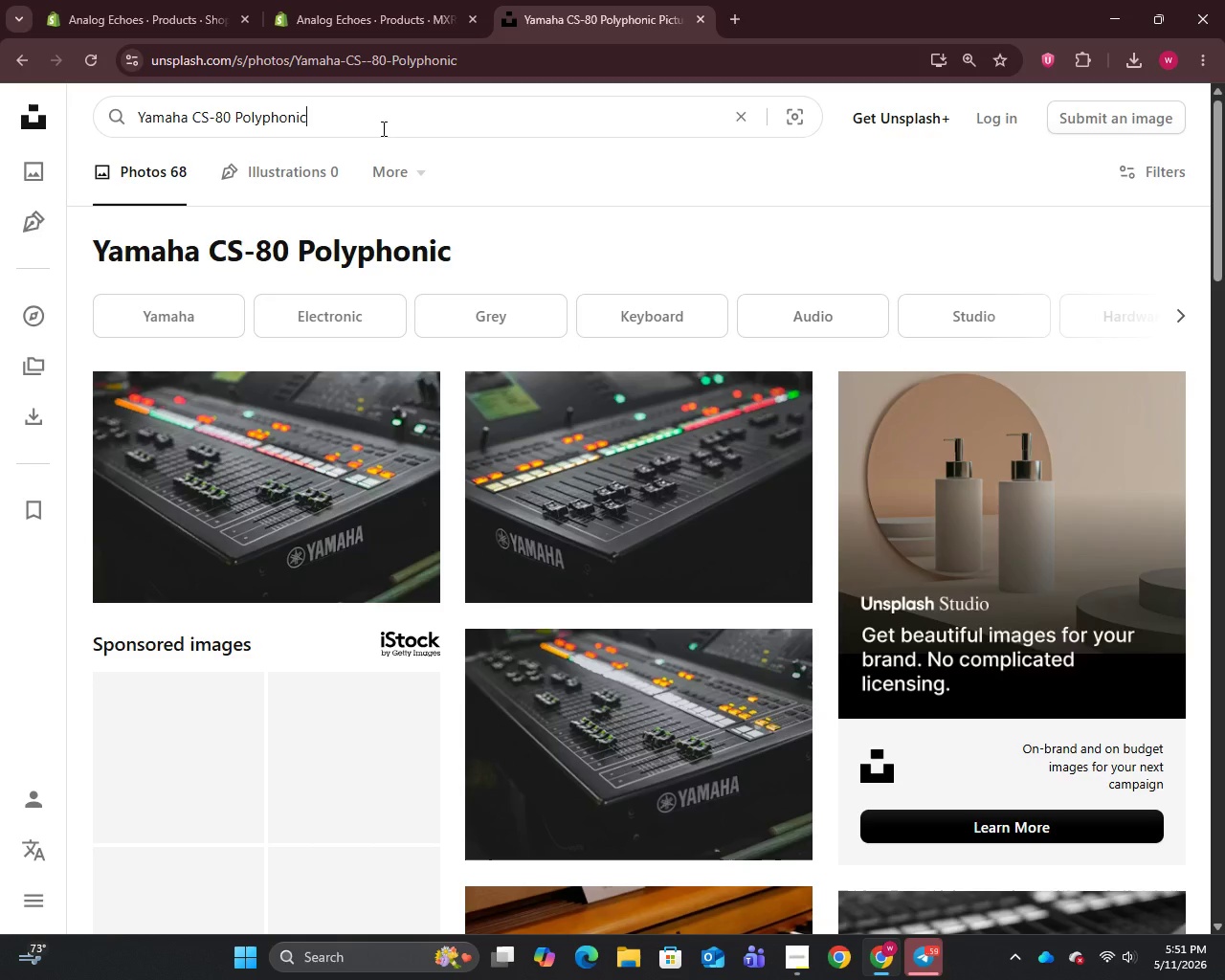 
key(Control+A)
 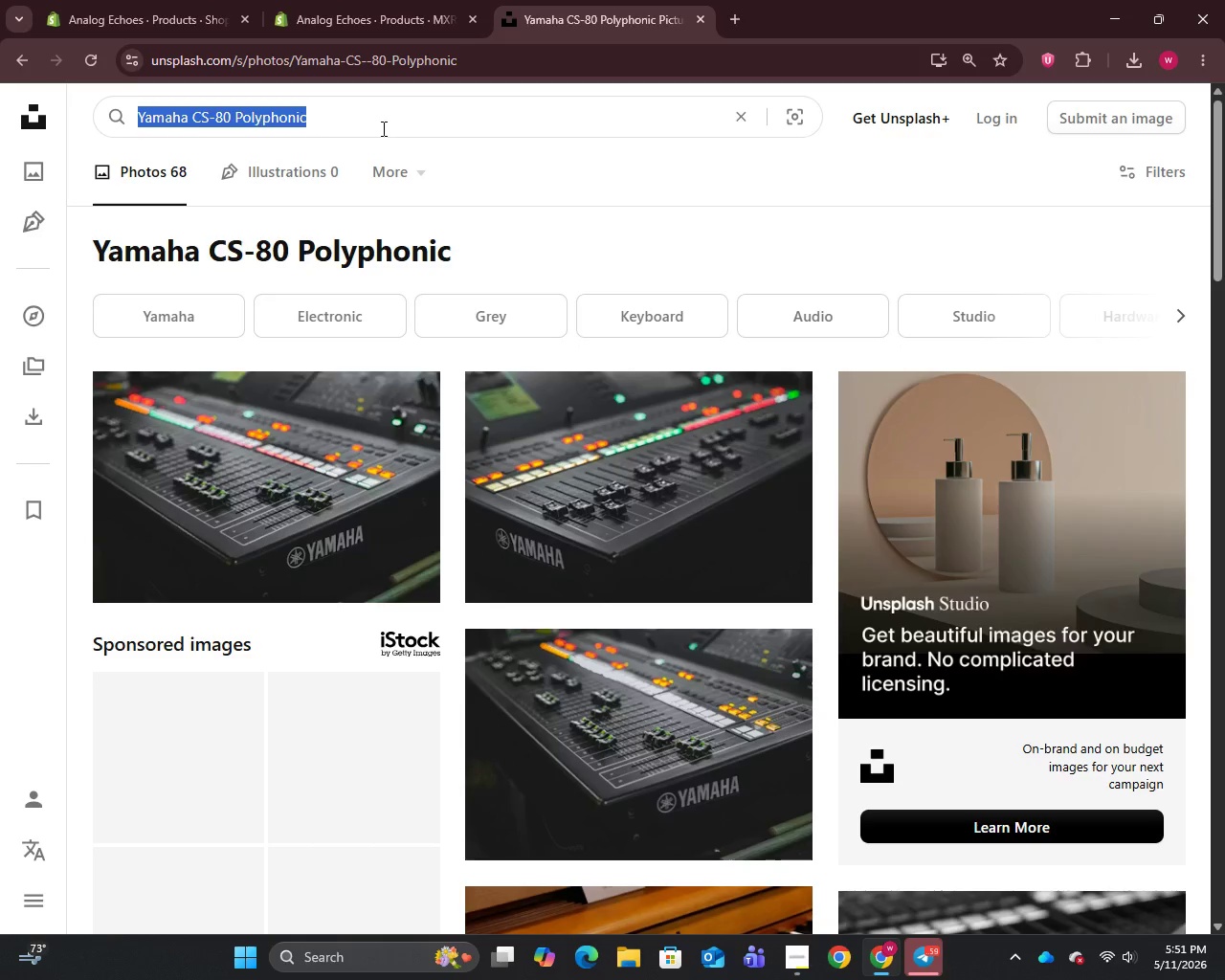 
key(Control+V)
 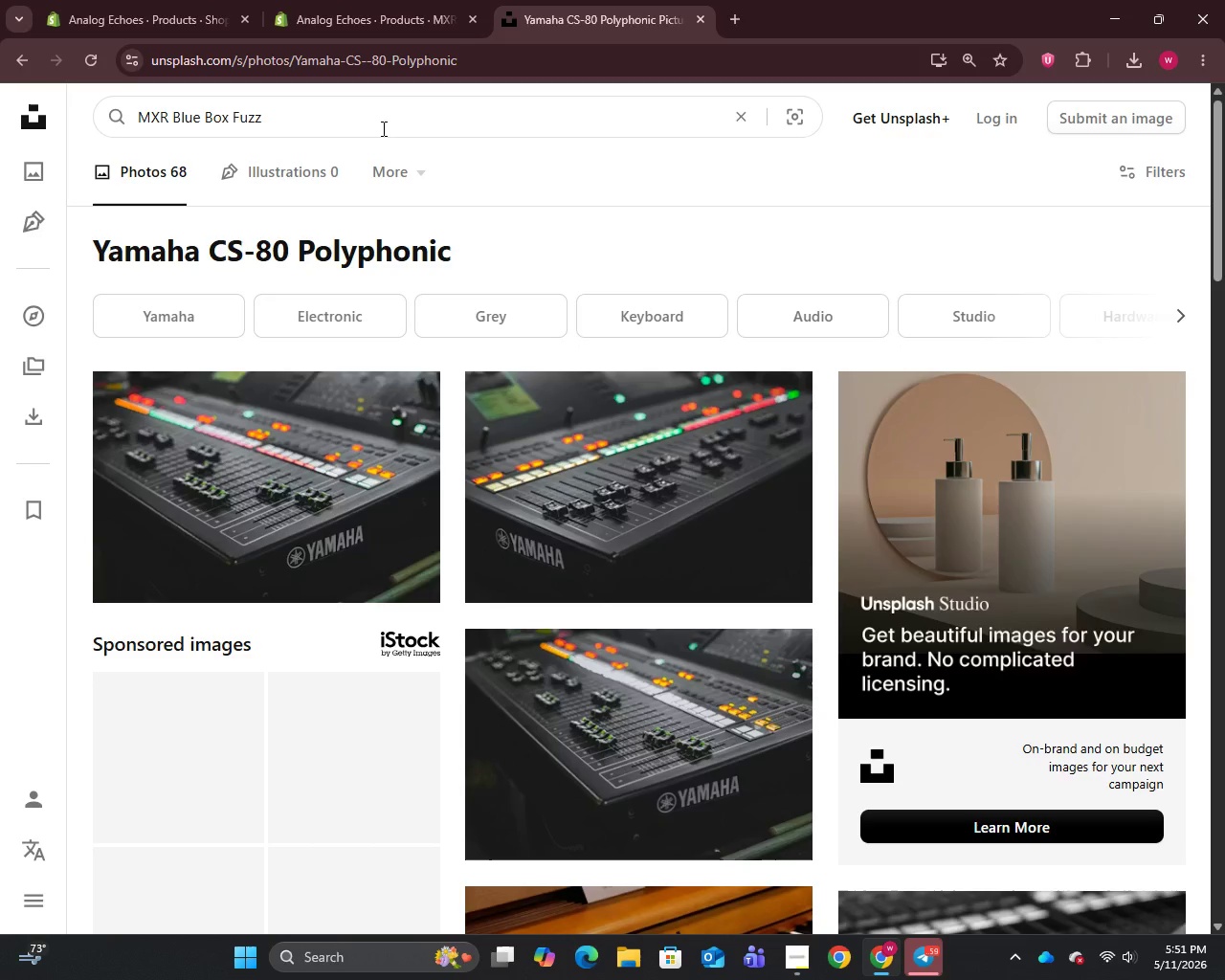 
key(Enter)
 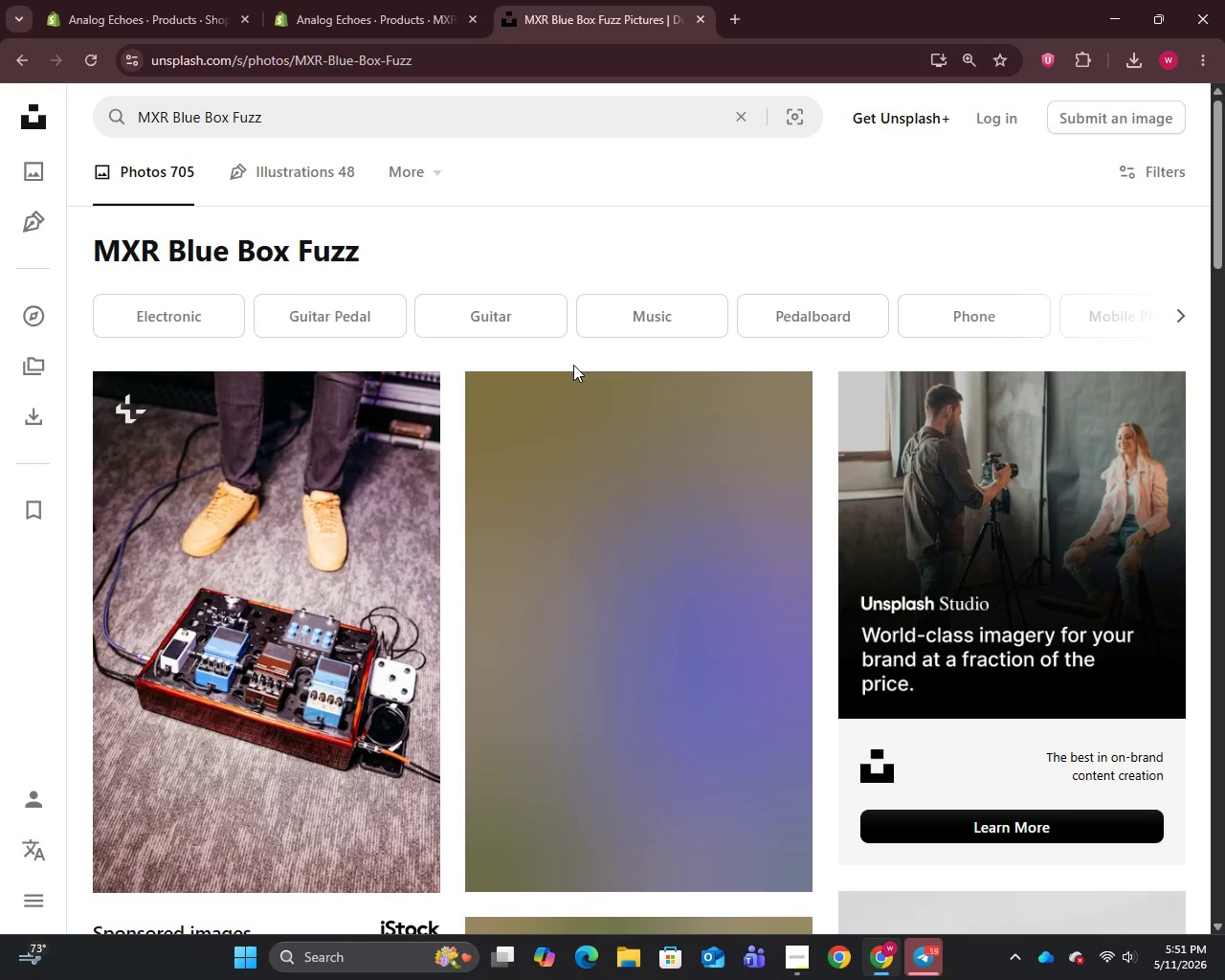 
mouse_move([569, 384])
 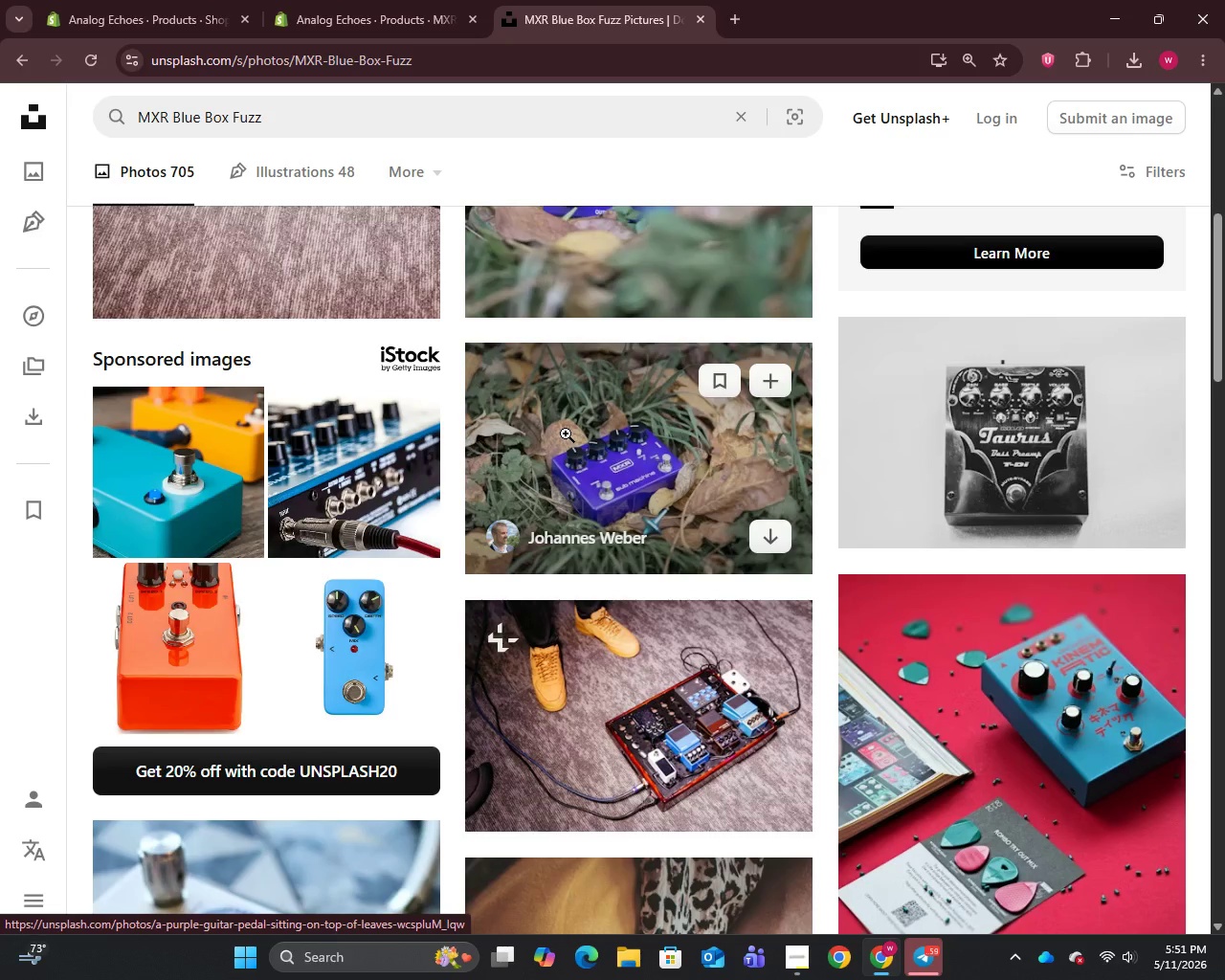 
scroll: coordinate [495, 523], scroll_direction: down, amount: 23.0
 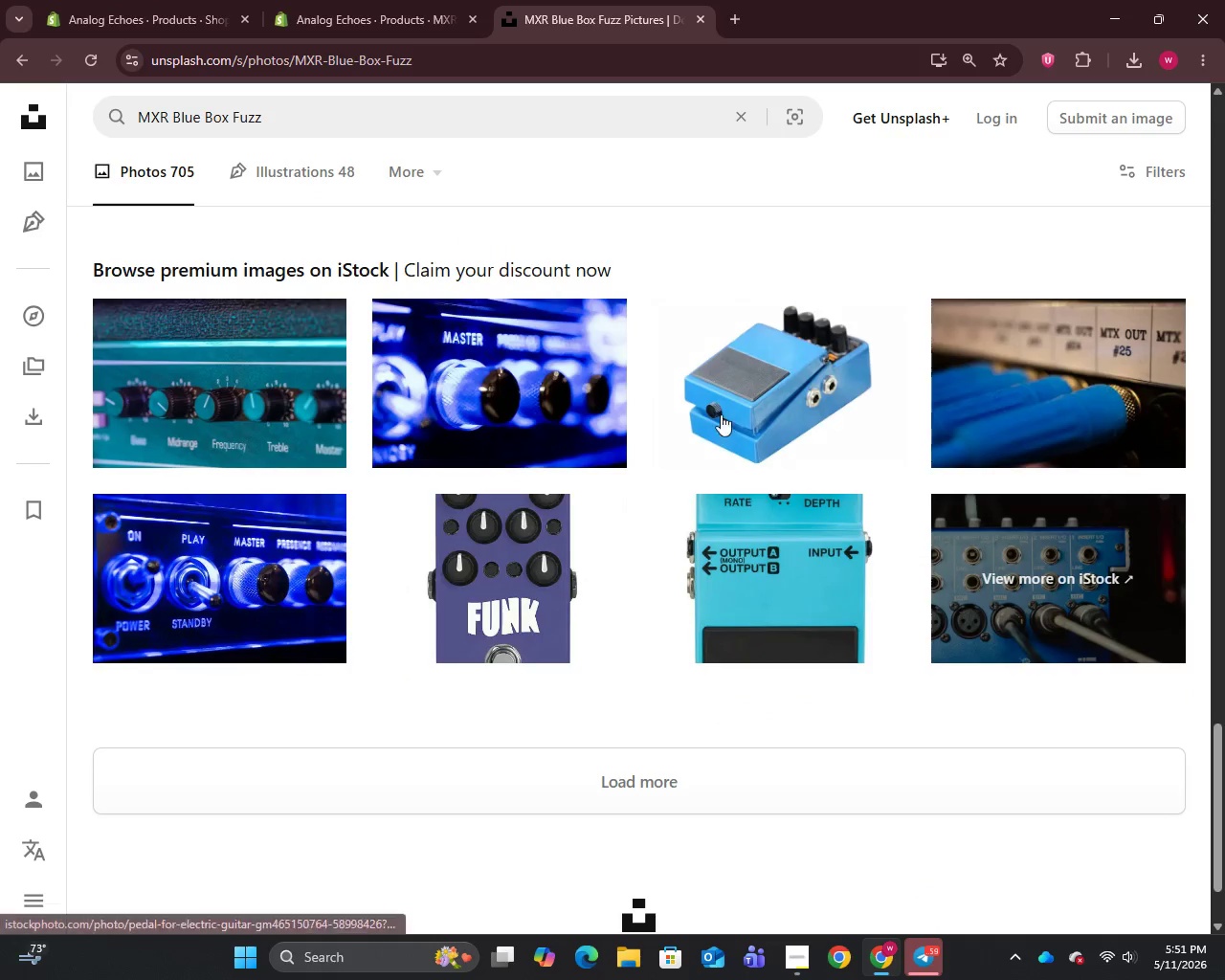 
right_click([780, 377])
 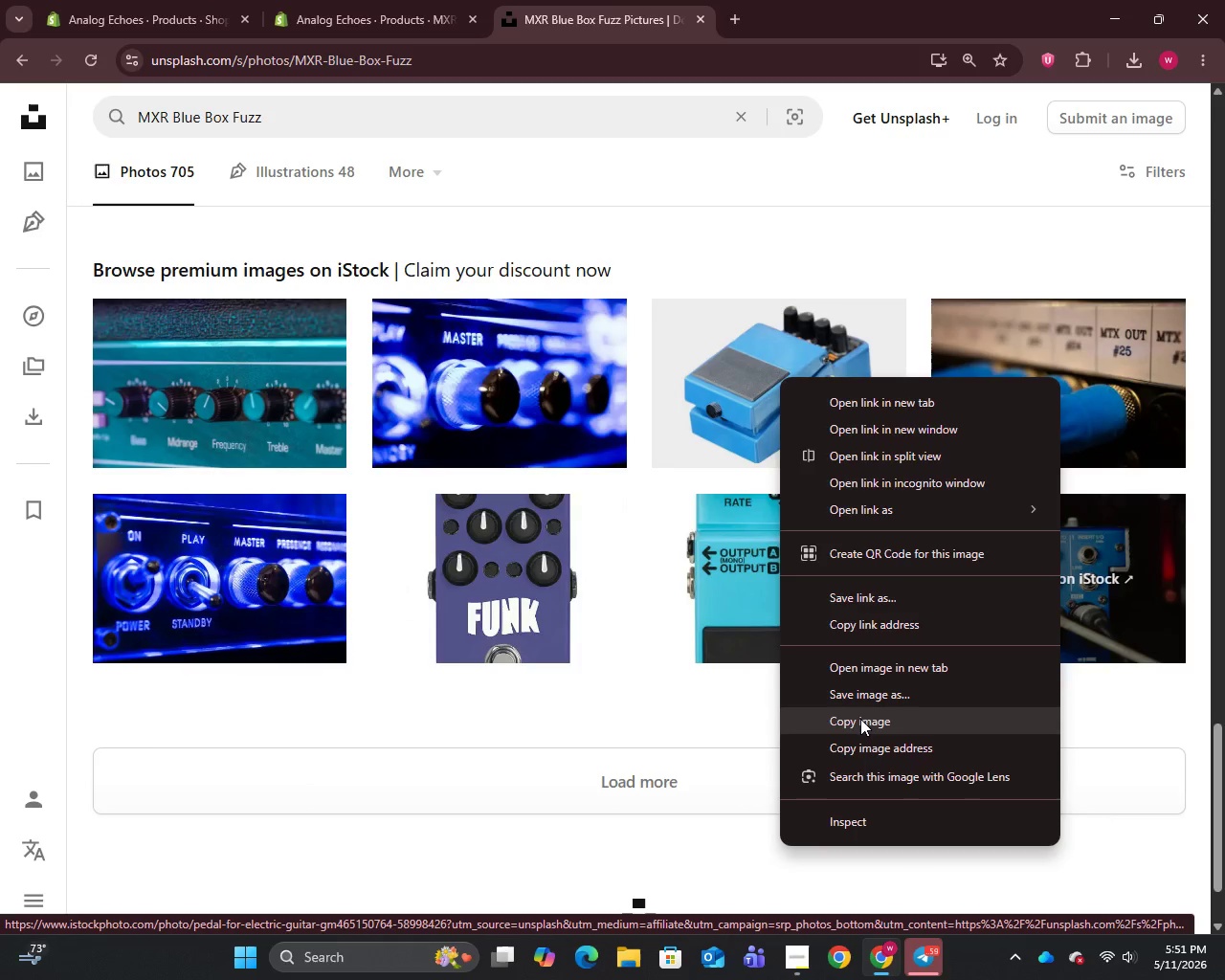 
left_click([857, 697])
 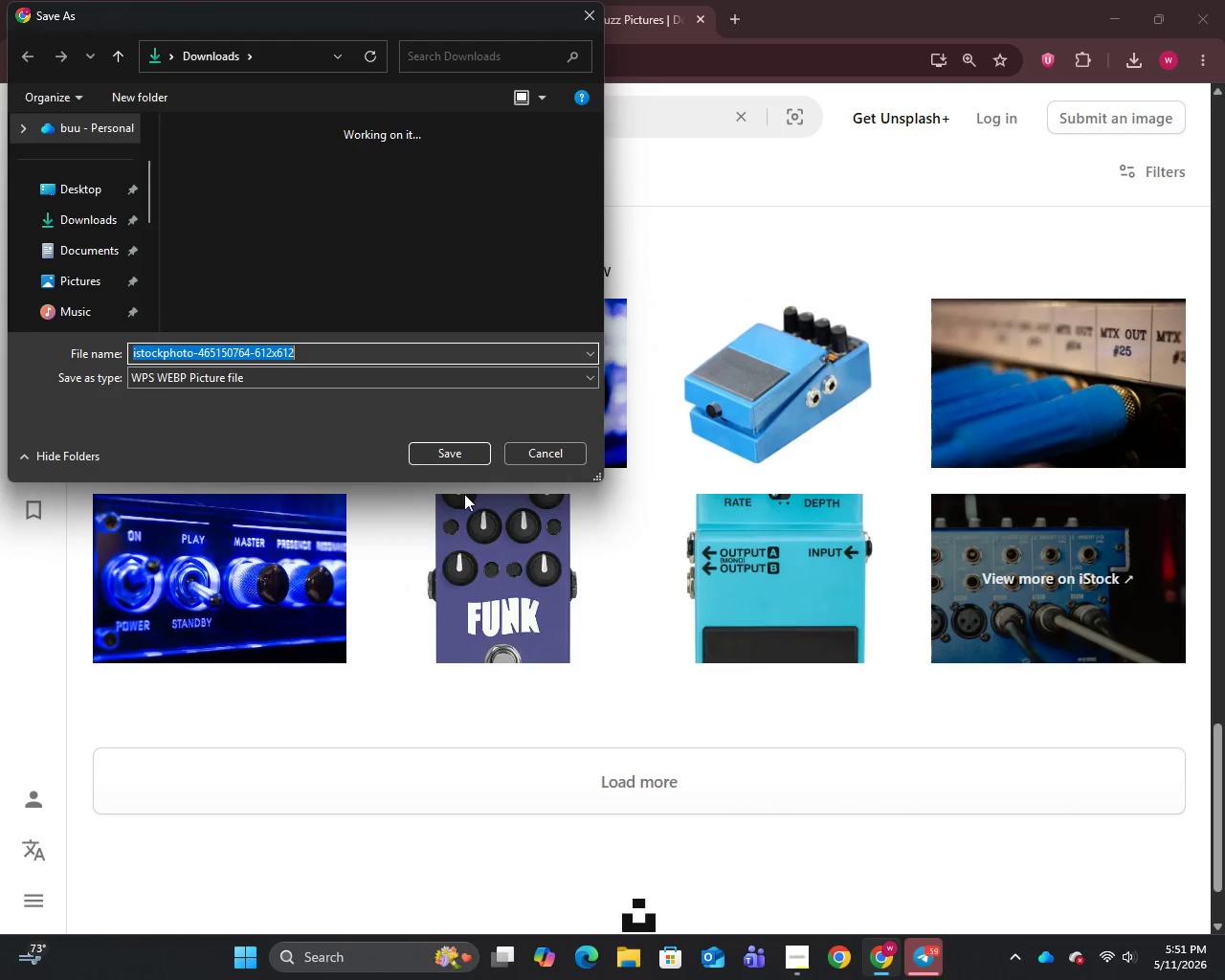 
left_click([433, 457])
 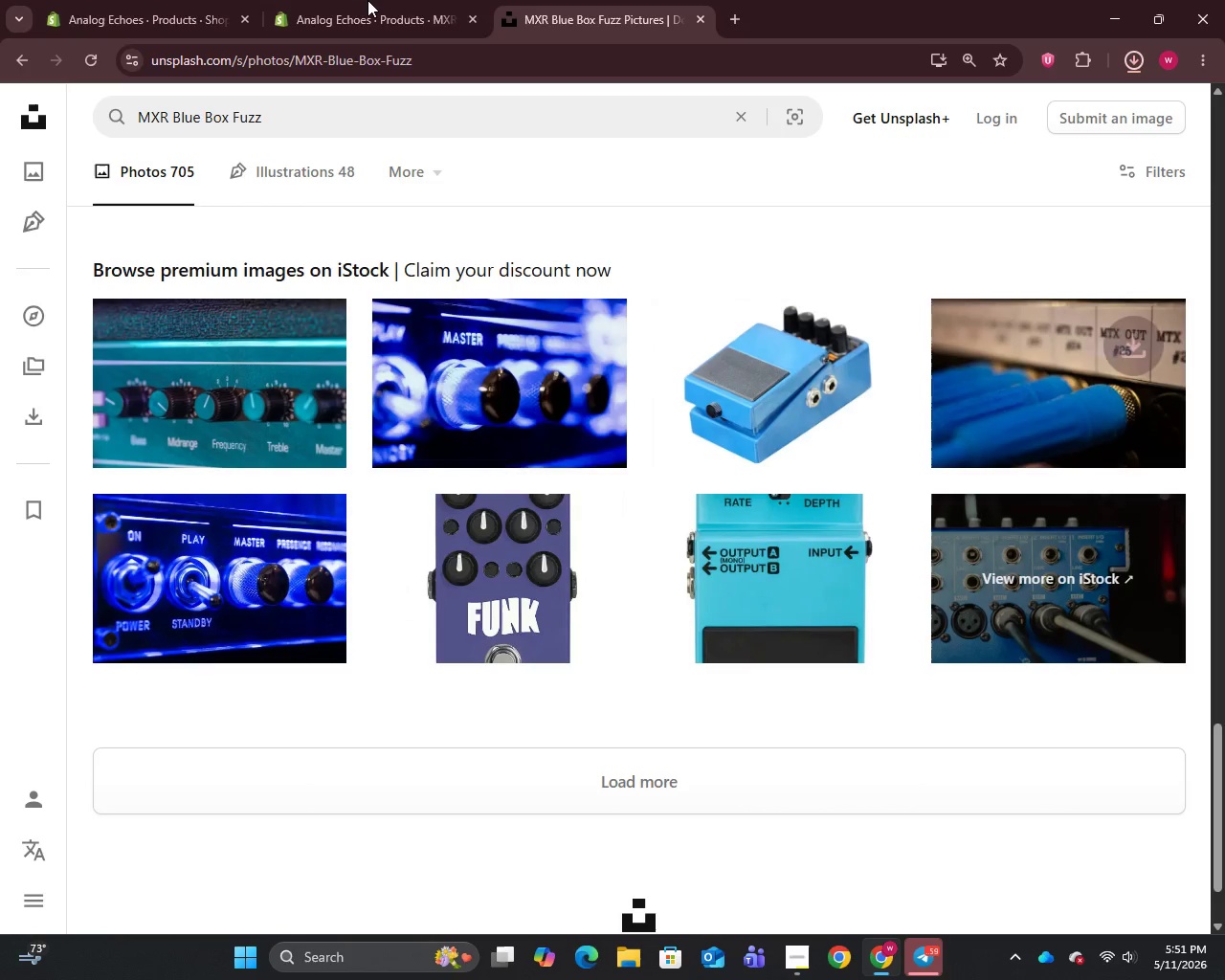 
left_click([368, 0])
 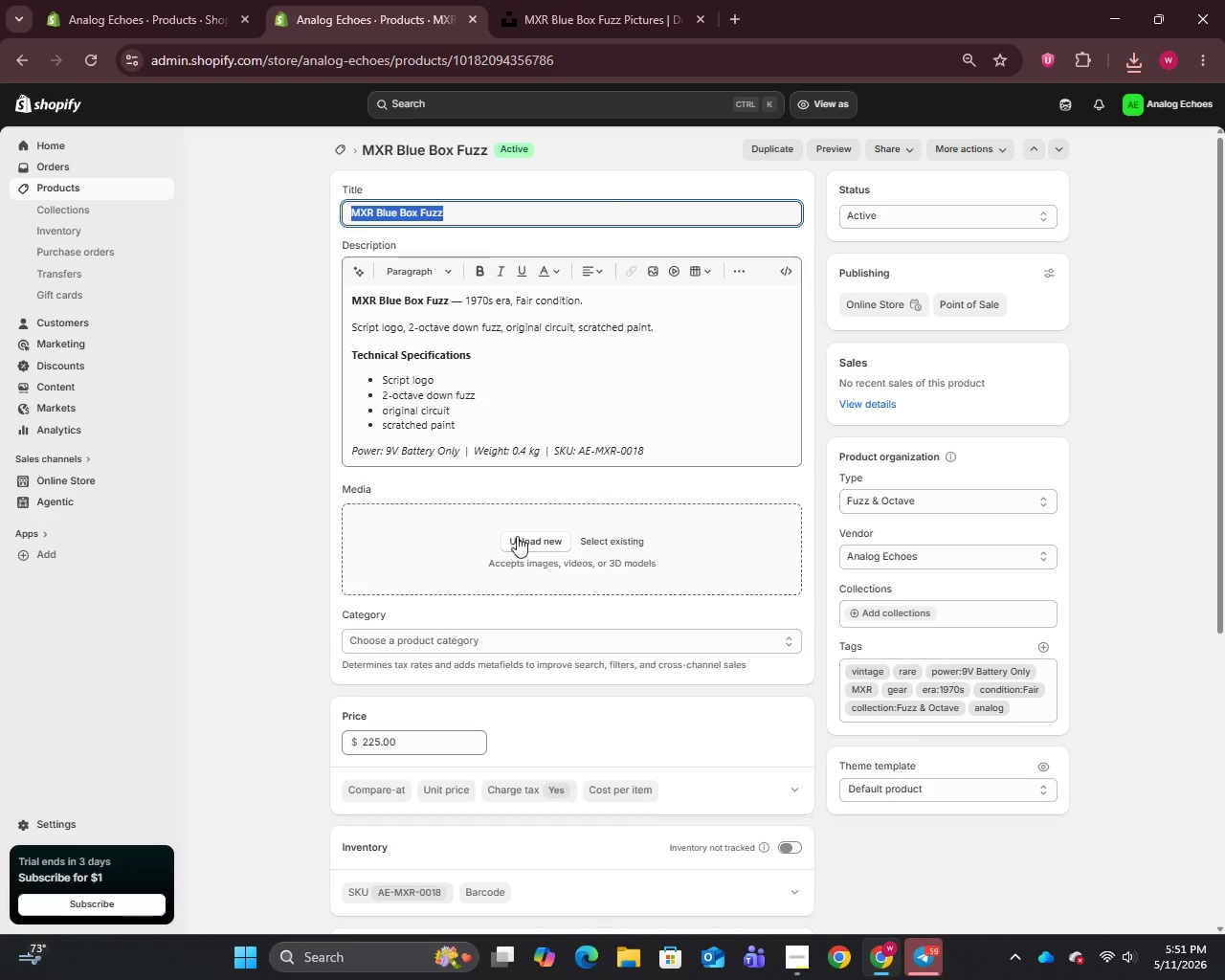 
left_click([530, 540])
 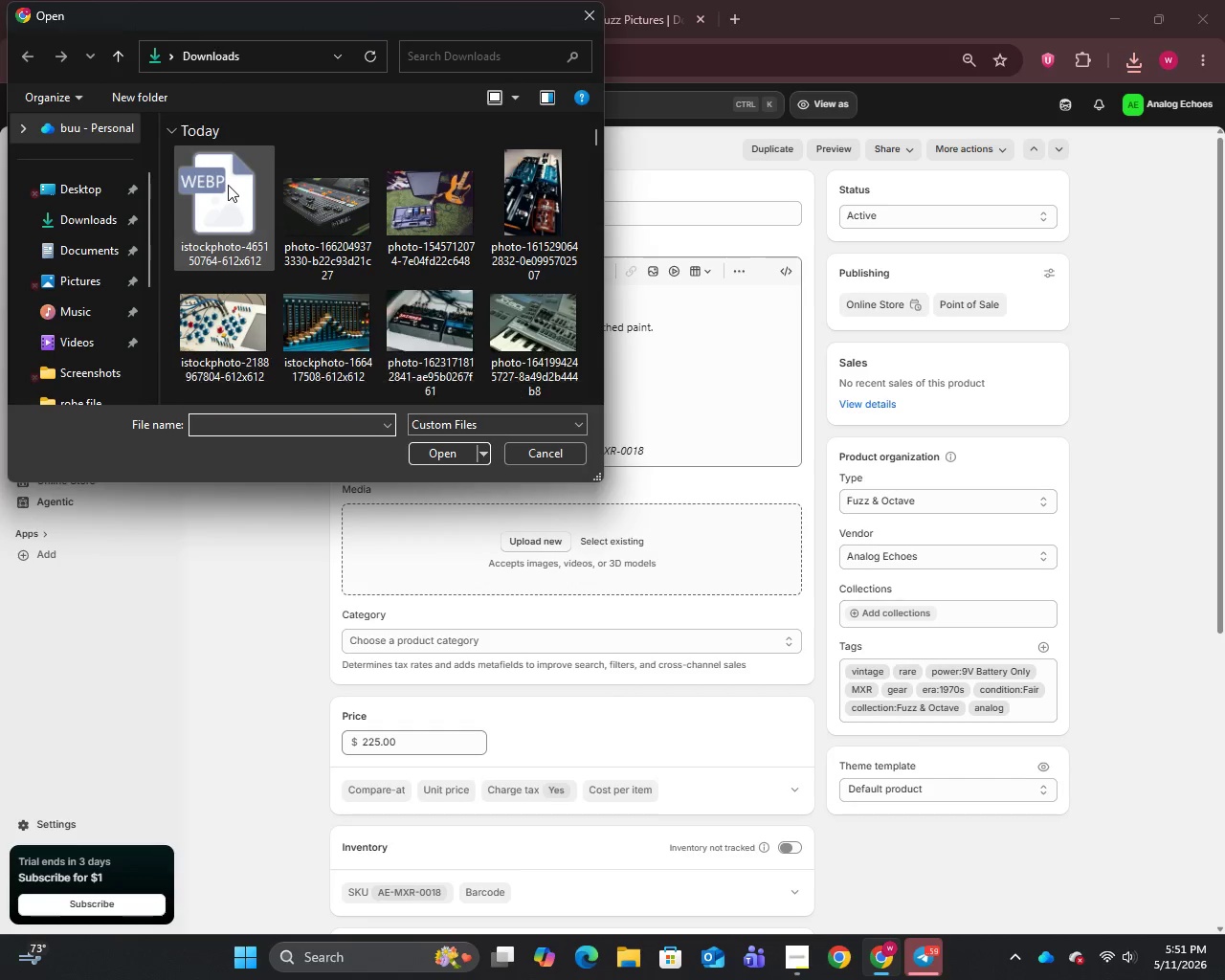 
left_click([232, 195])
 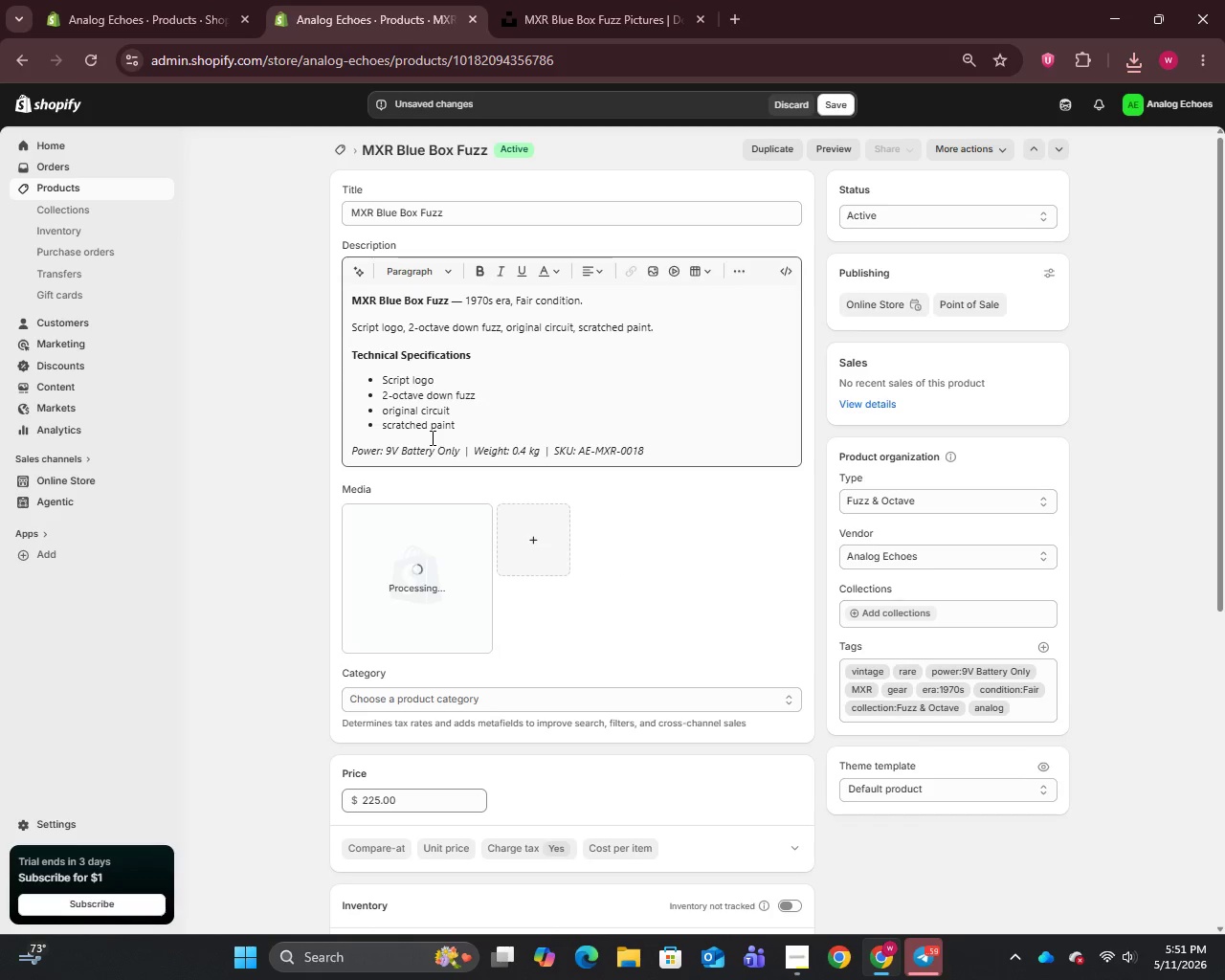 
wait(6.72)
 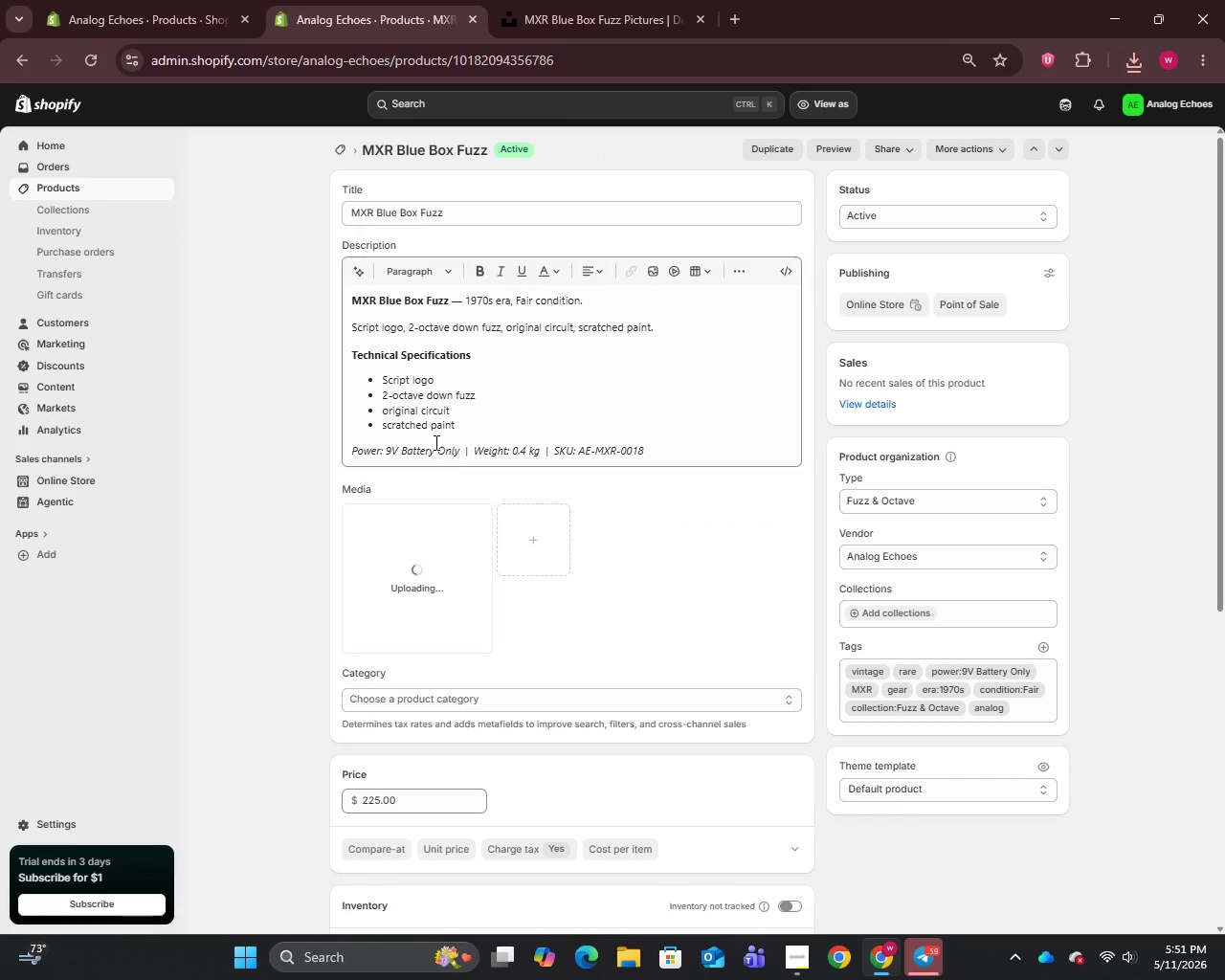 
left_click([404, 578])
 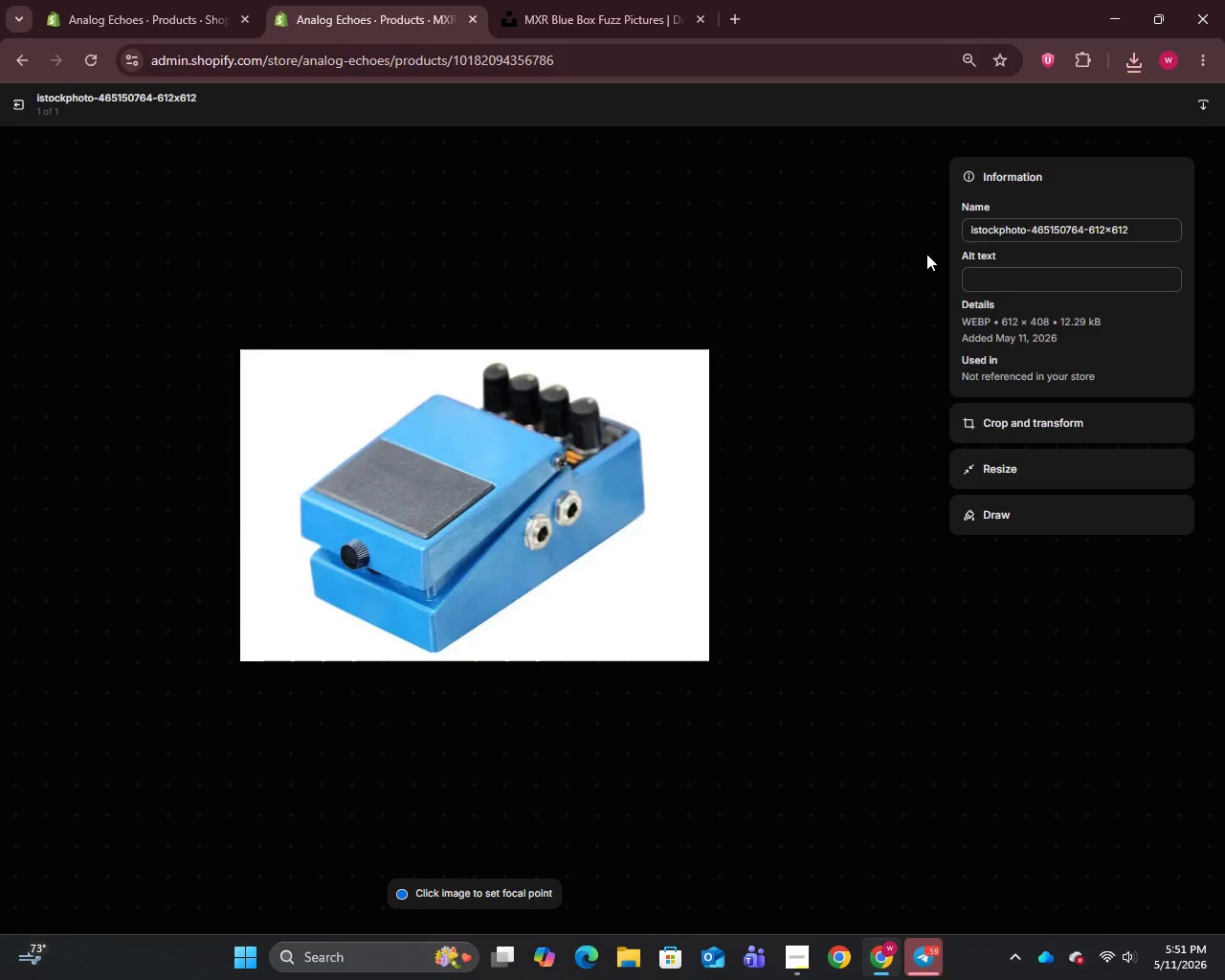 
left_click([1016, 226])
 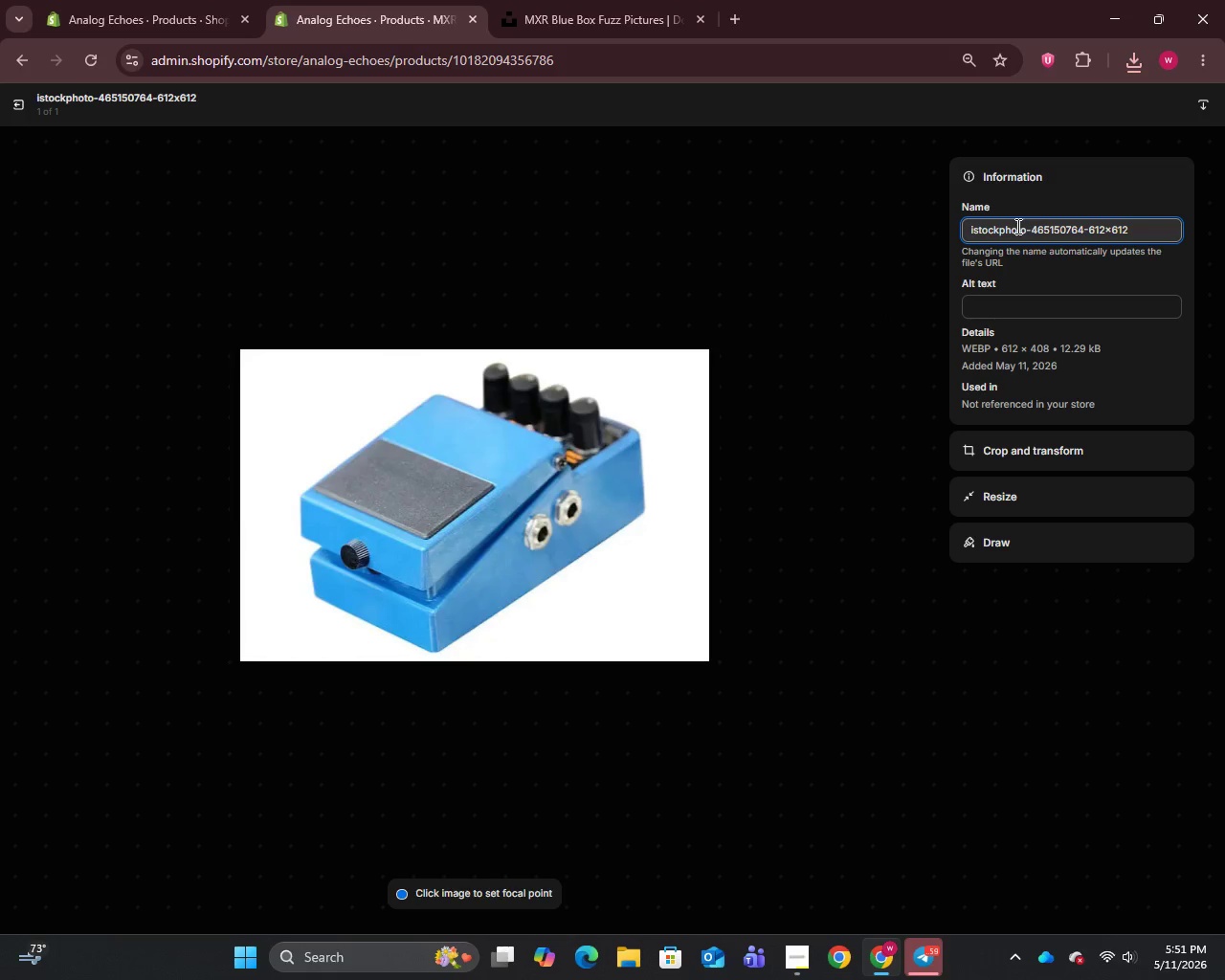 
key(Control+A)
 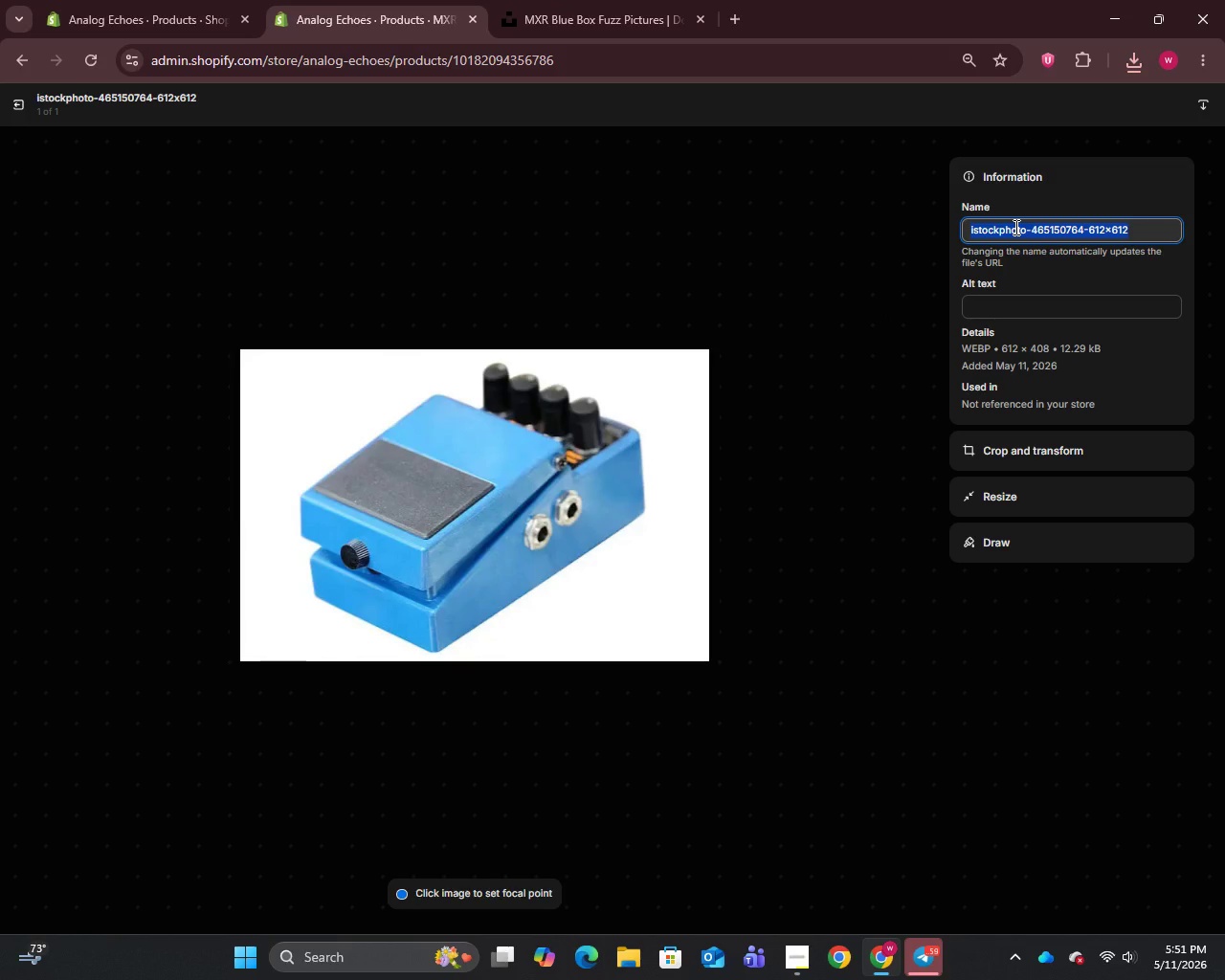 
key(Control+V)
 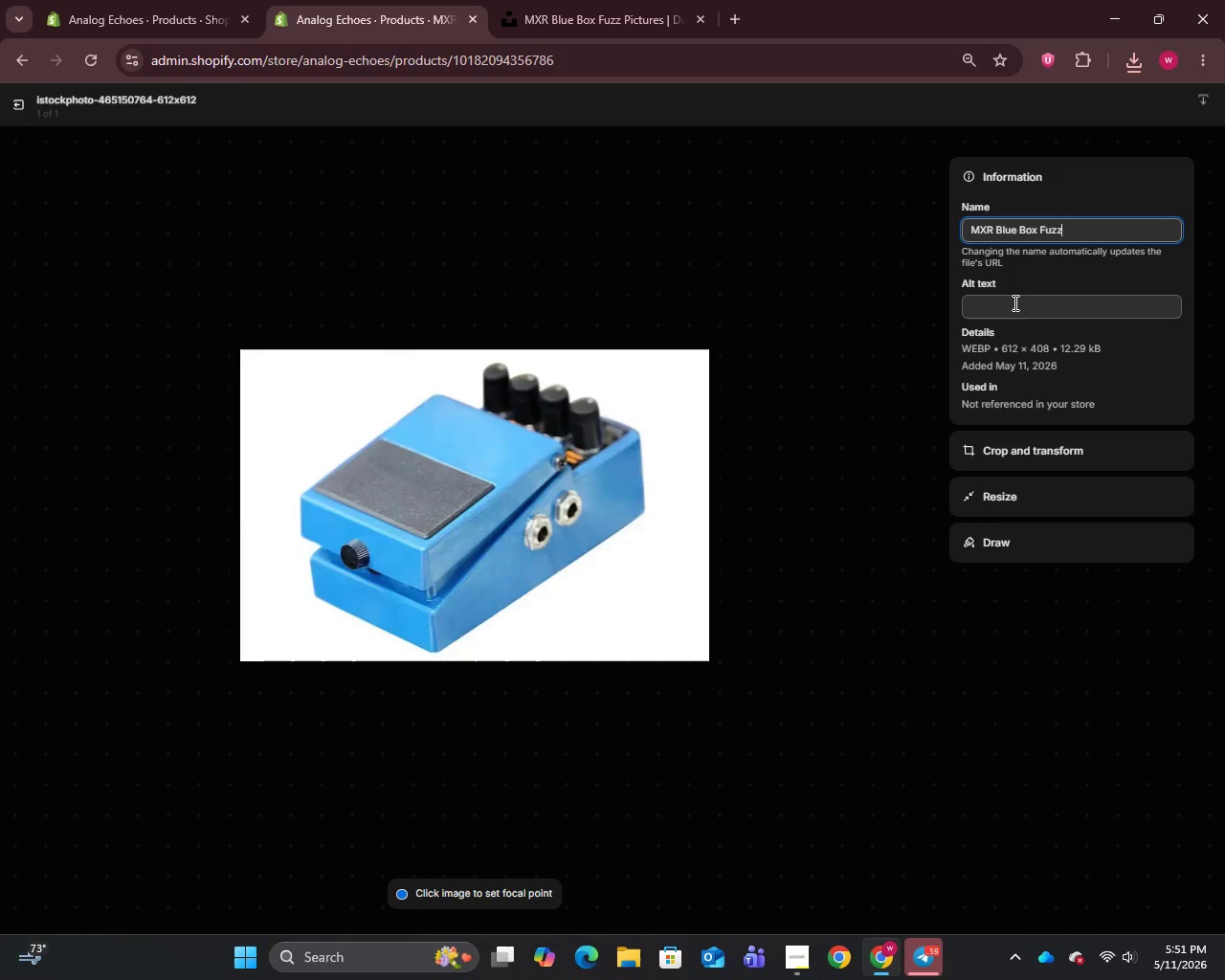 
left_click([1013, 302])
 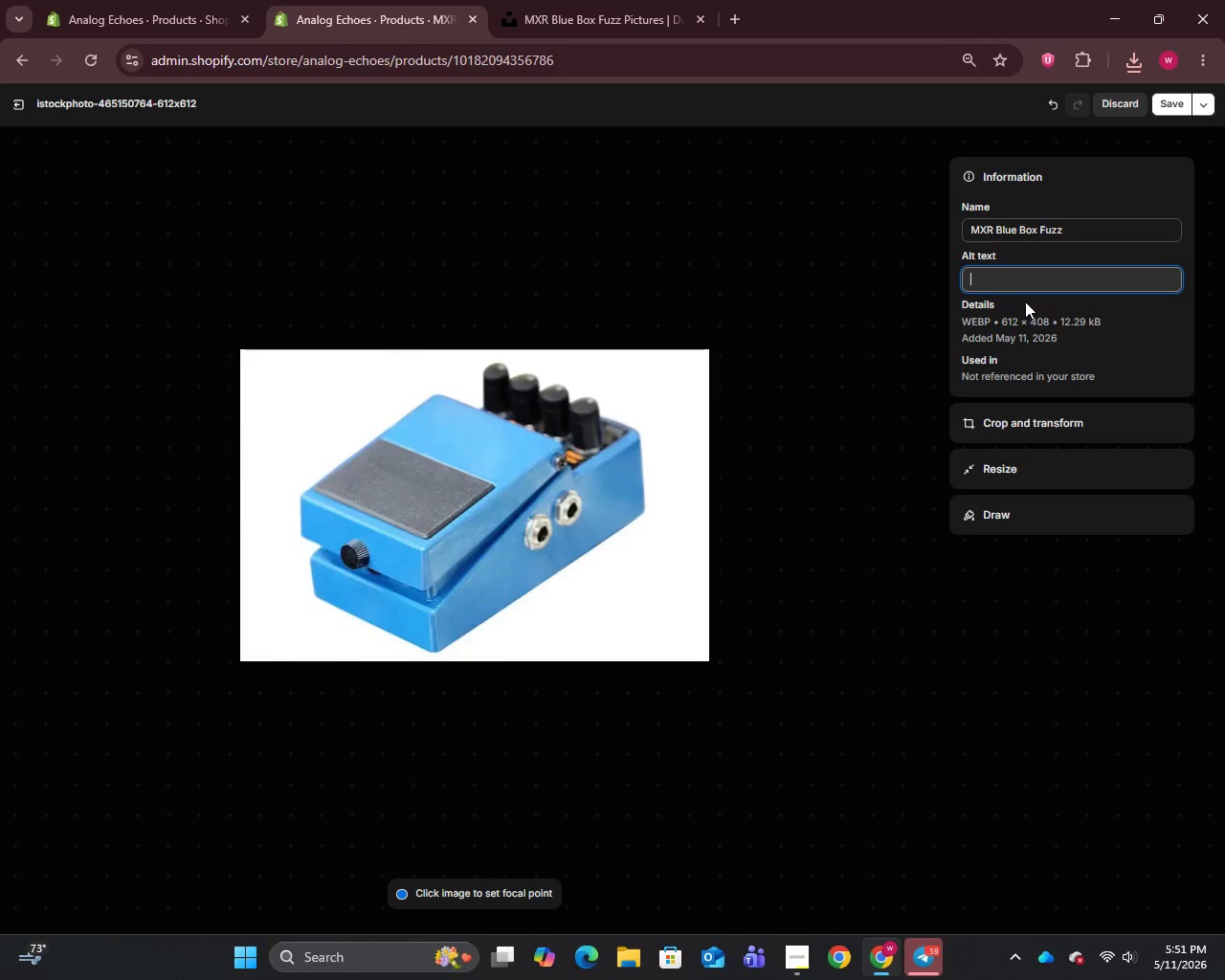 
type(MXR Blue Box Fuzz script logo version with scratched paint, 2-octave down fuzz circuit - G)
key(Backspace)
type(Fair condition)
 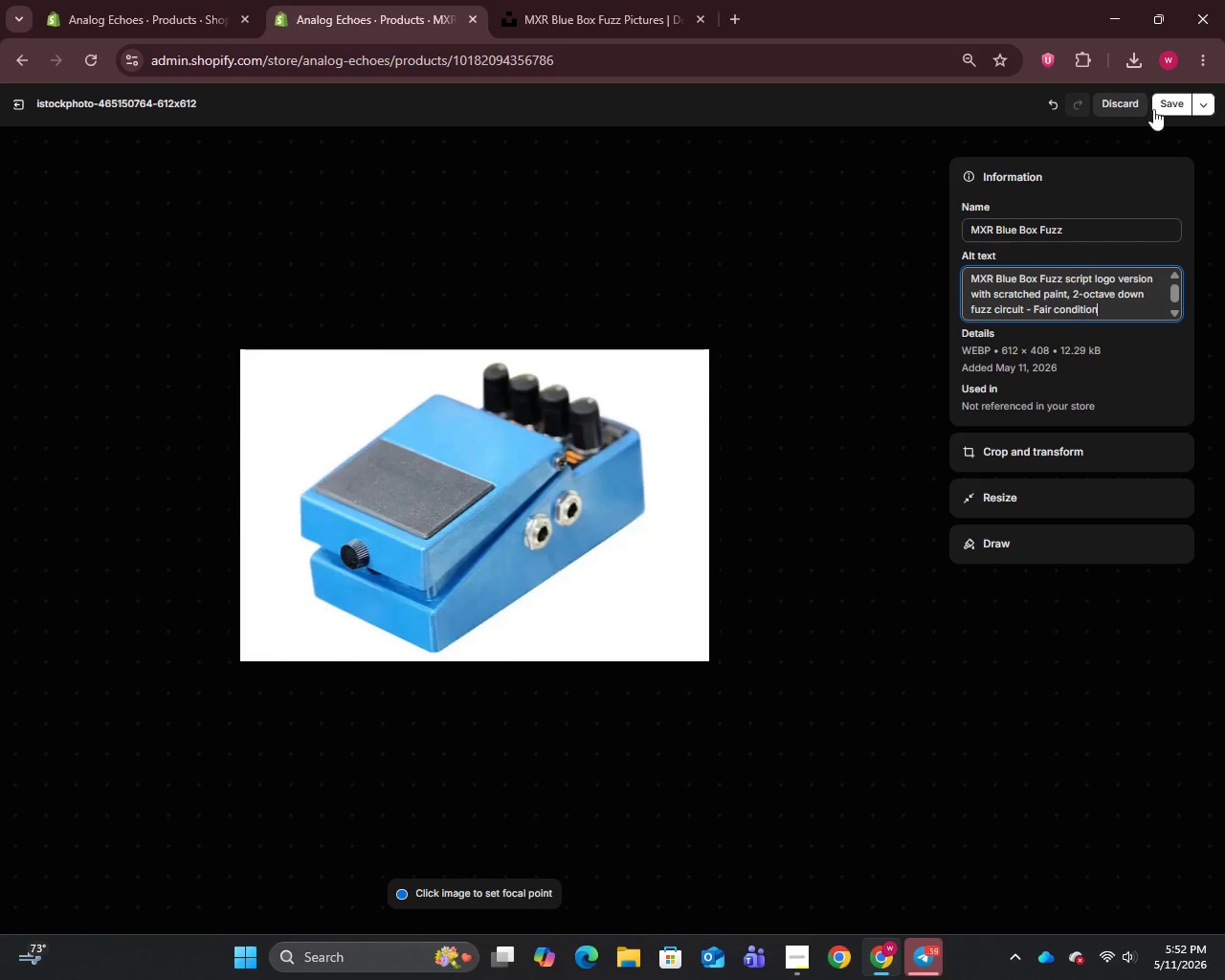 
left_click_drag(start_coordinate=[1172, 98], to_coordinate=[1172, 104])
 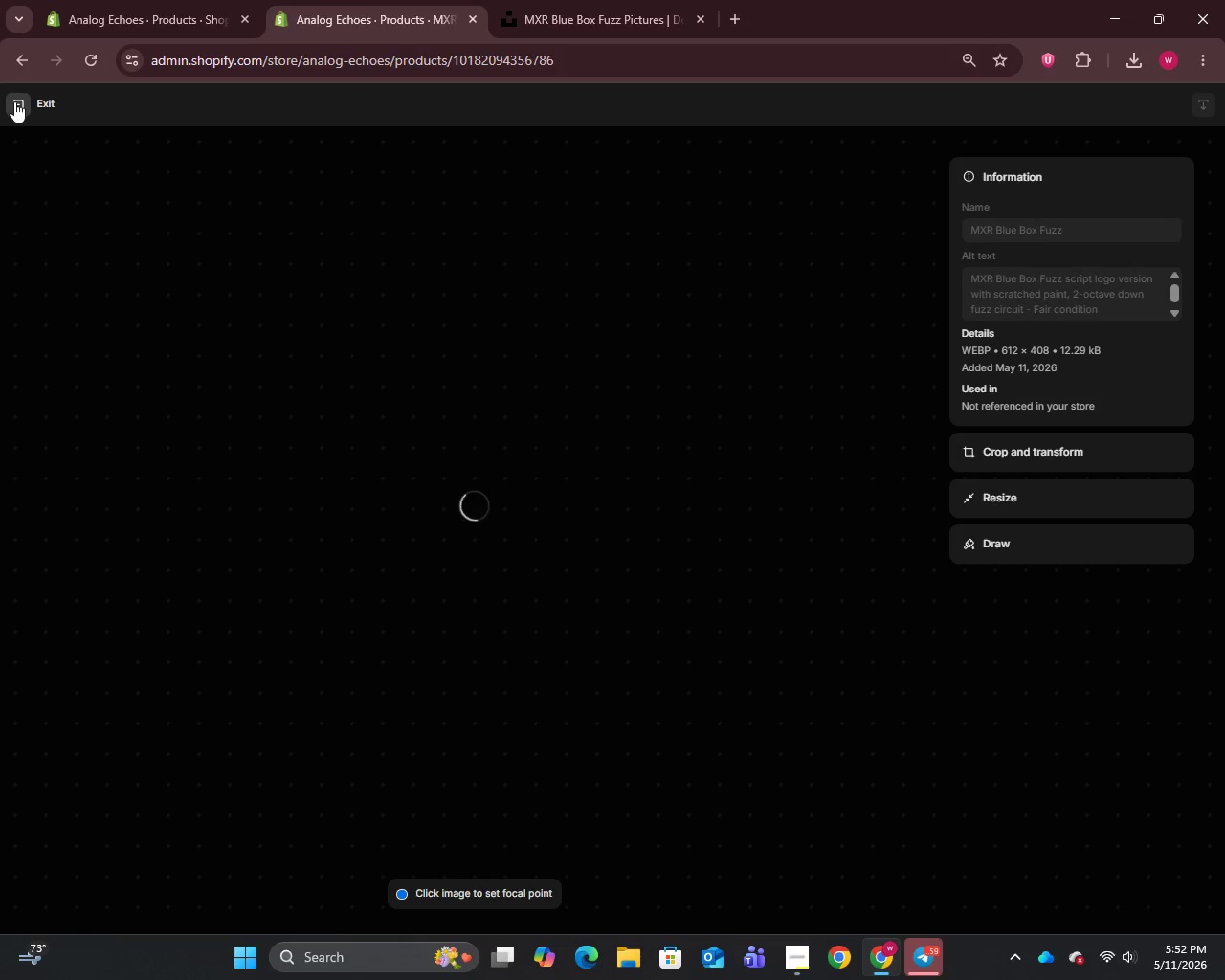 
left_click([14, 101])
 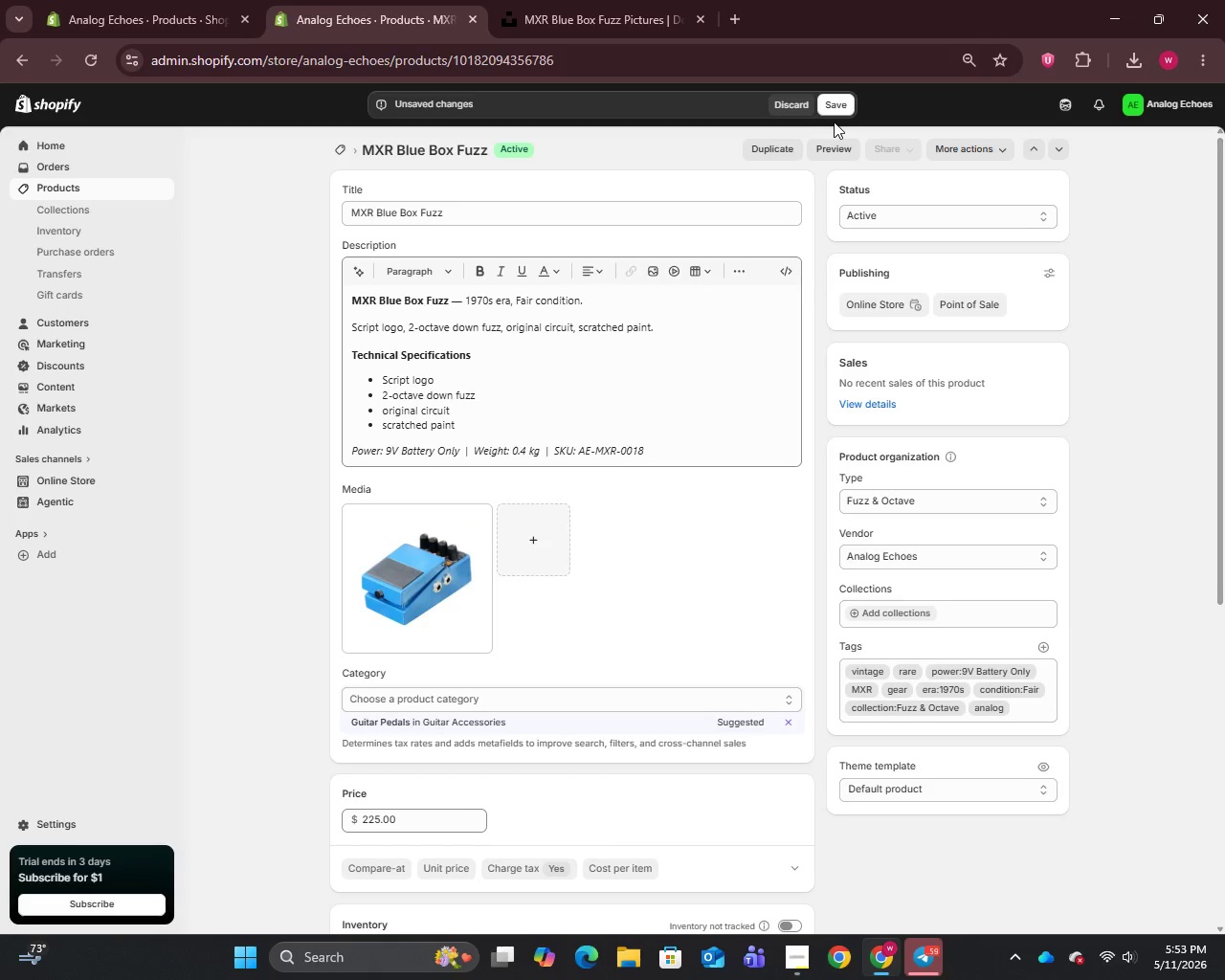 
left_click([788, 741])
 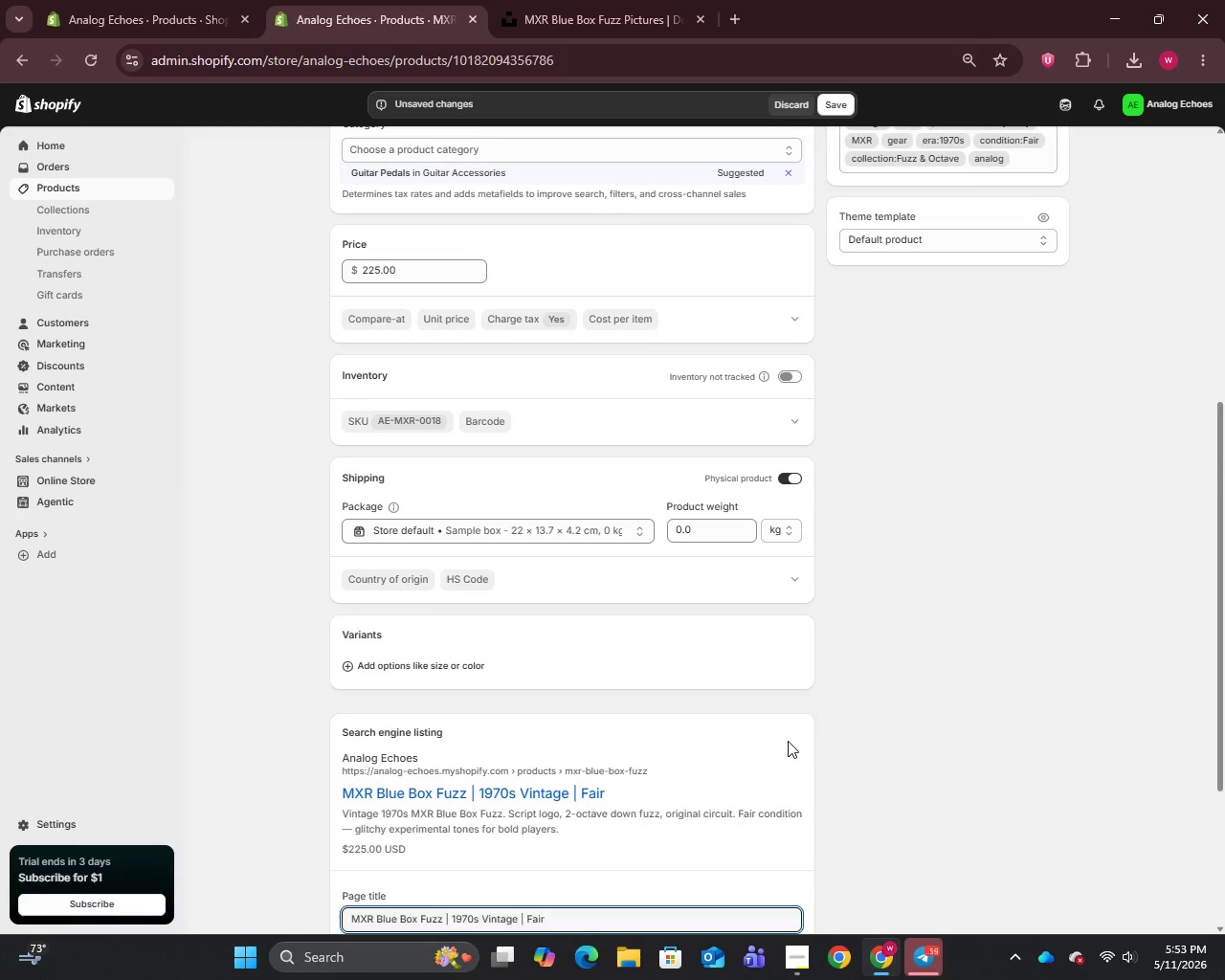 
scroll: coordinate [750, 792], scroll_direction: down, amount: 16.0
 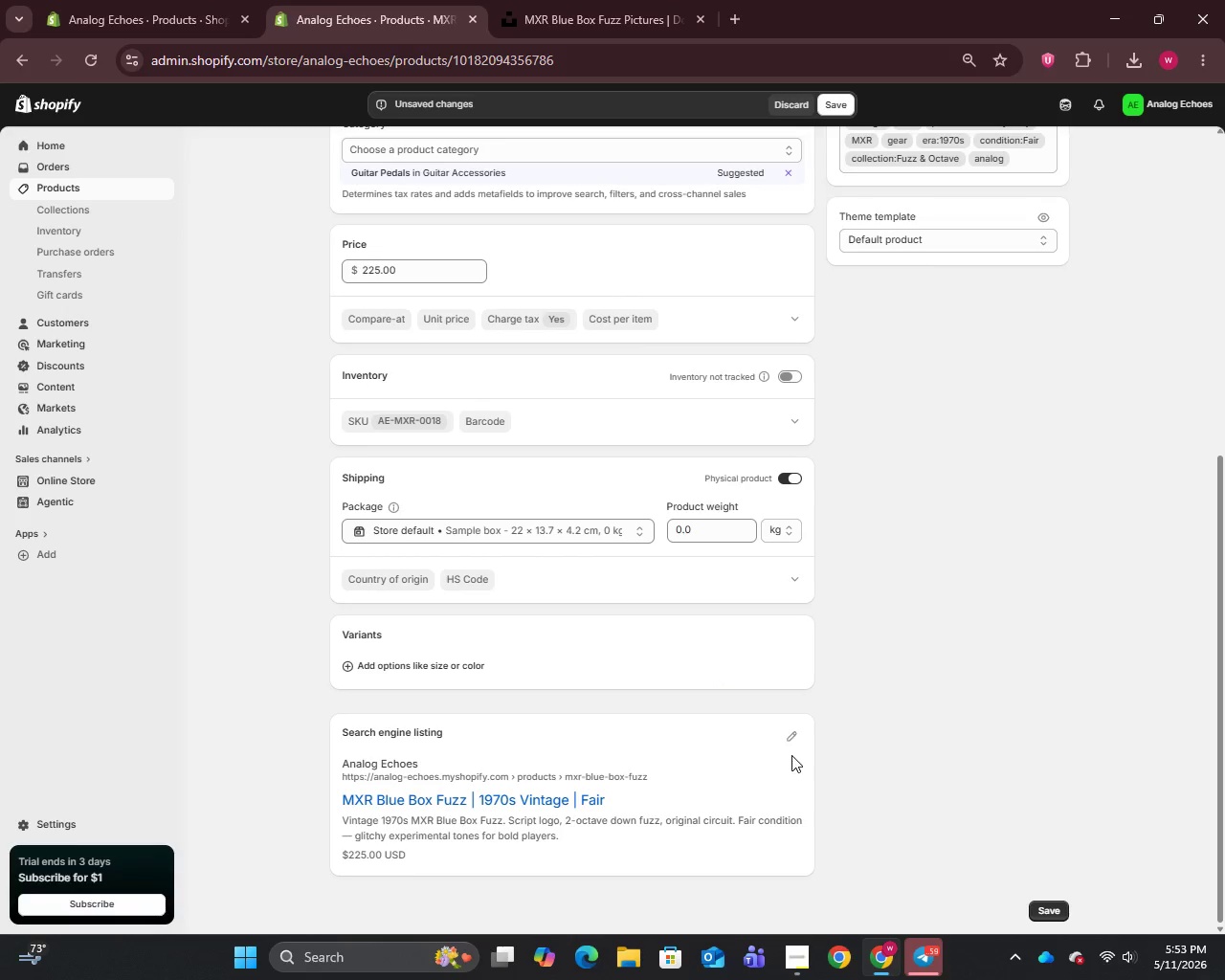 
left_click([405, 732])
 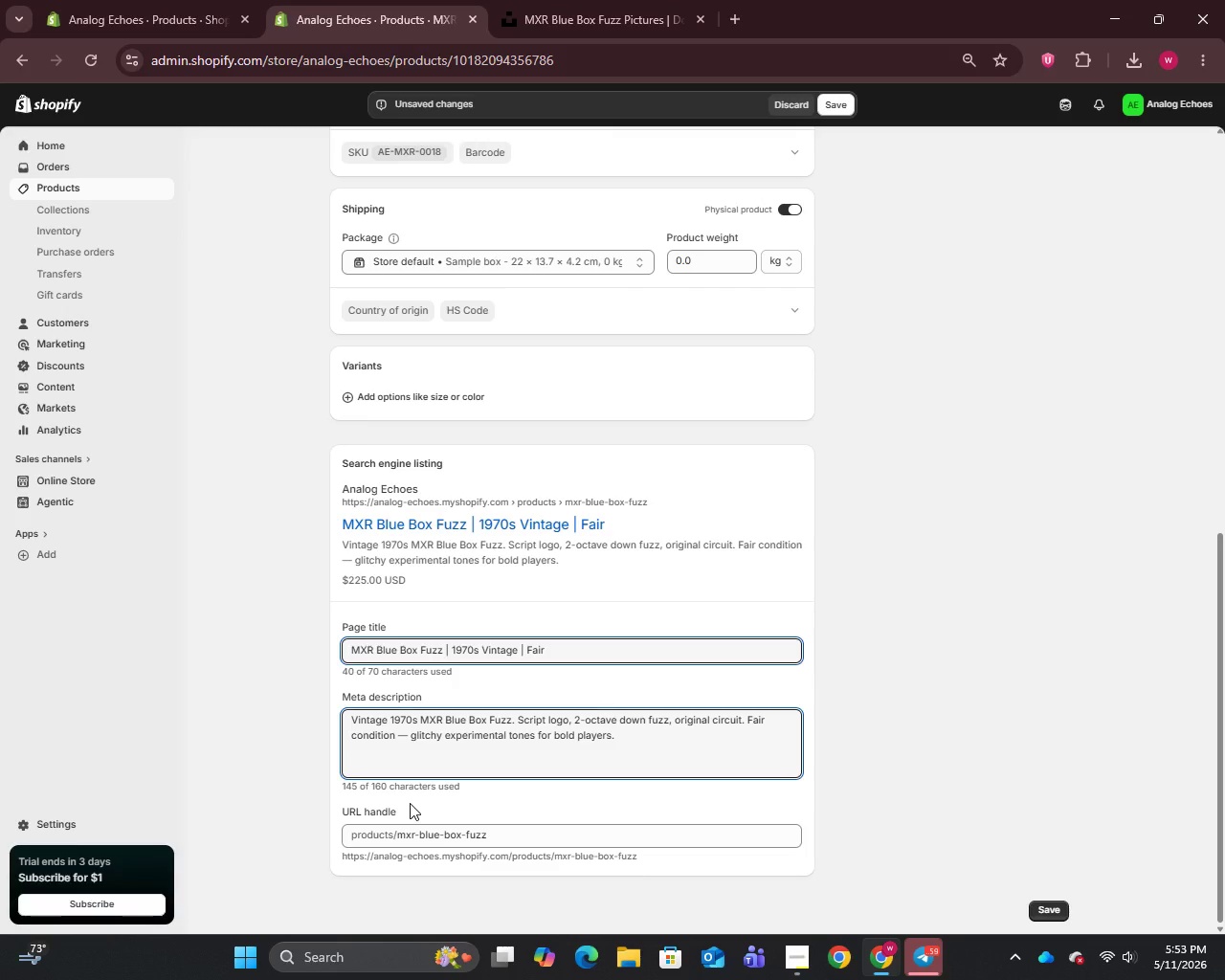 
scroll: coordinate [788, 741], scroll_direction: down, amount: 6.0
 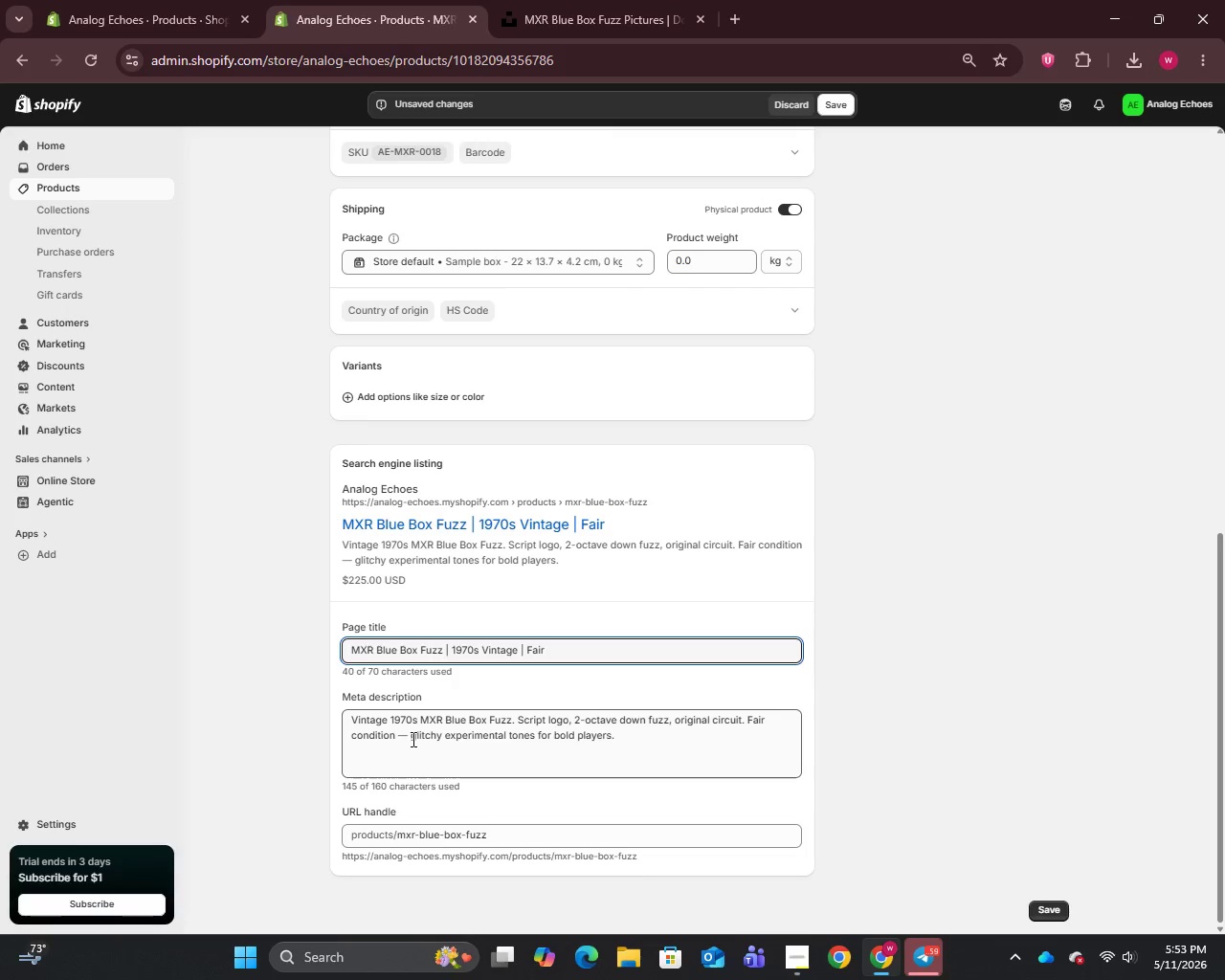 
key(Backspace)
 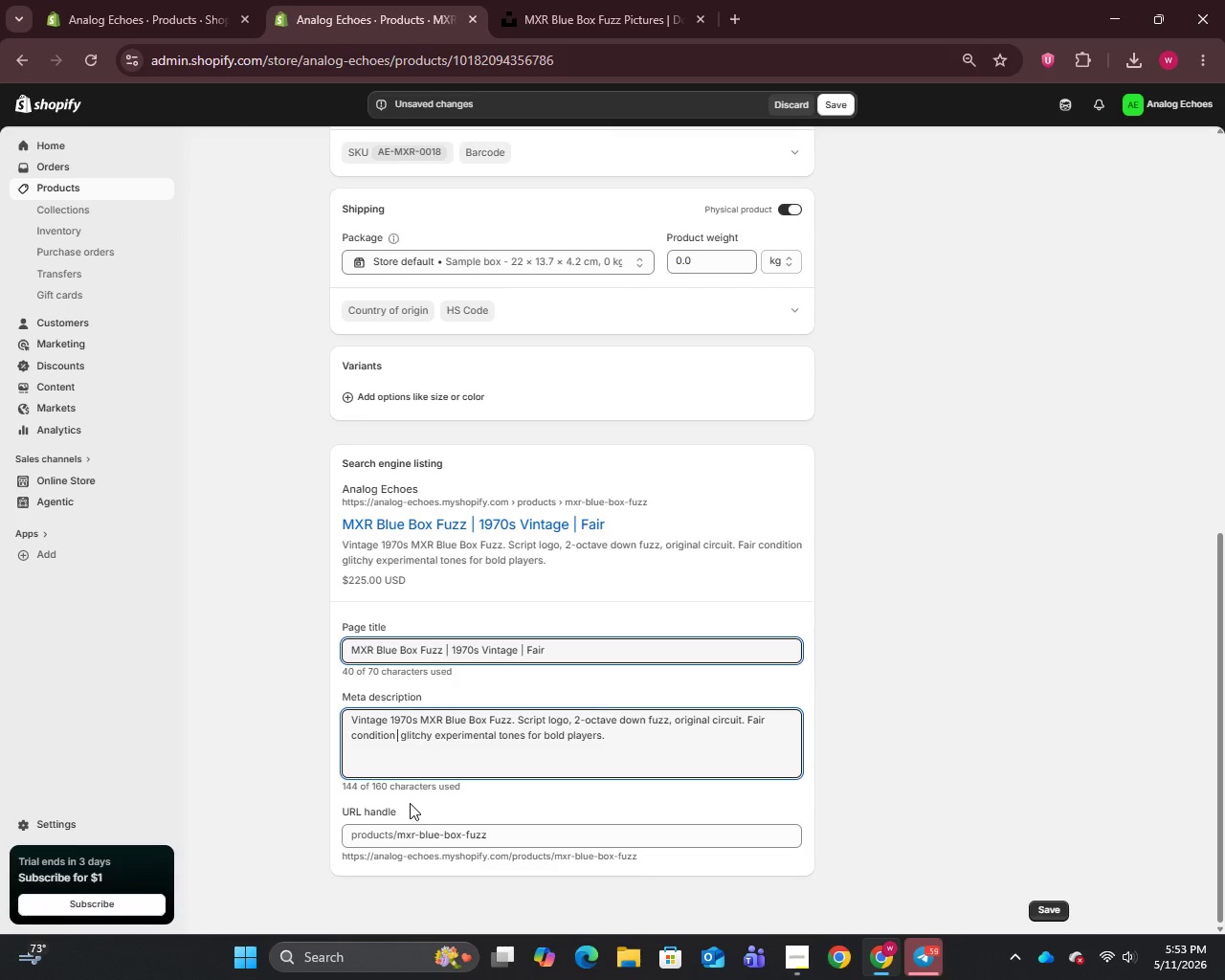 
key(Backspace)
 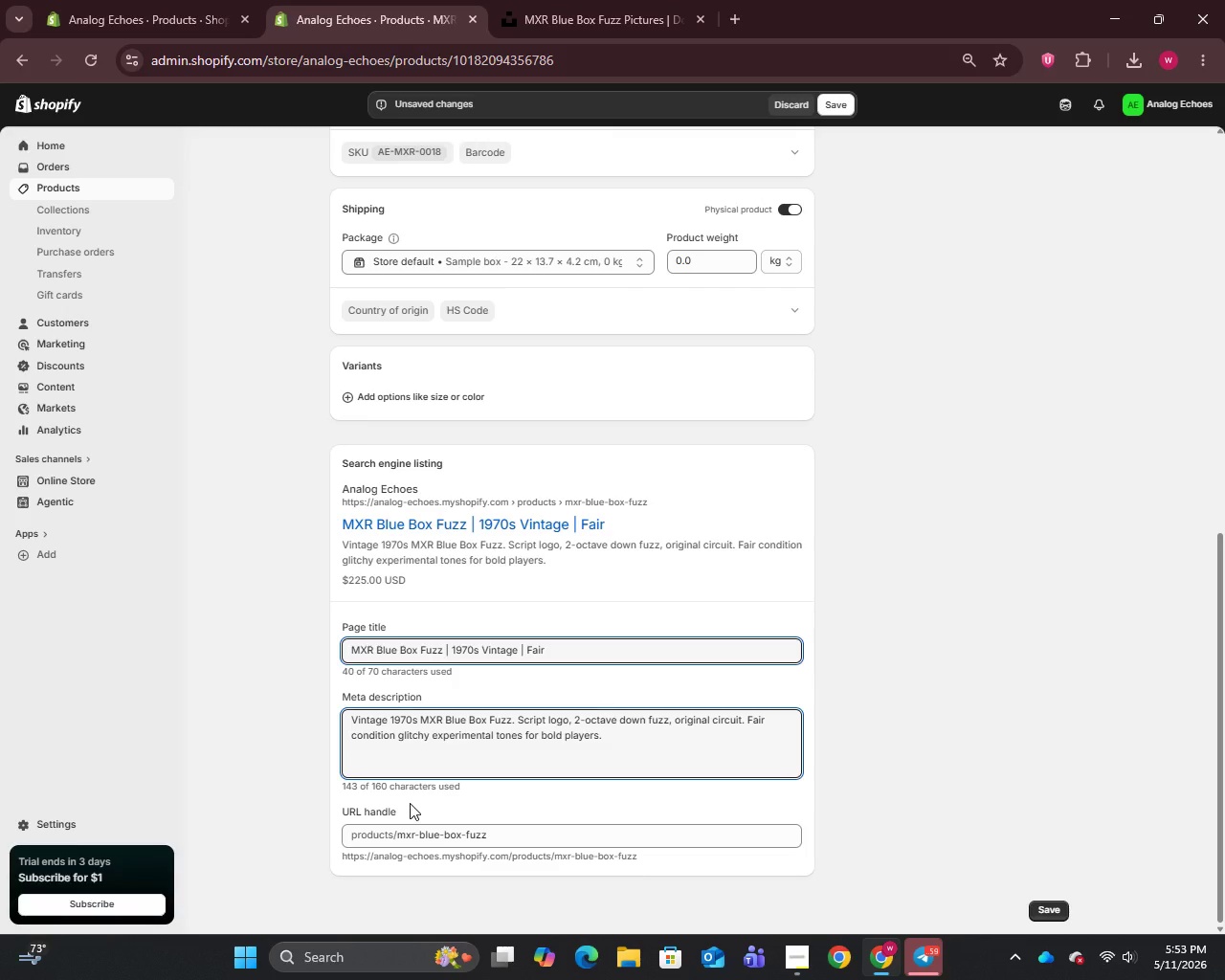 
key(Comma)
 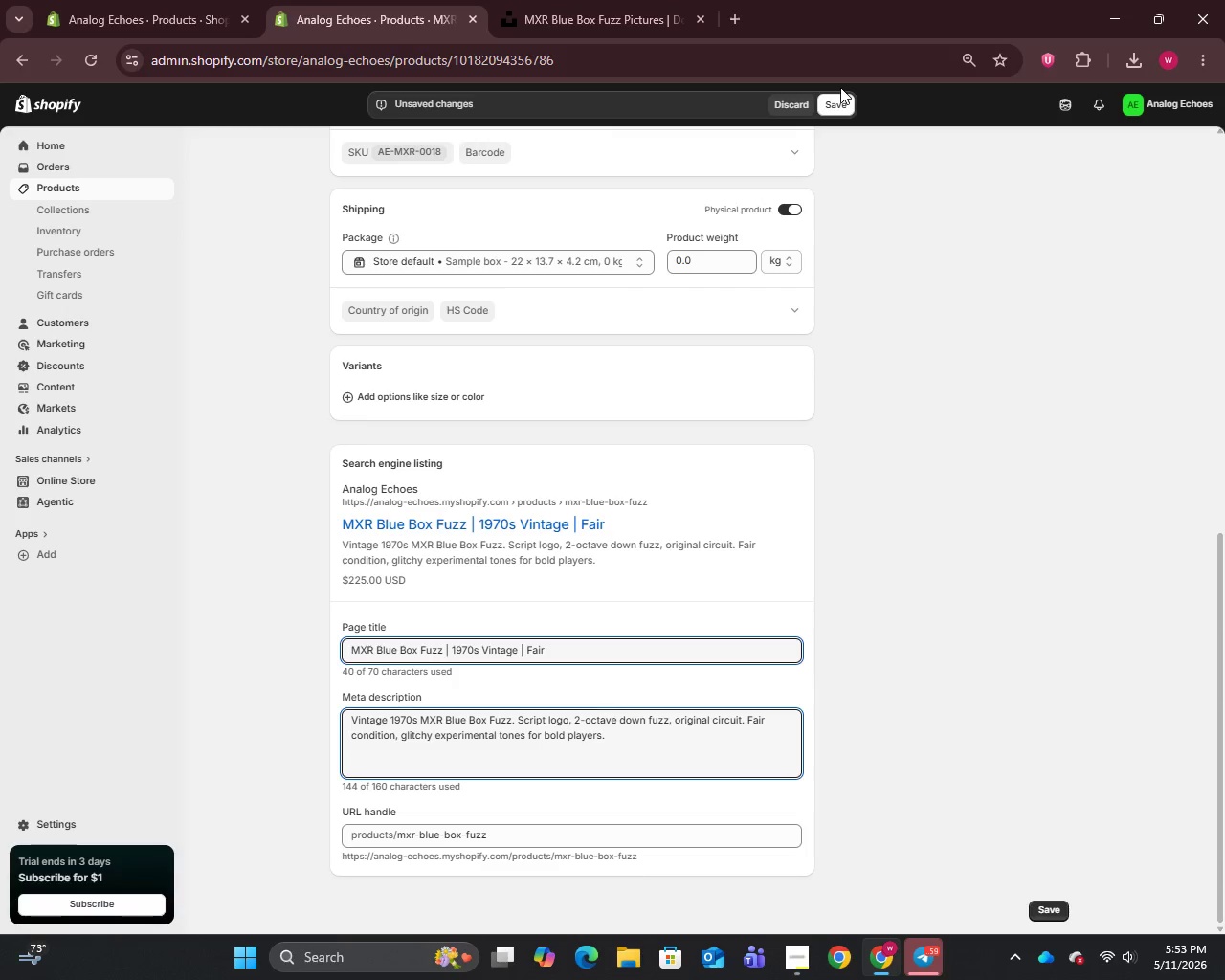 
left_click([836, 108])
 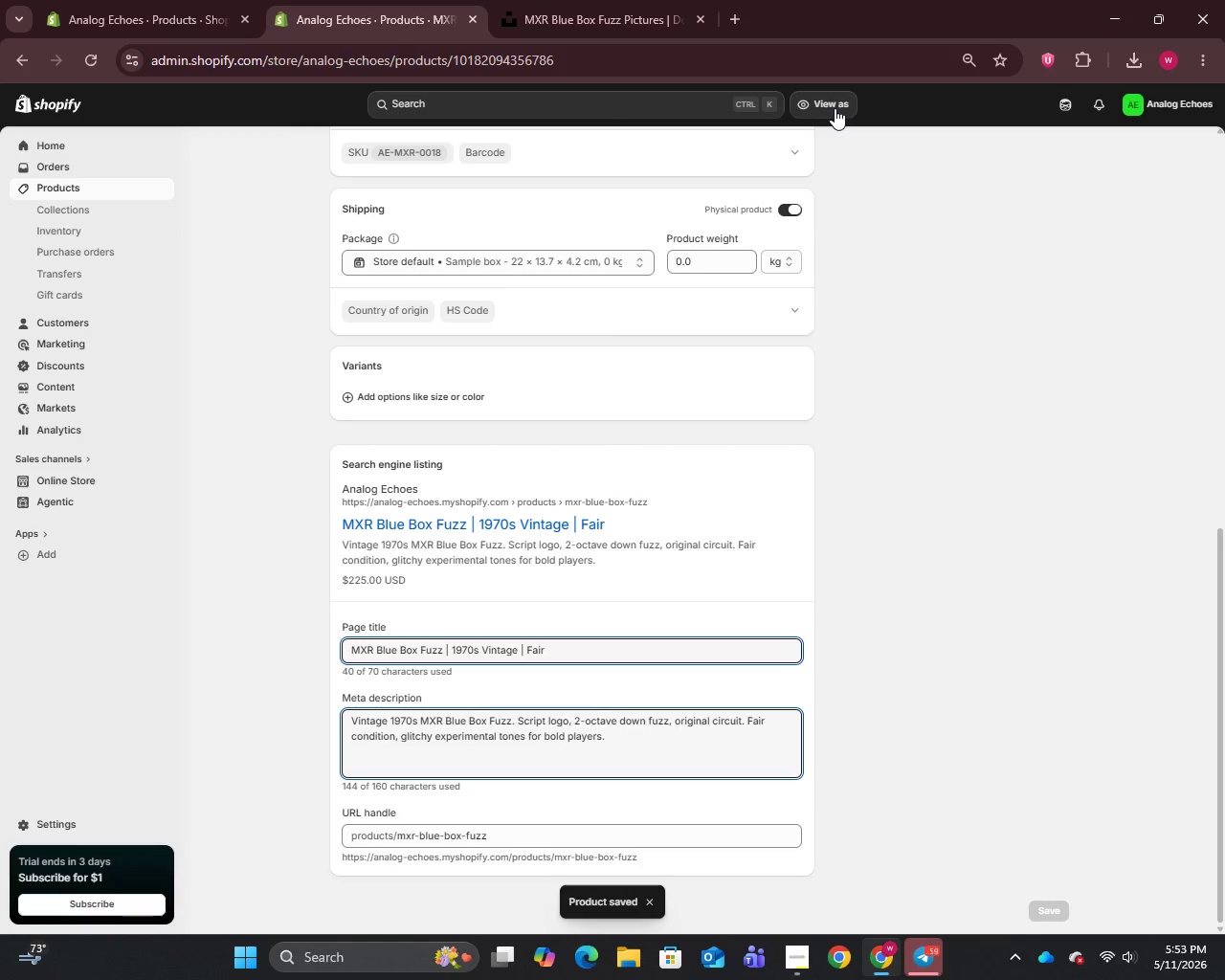 
wait(5.7)
 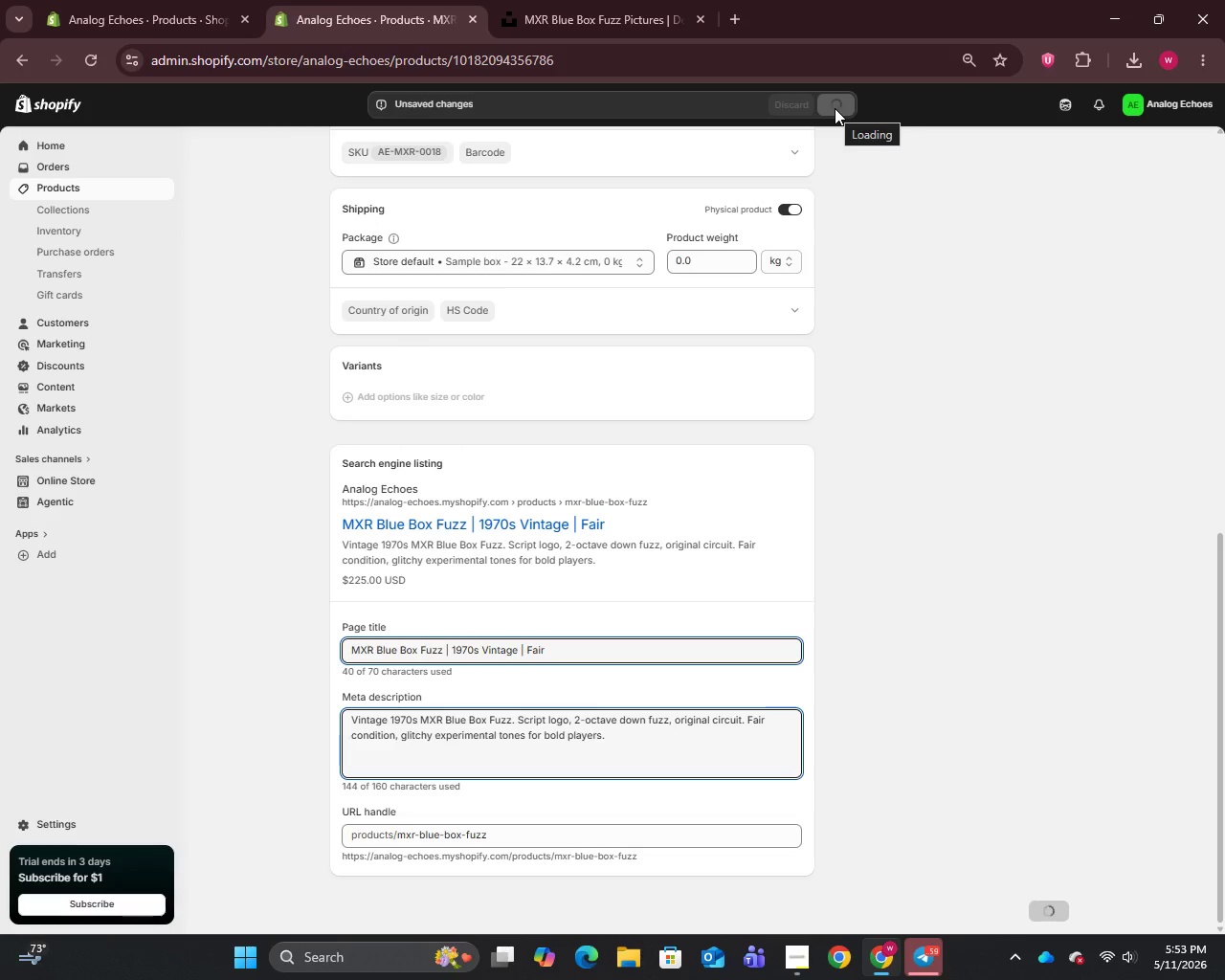 
left_click([47, 185])
 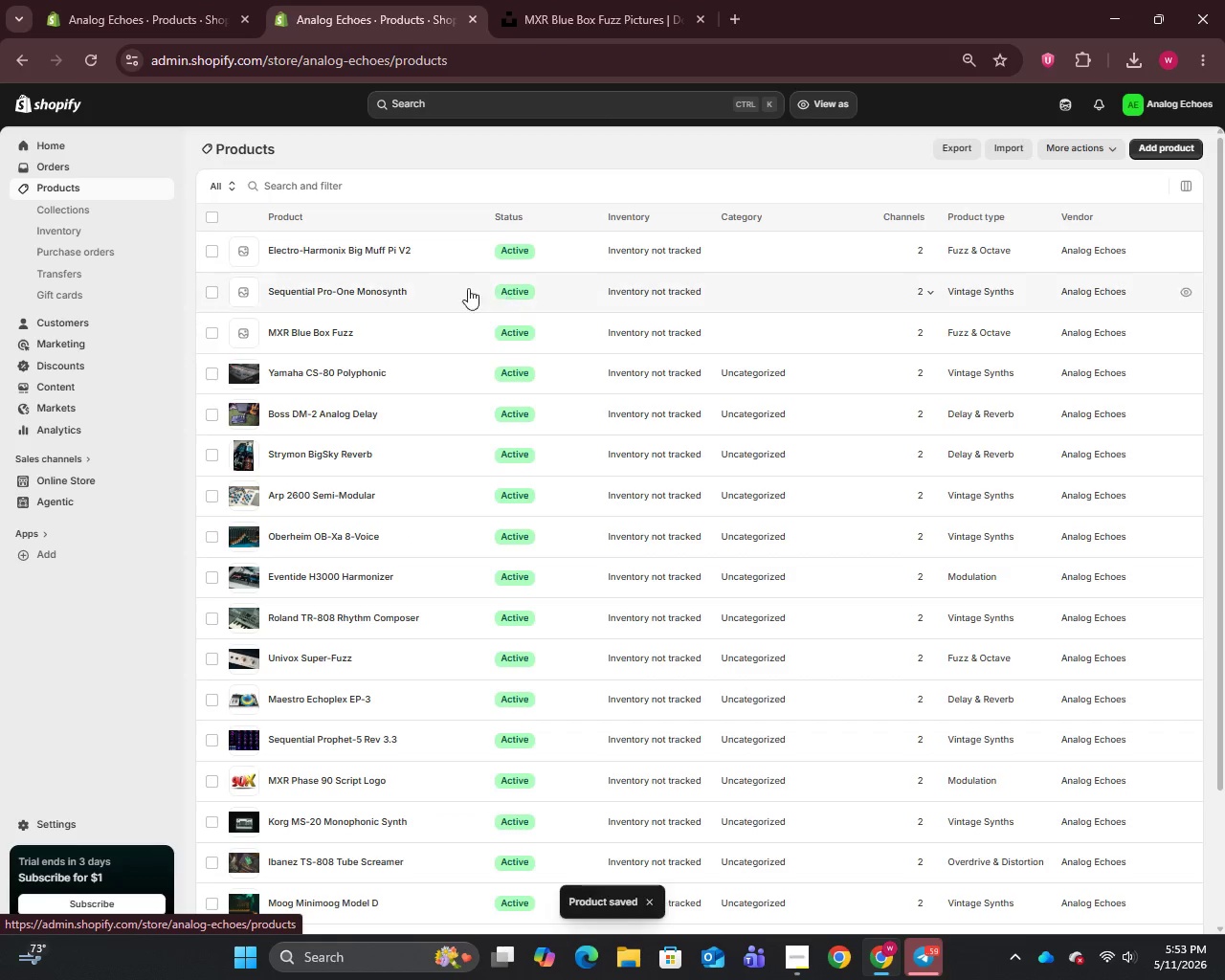 
left_click([344, 286])
 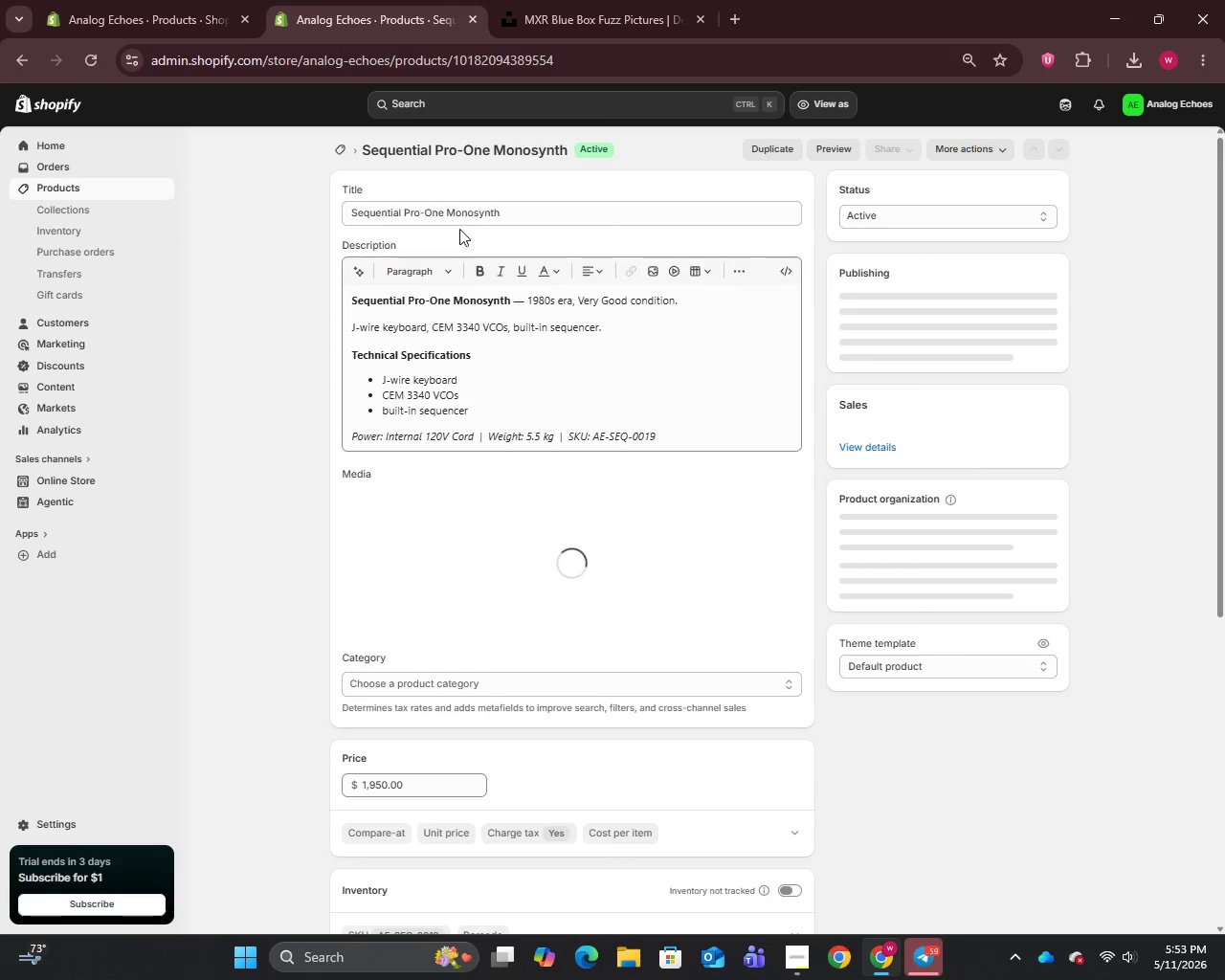 
left_click([502, 204])
 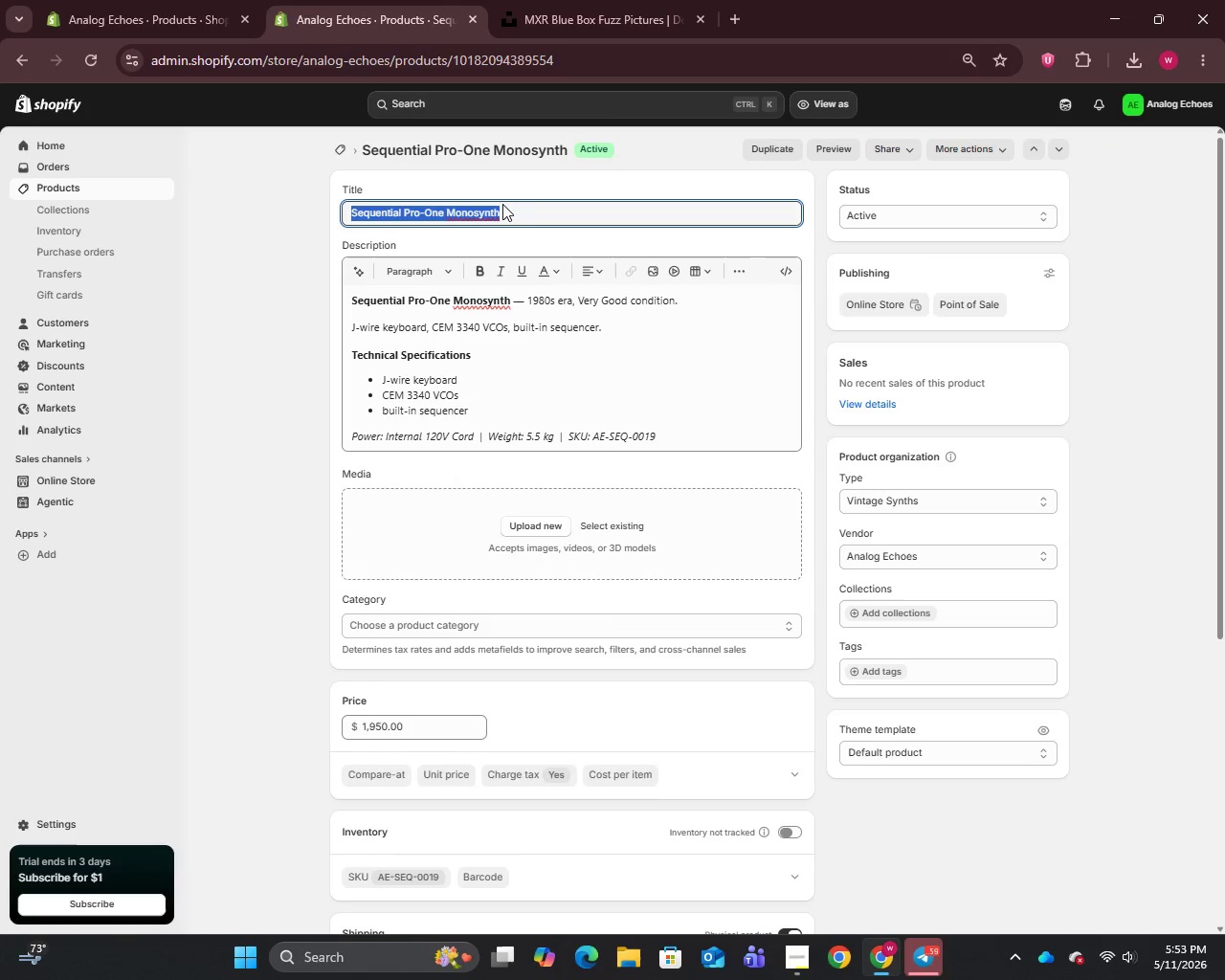 
key(Control+C)
 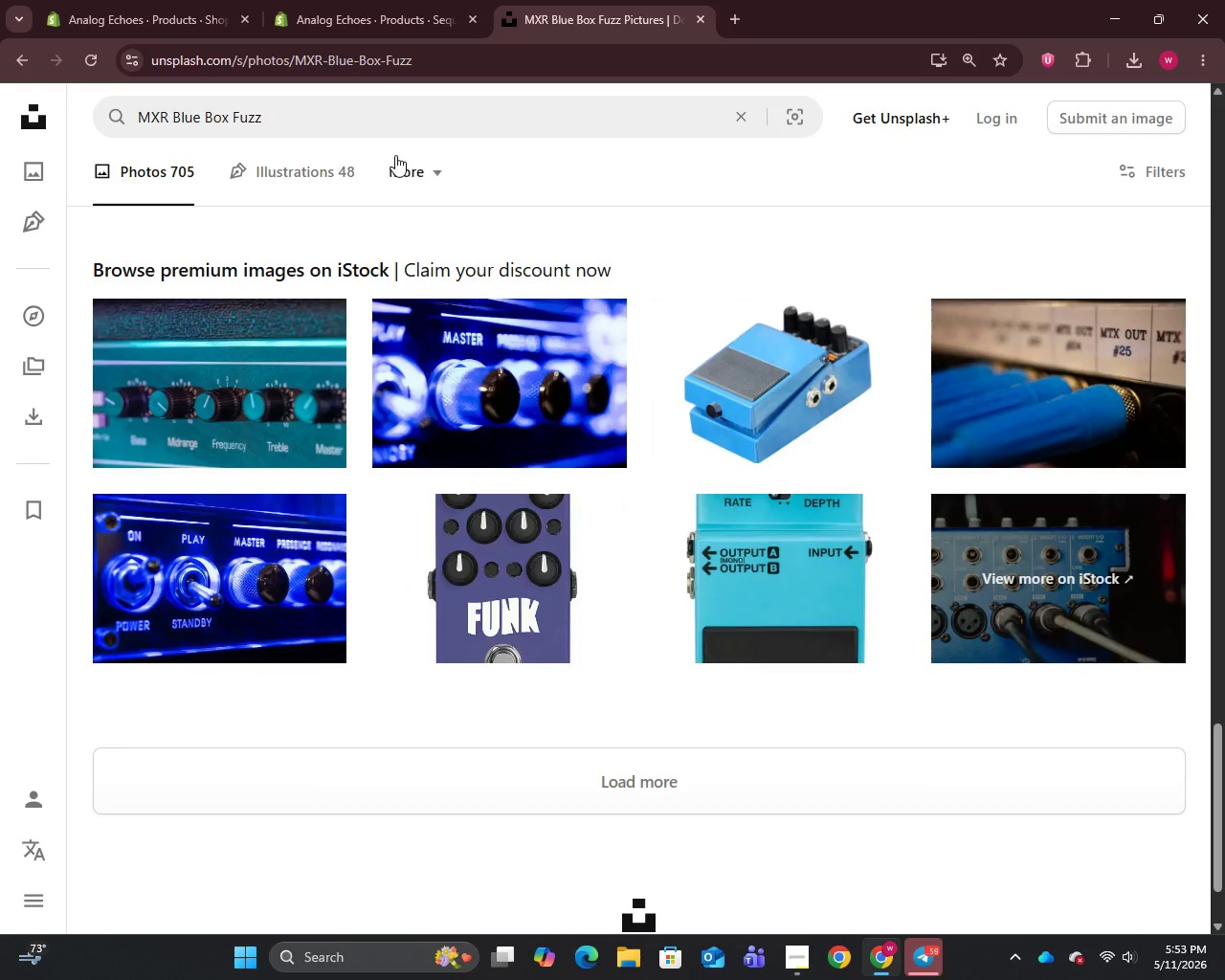 
left_click([396, 122])
 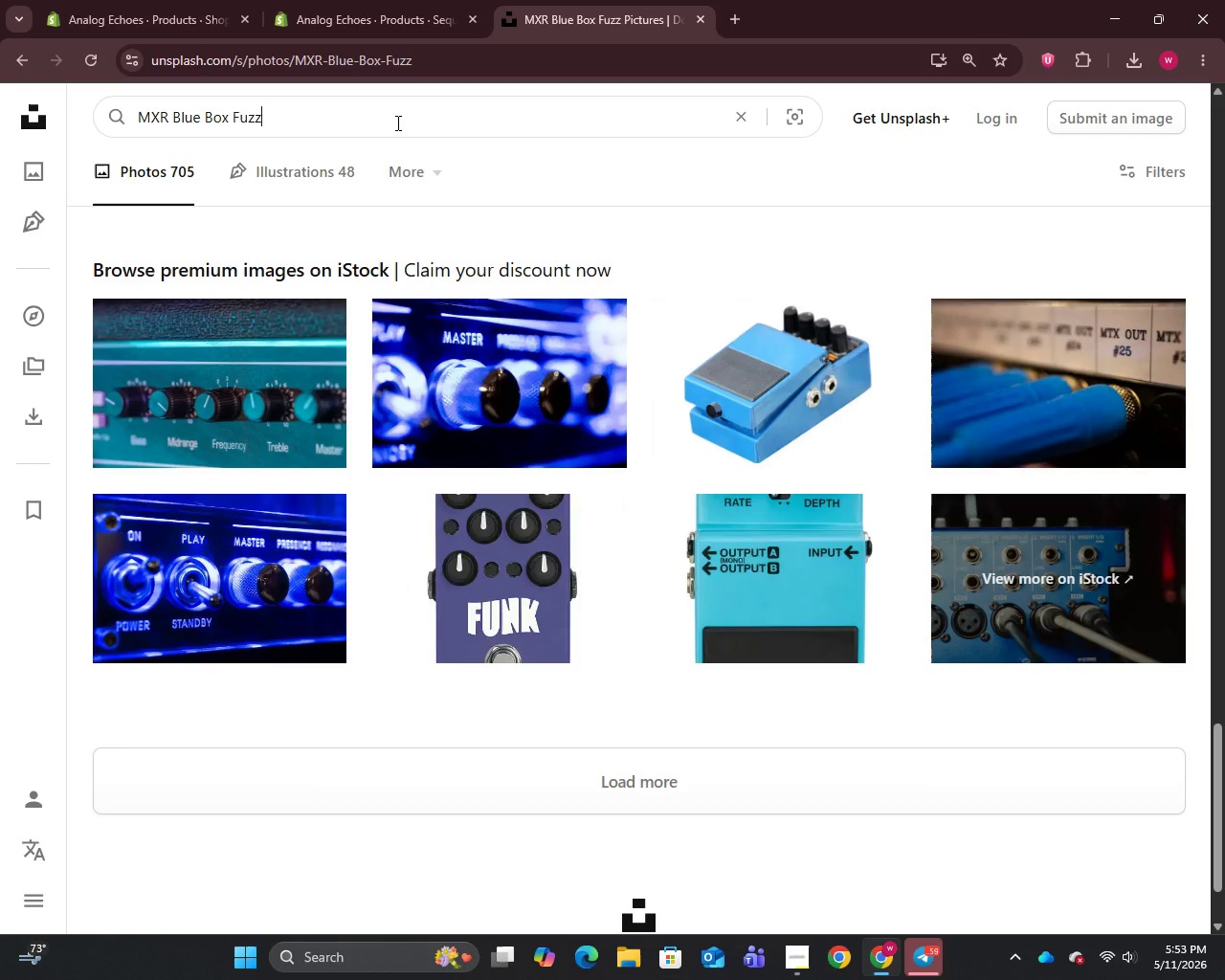 
key(Control+A)
 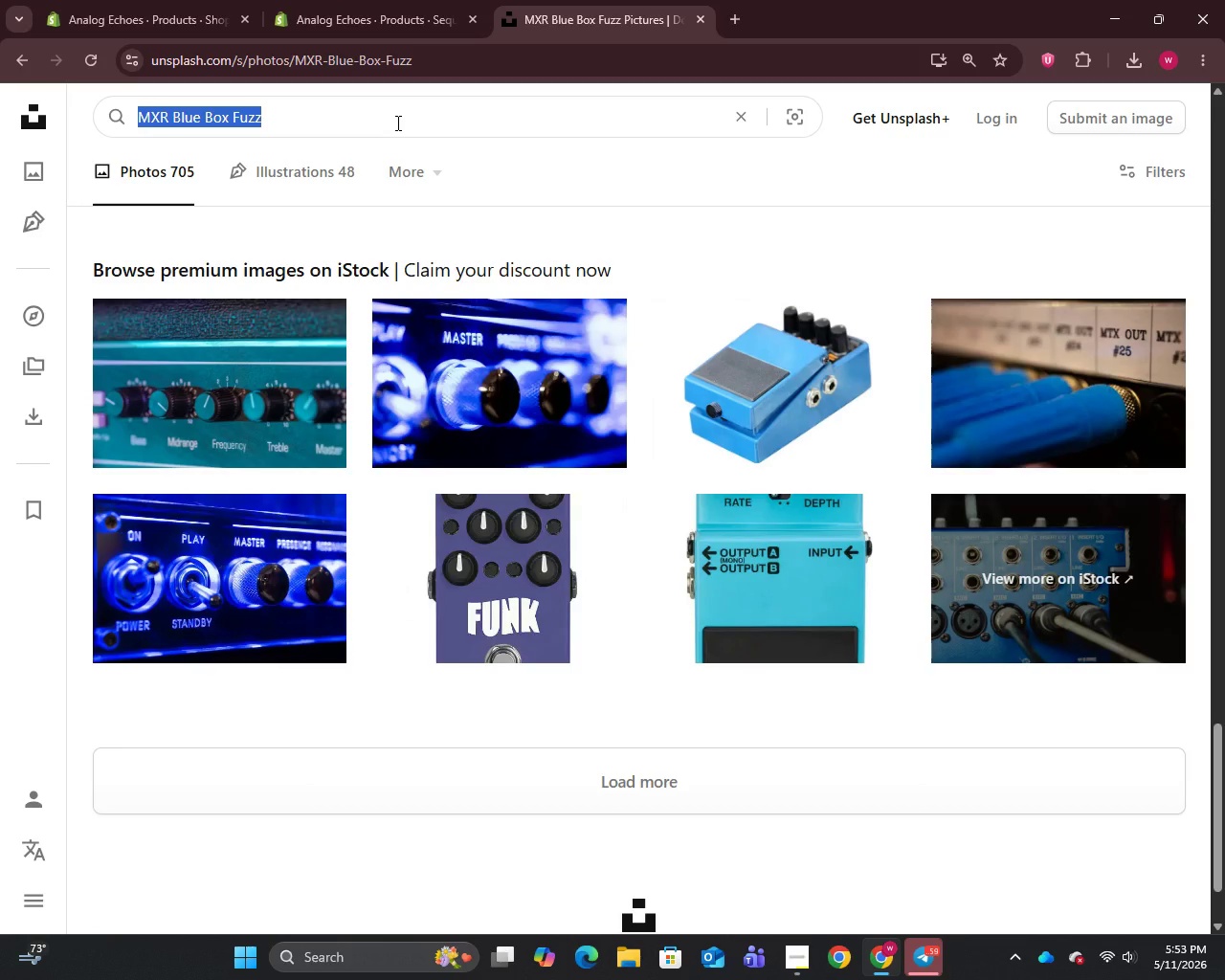 
key(Control+V)
 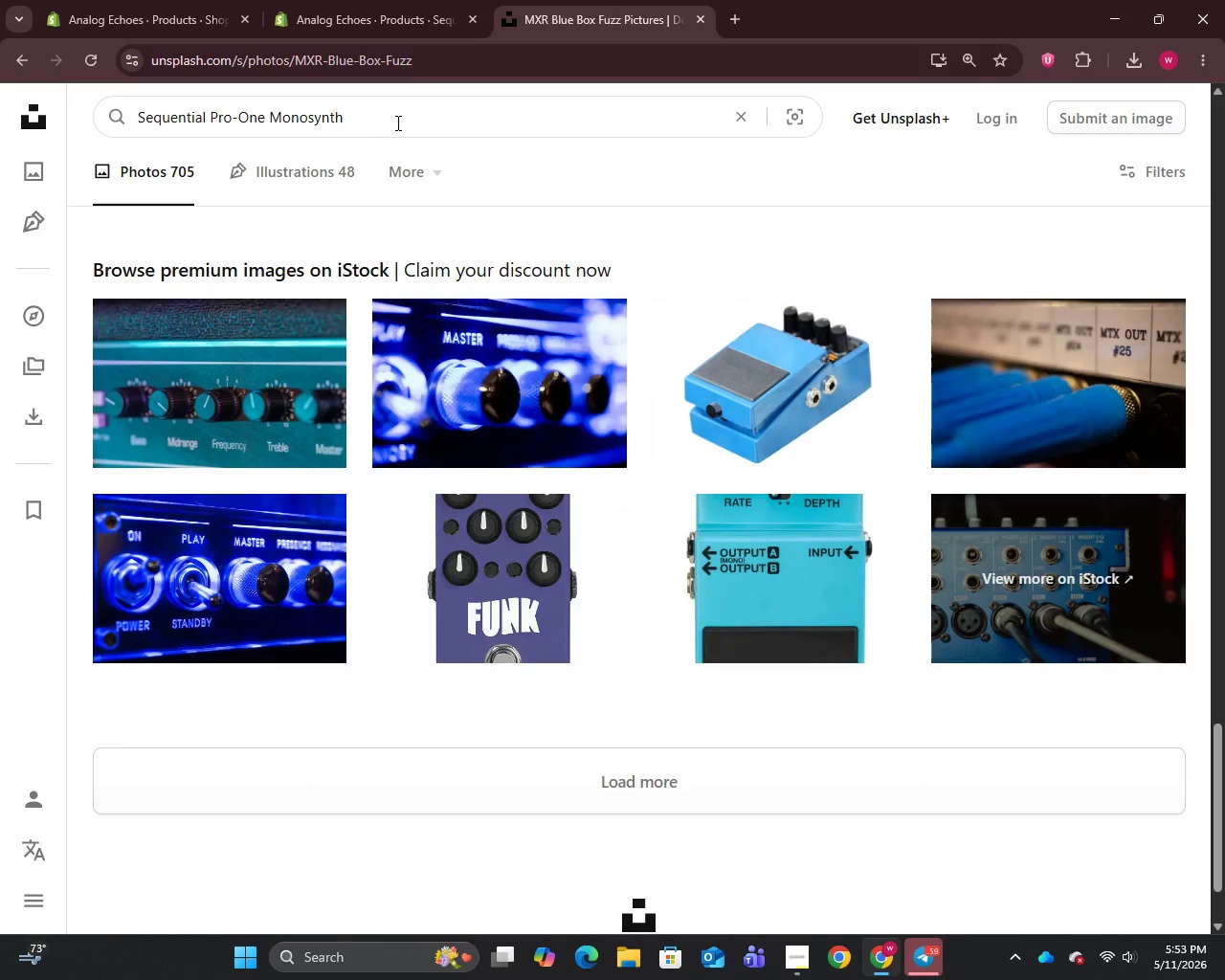 
key(Enter)
 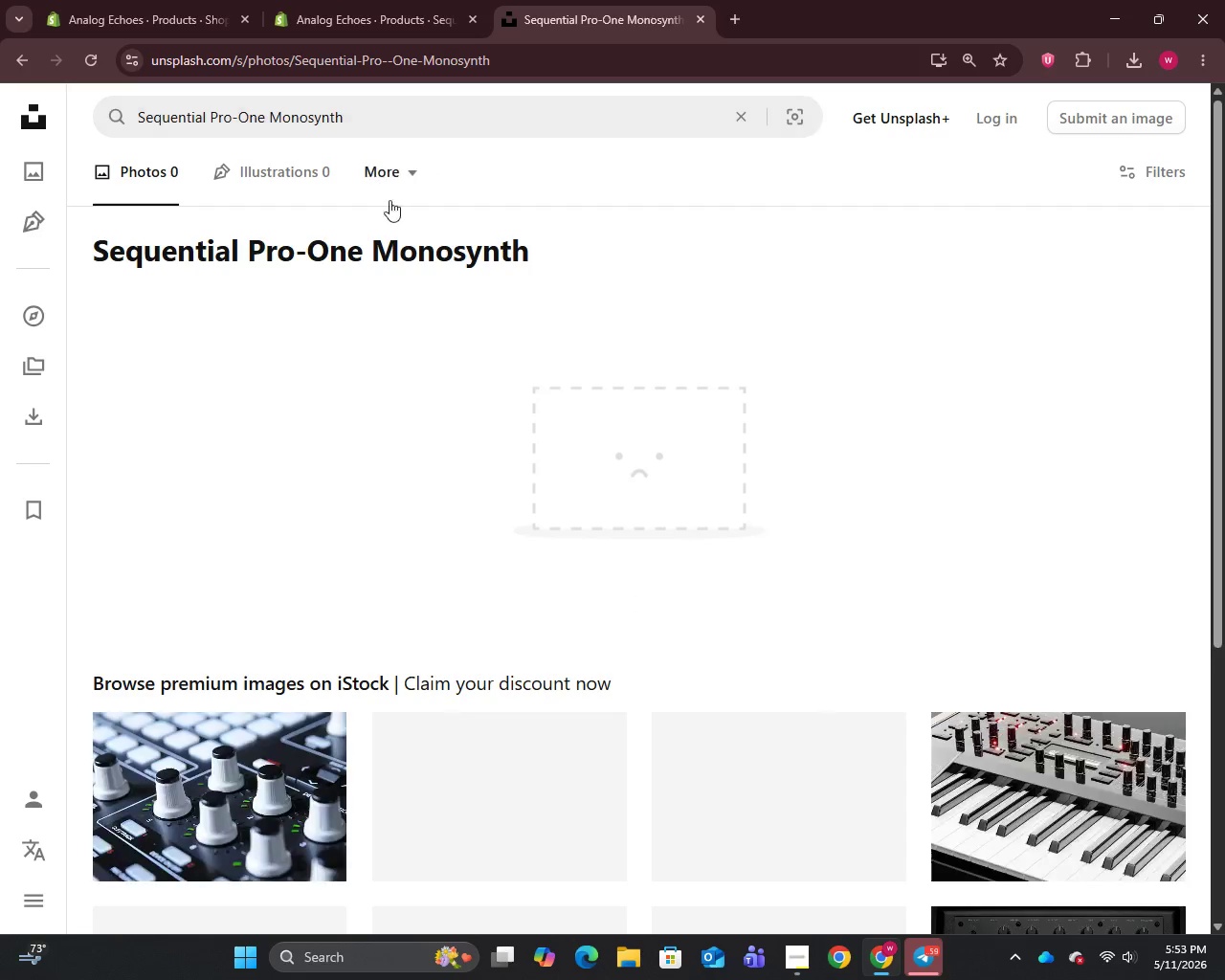 
scroll: coordinate [387, 345], scroll_direction: down, amount: 6.0
 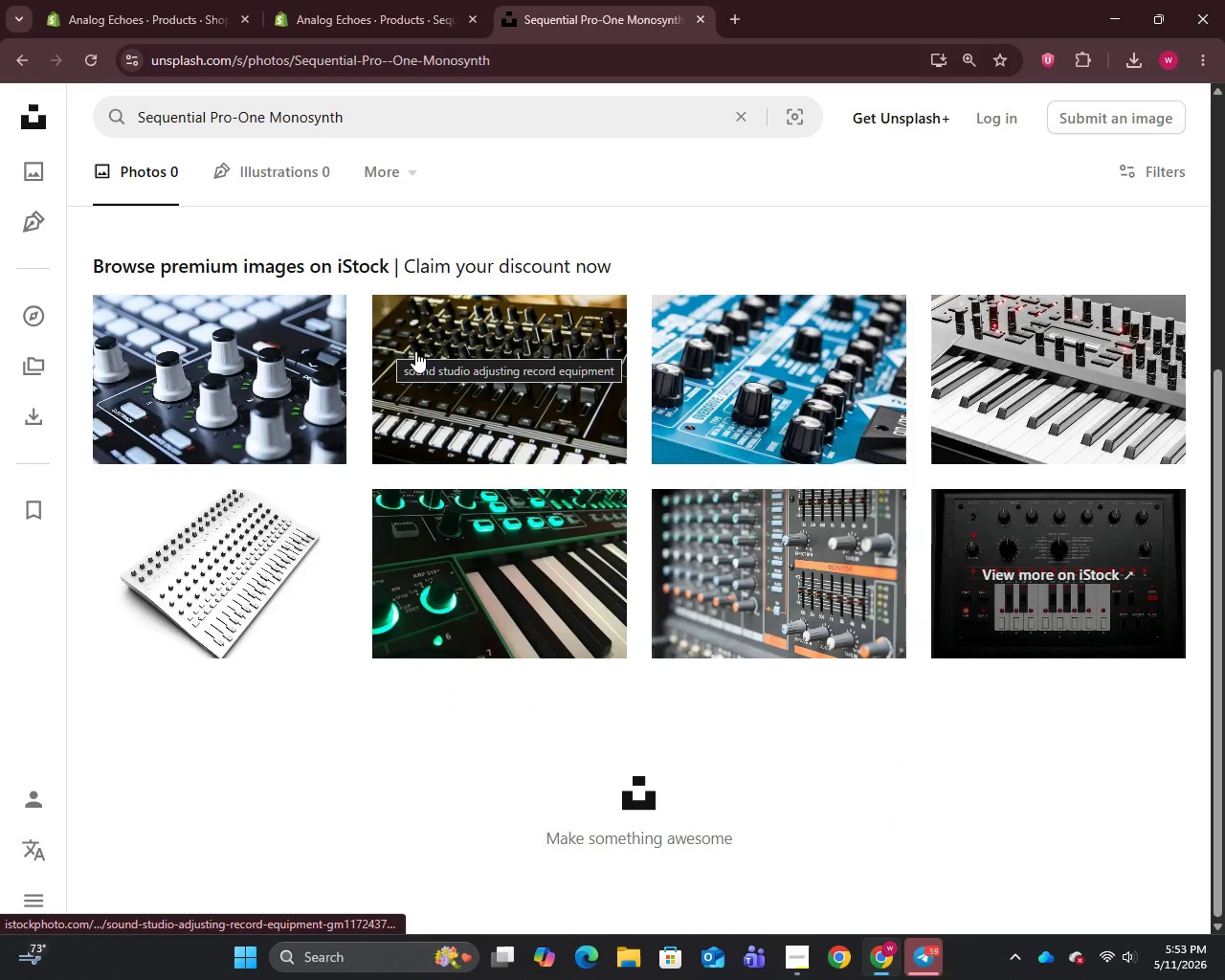 
mouse_move([408, 348])
 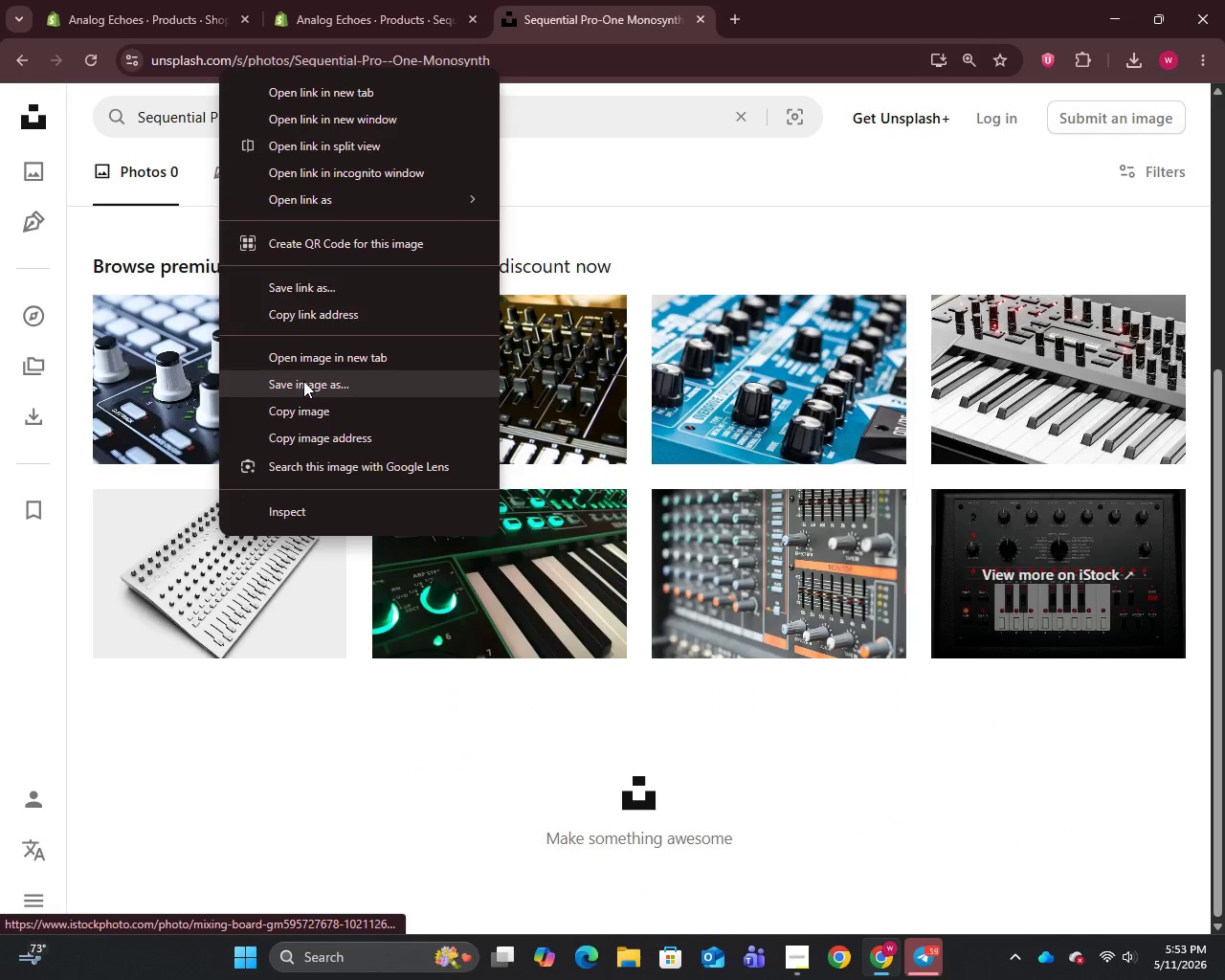 
left_click([303, 381])
 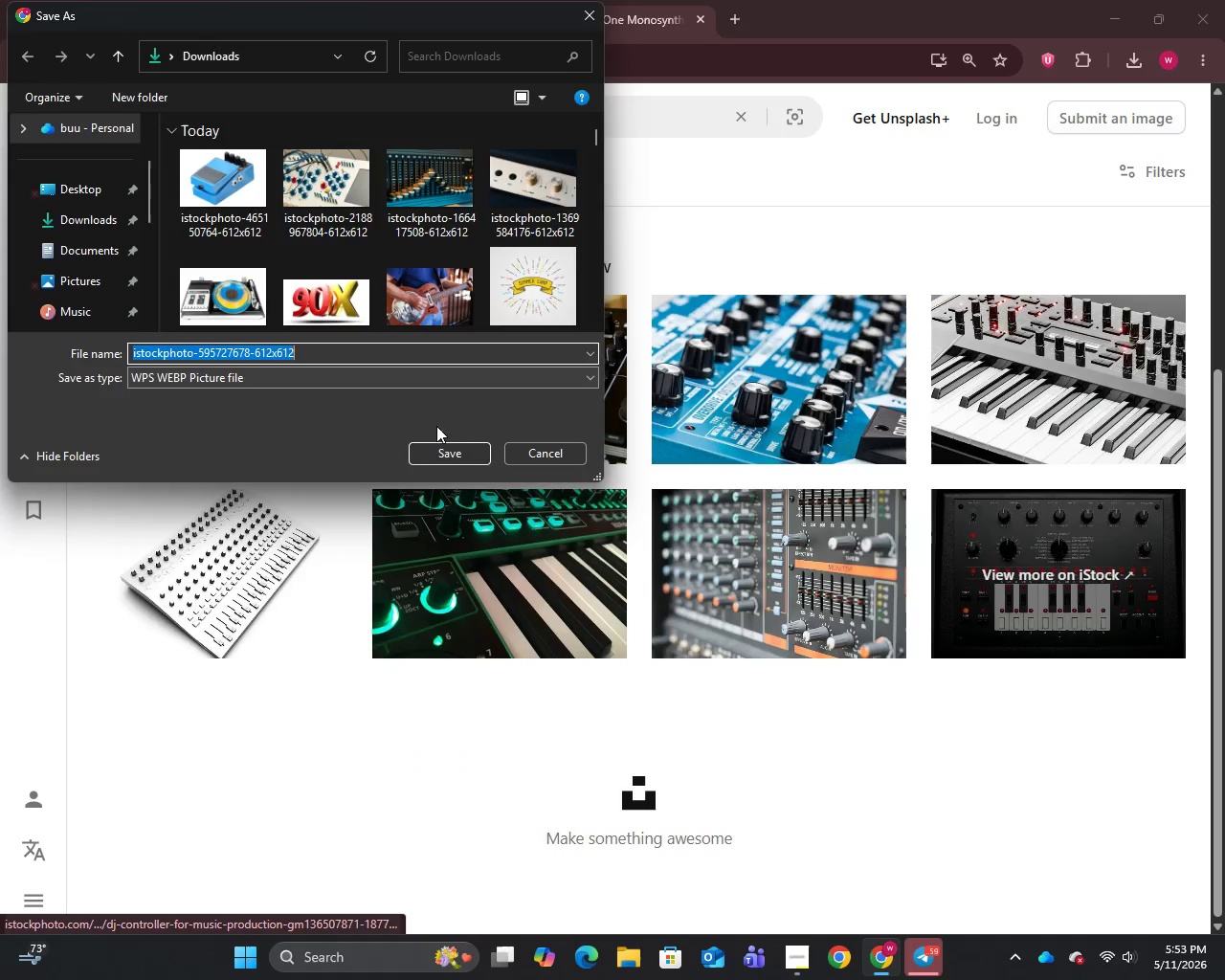 
left_click([435, 446])
 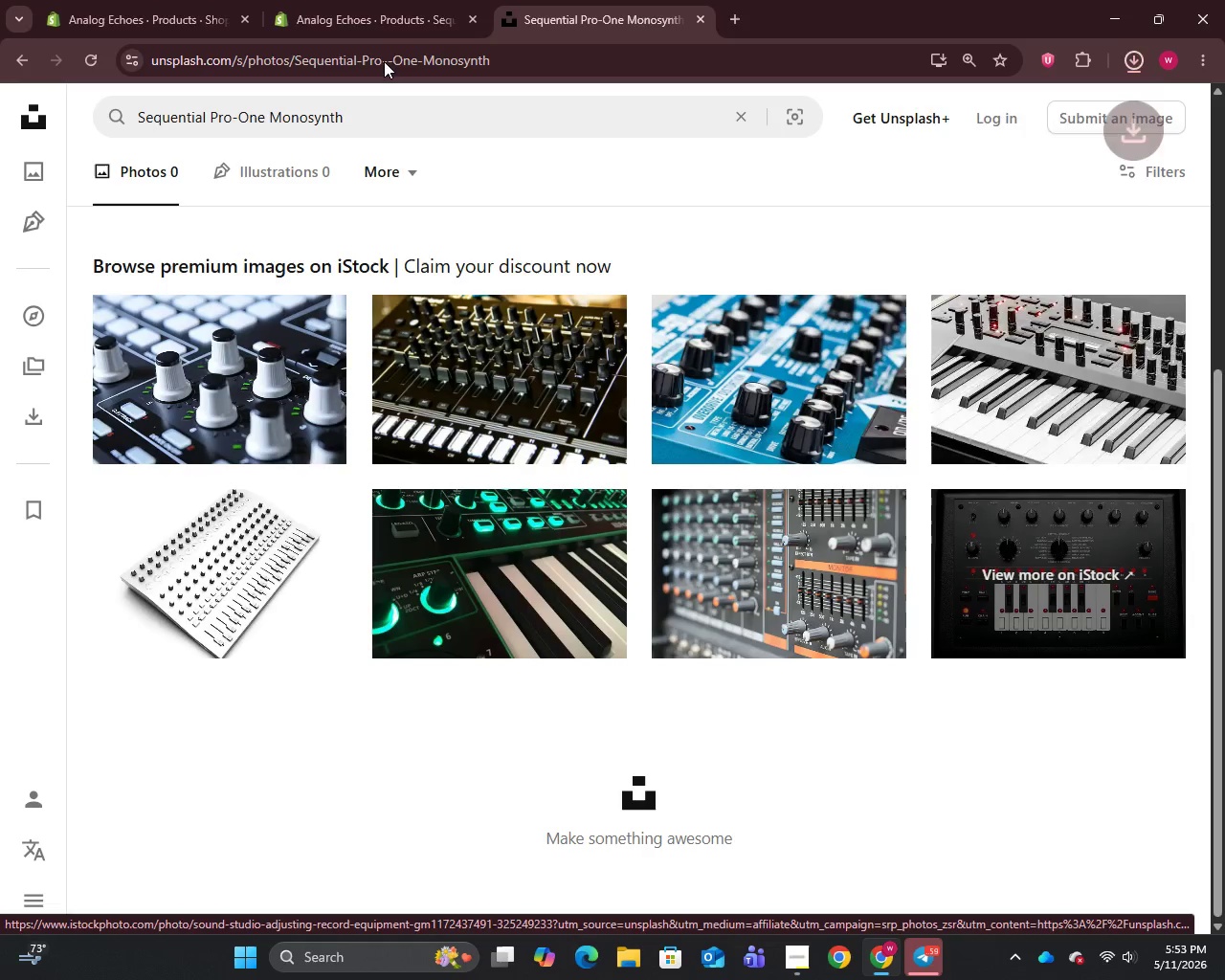 
left_click([366, 0])
 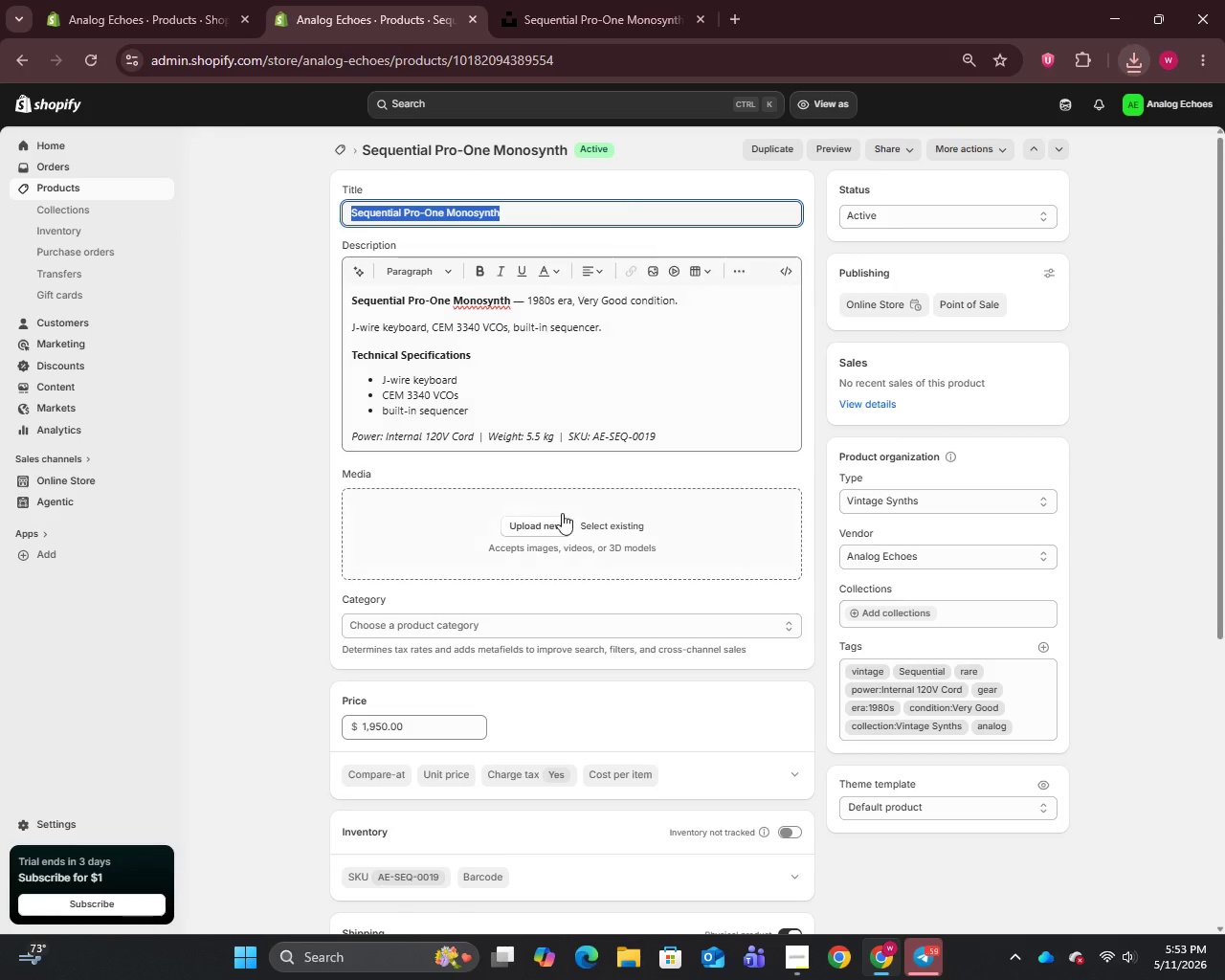 
left_click([556, 527])
 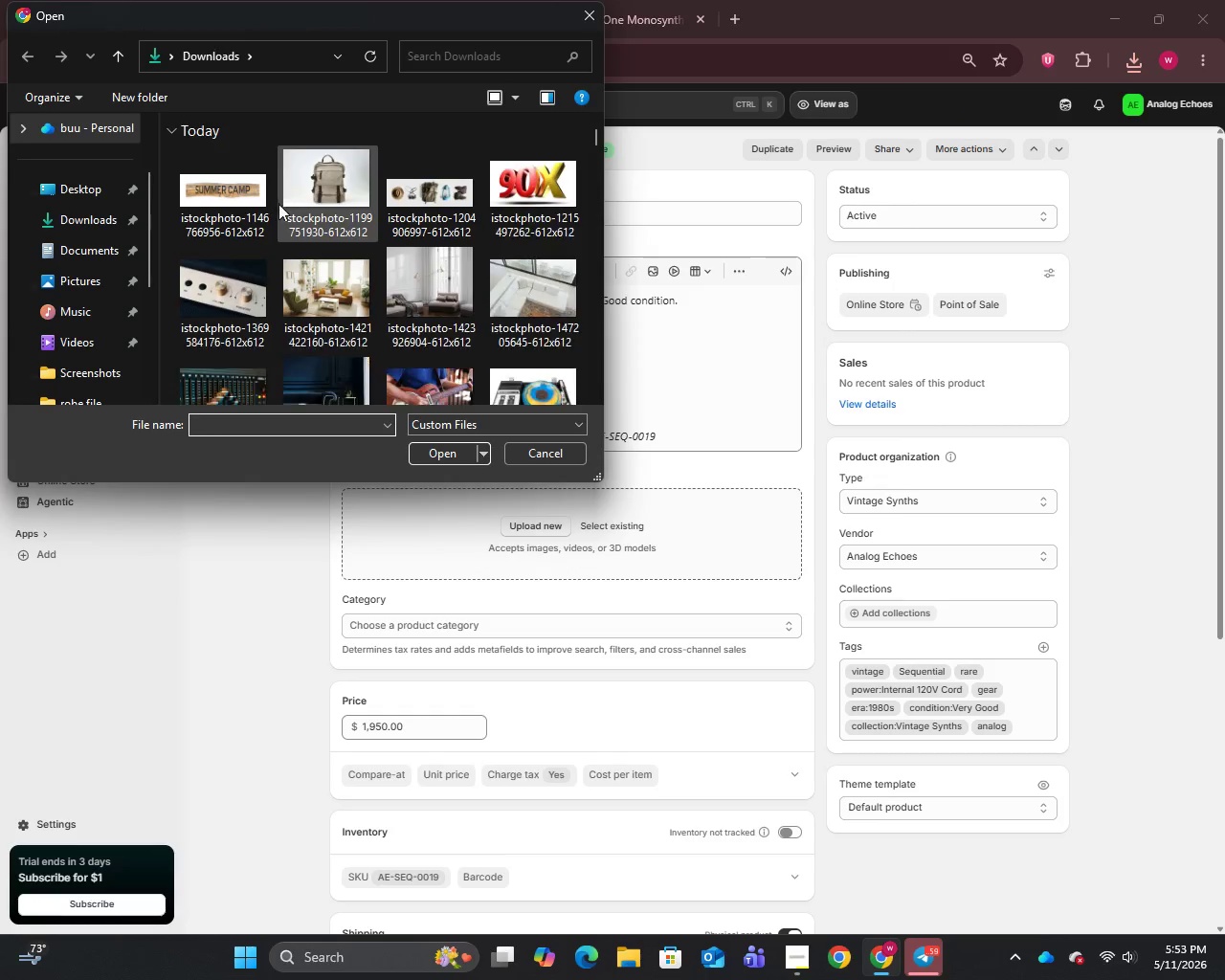 
left_click([228, 209])
 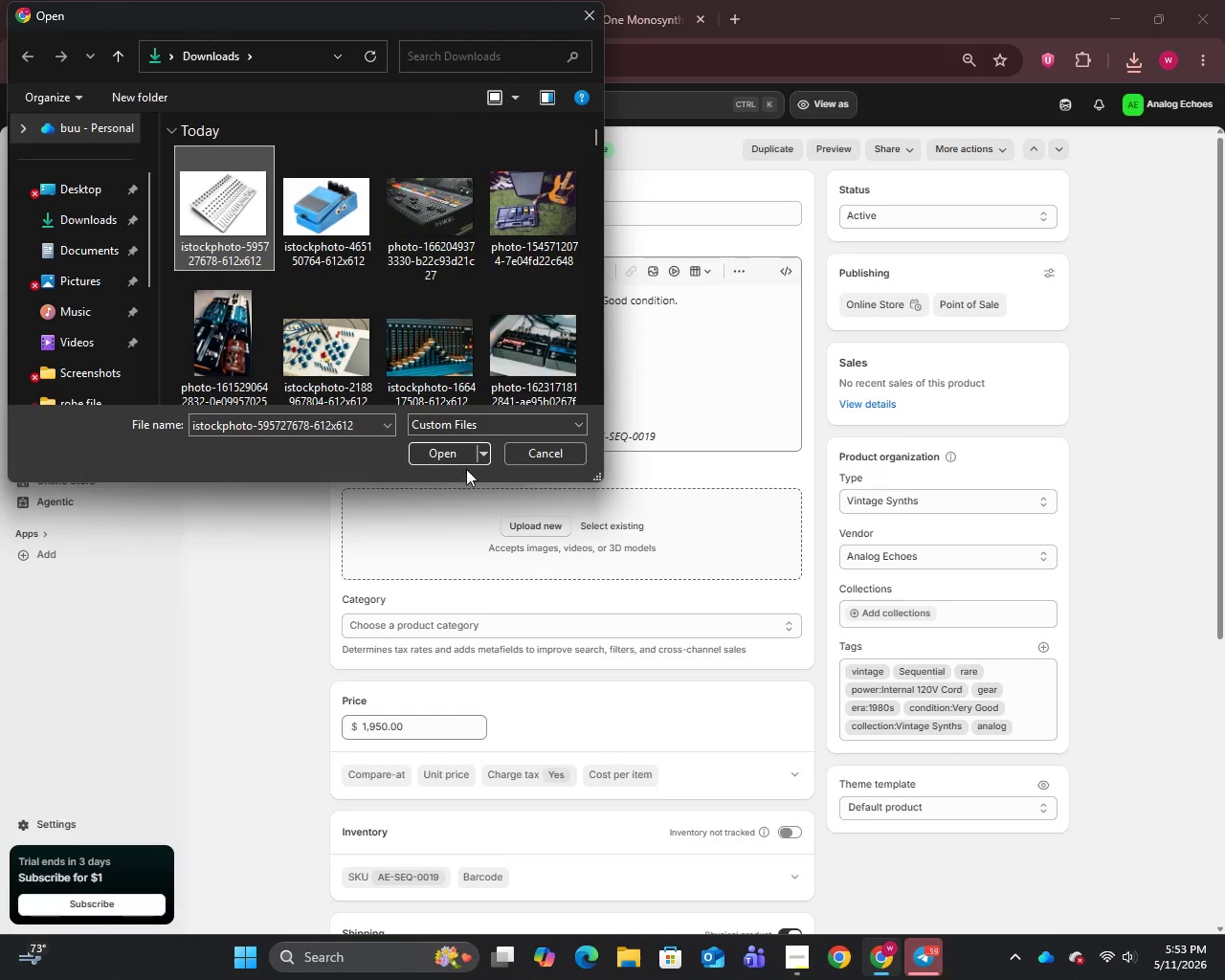 
left_click([448, 442])
 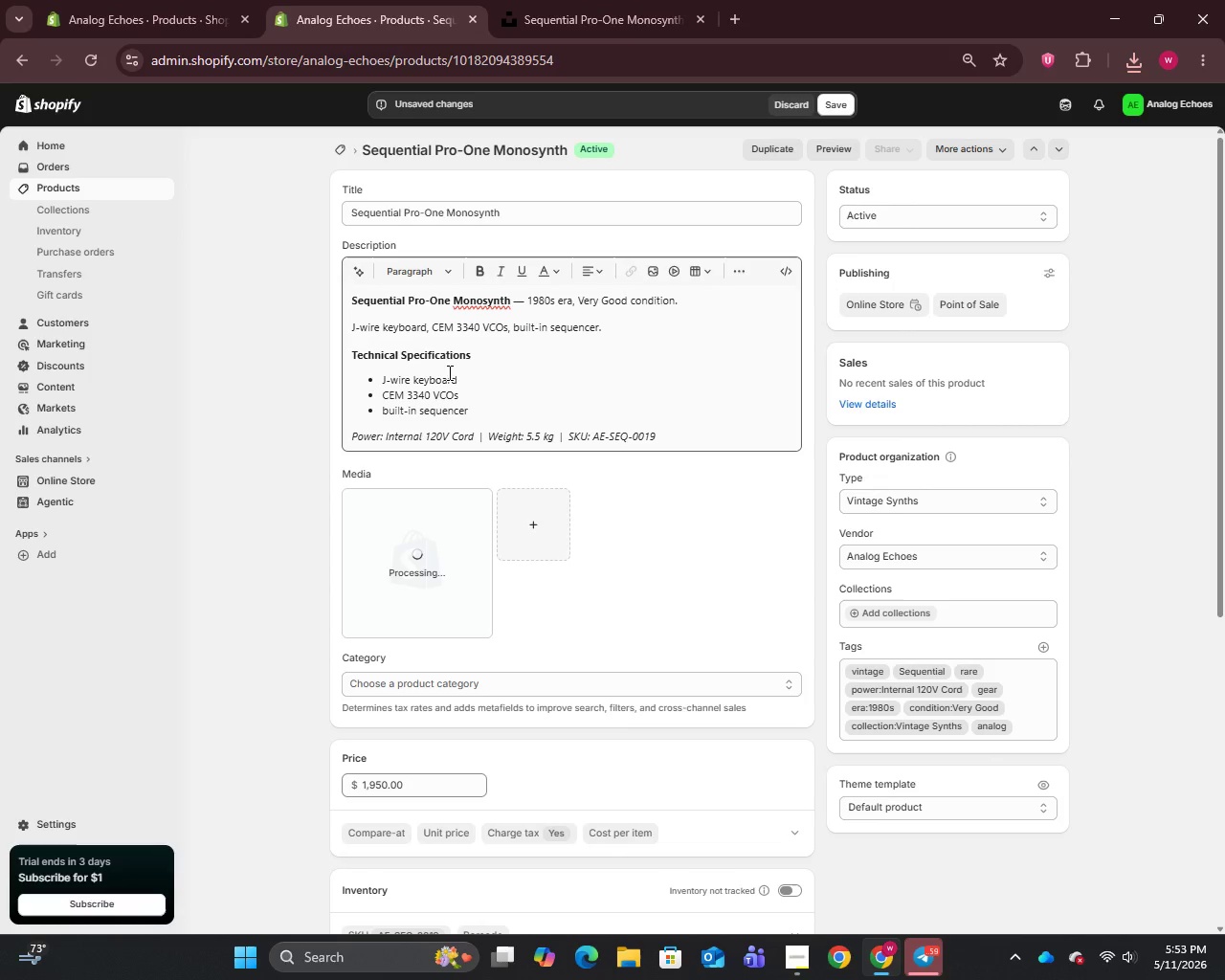 
left_click([526, 301])
 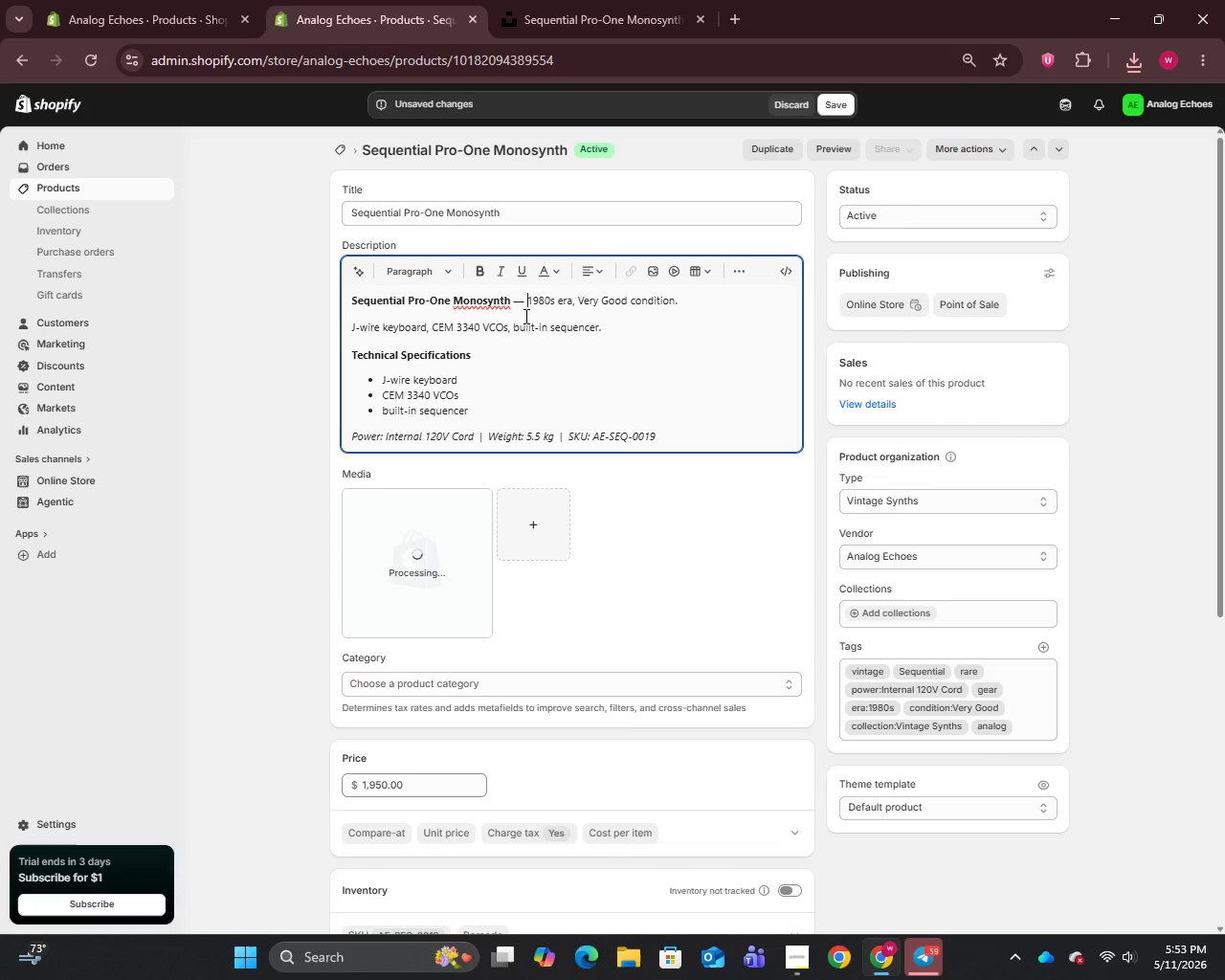 
left_click([524, 304])
 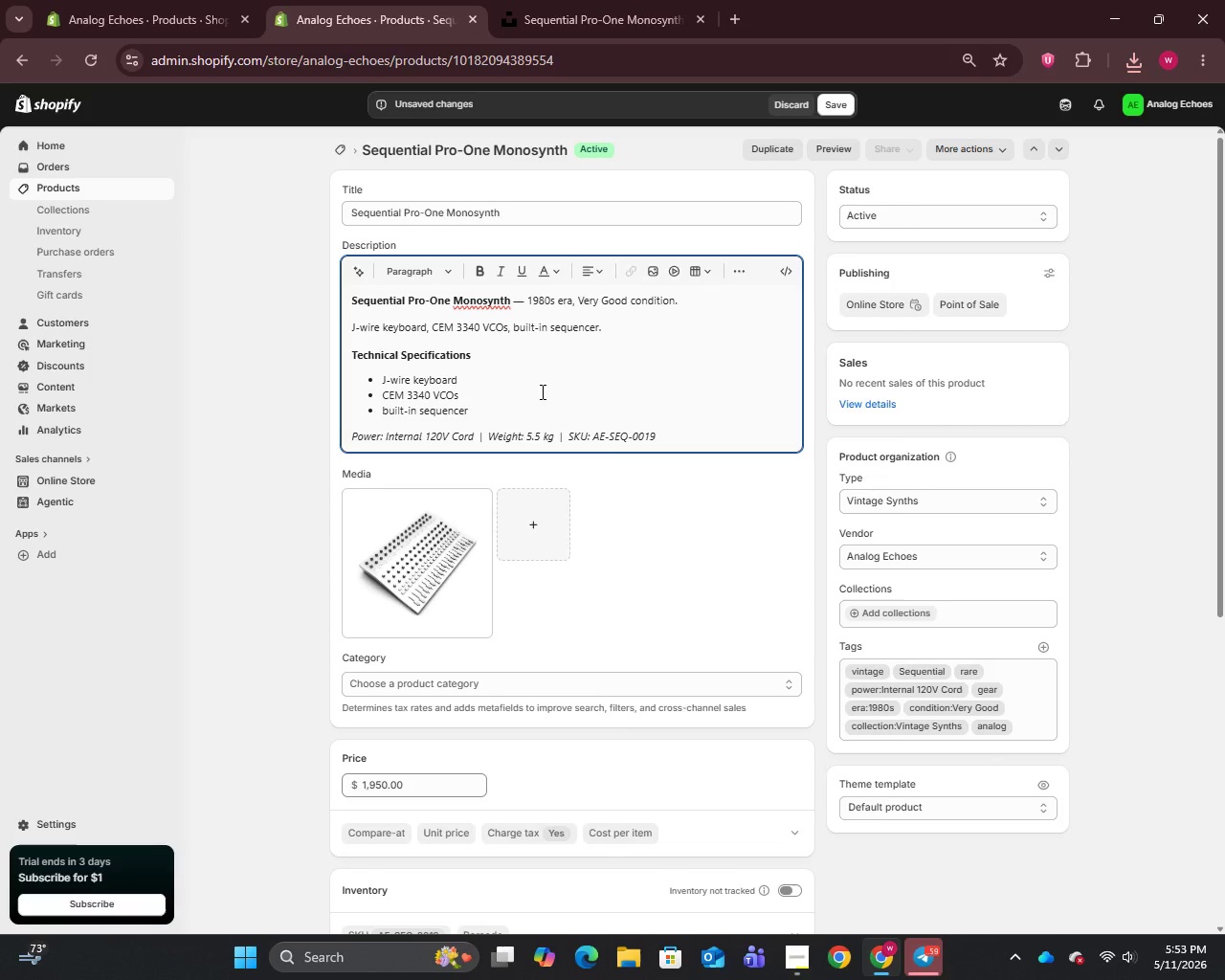 
key(Backspace)
 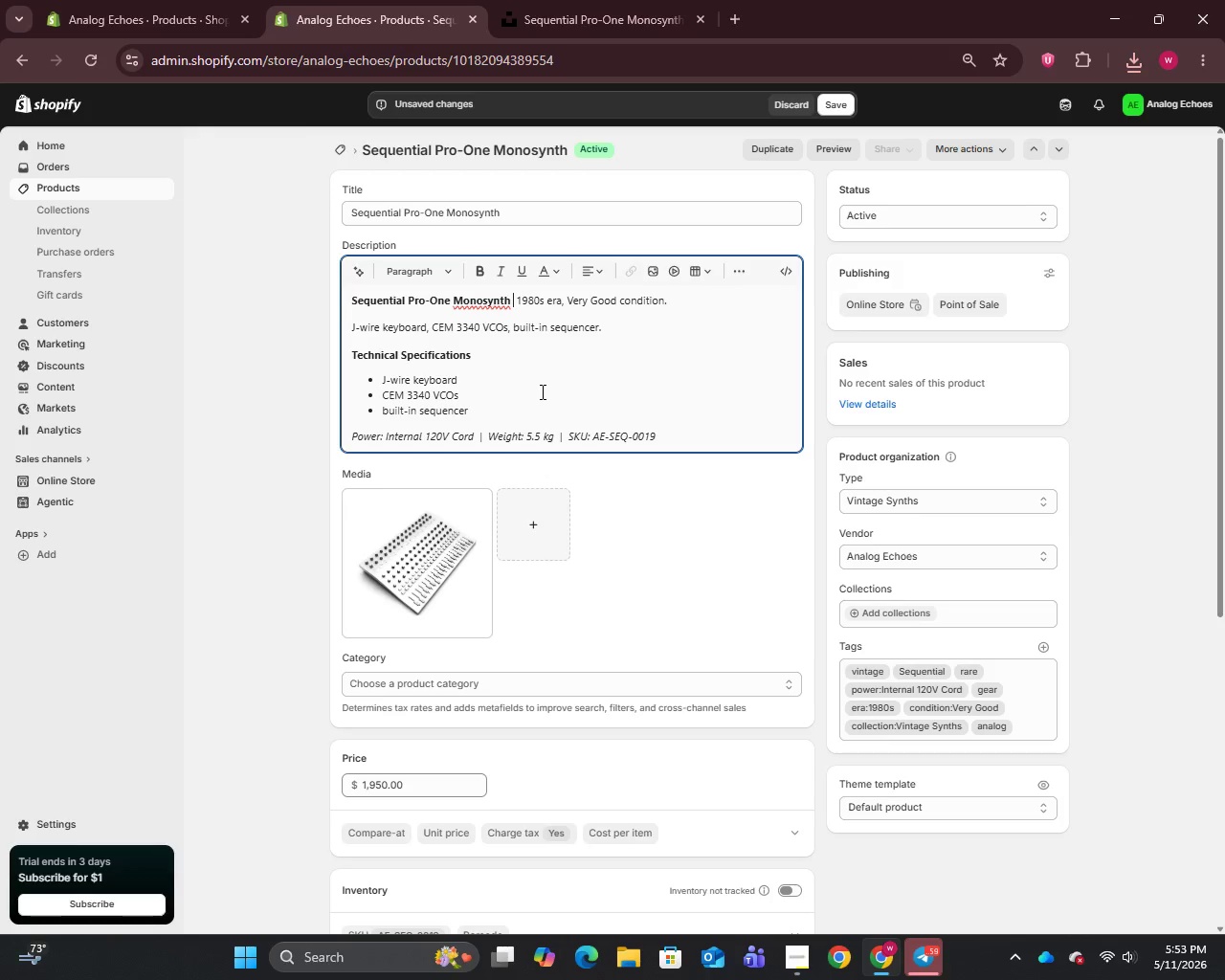 
key(Minus)
 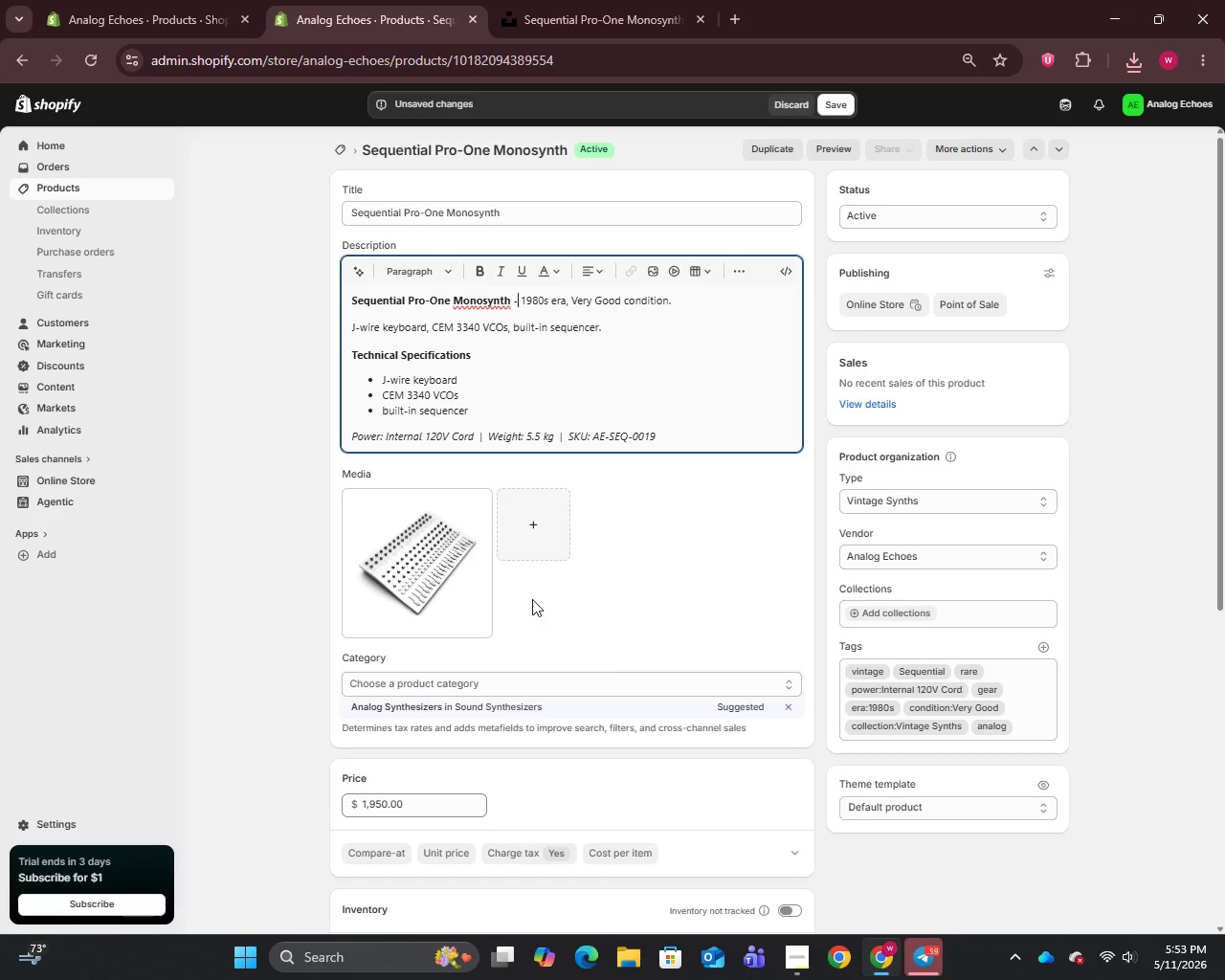 
left_click([441, 558])
 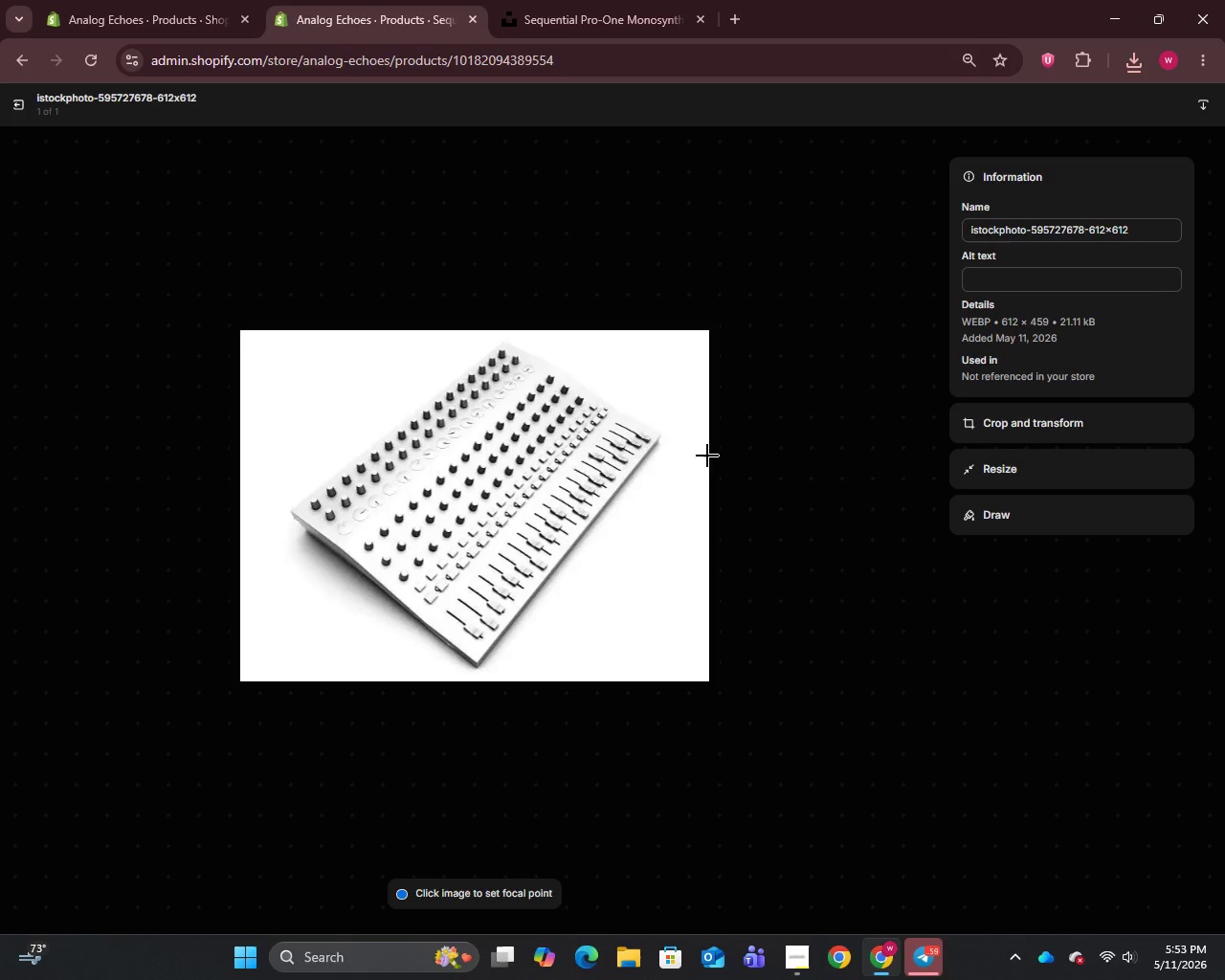 
left_click([999, 229])
 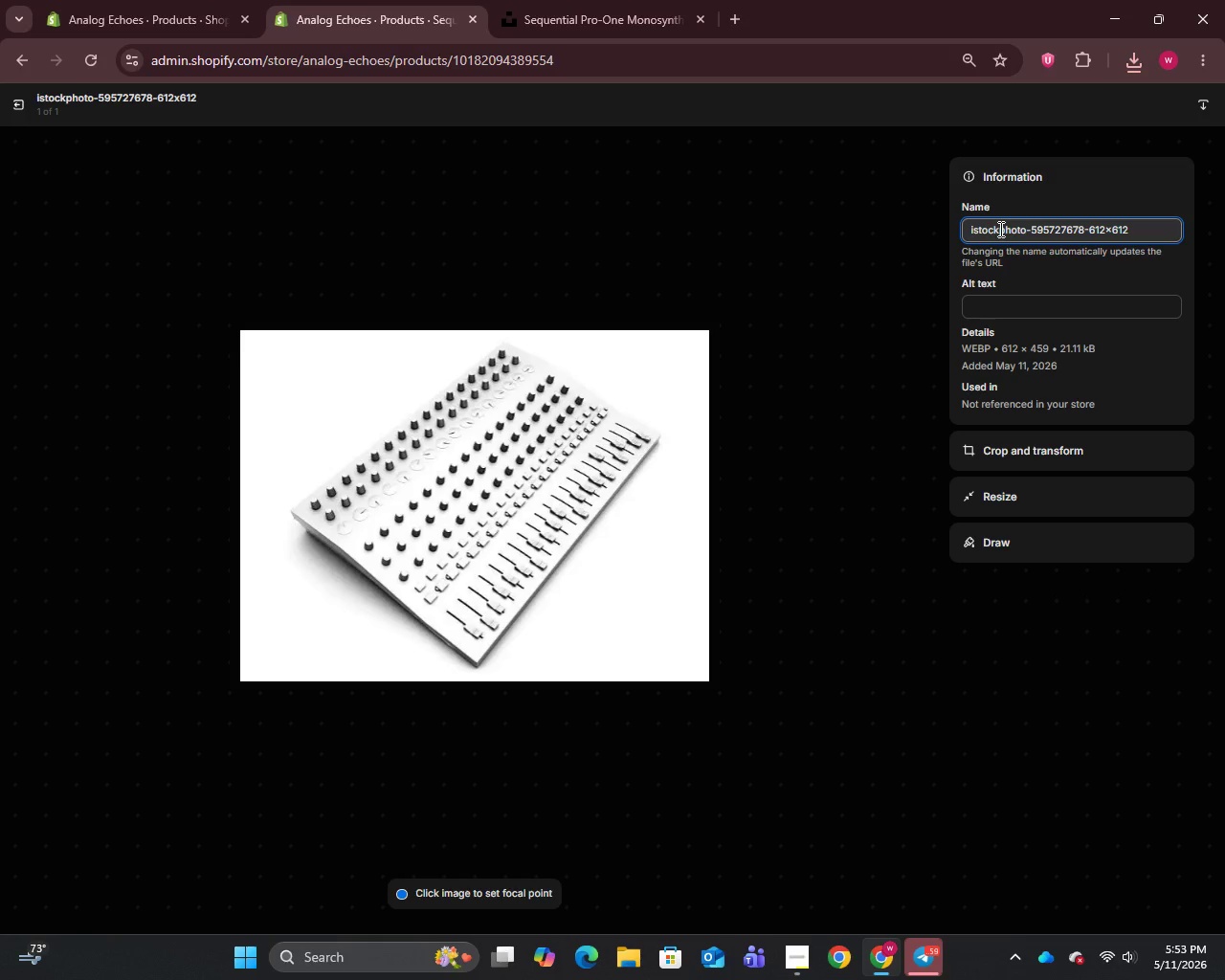 
key(Control+A)
 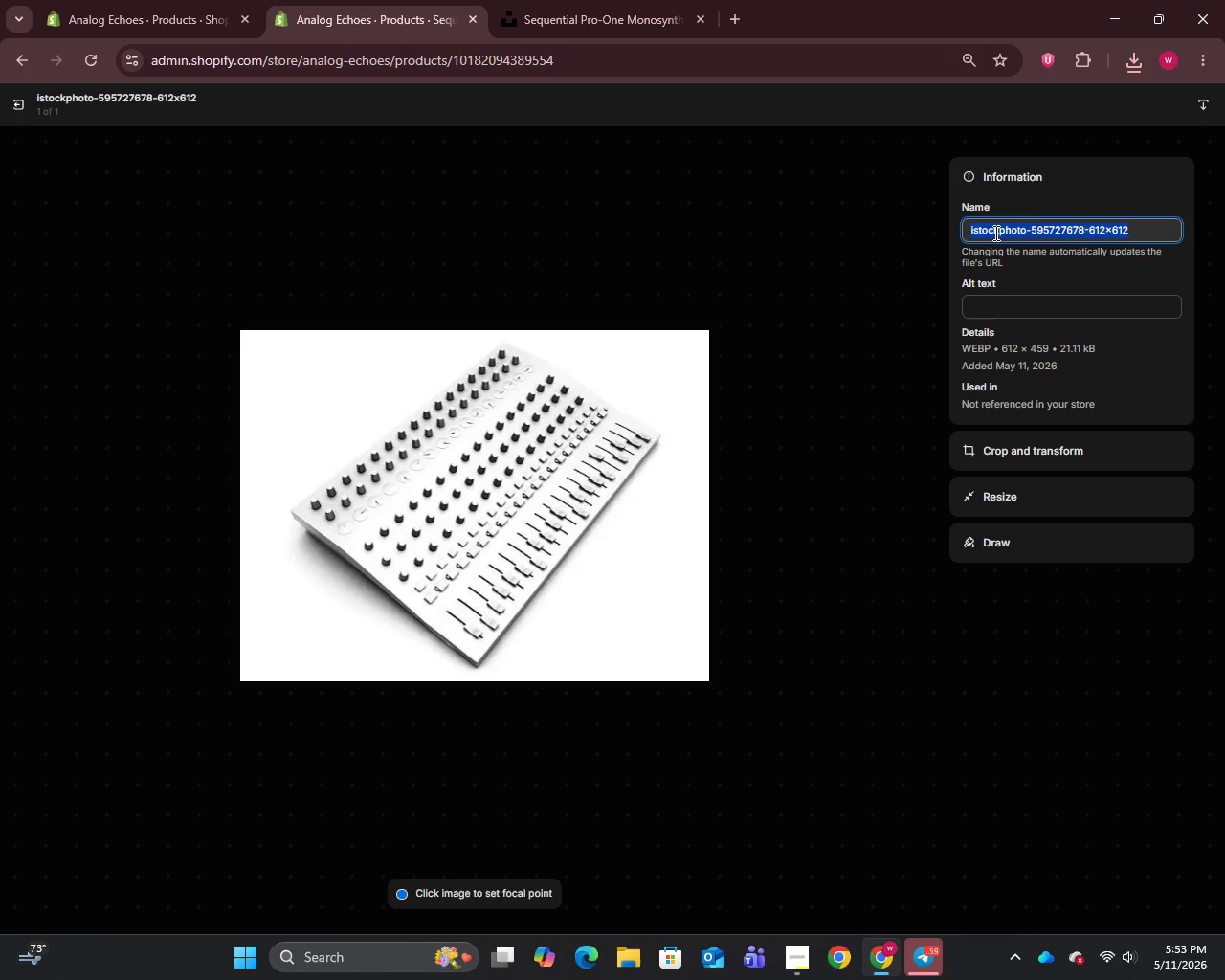 
key(Control+V)
 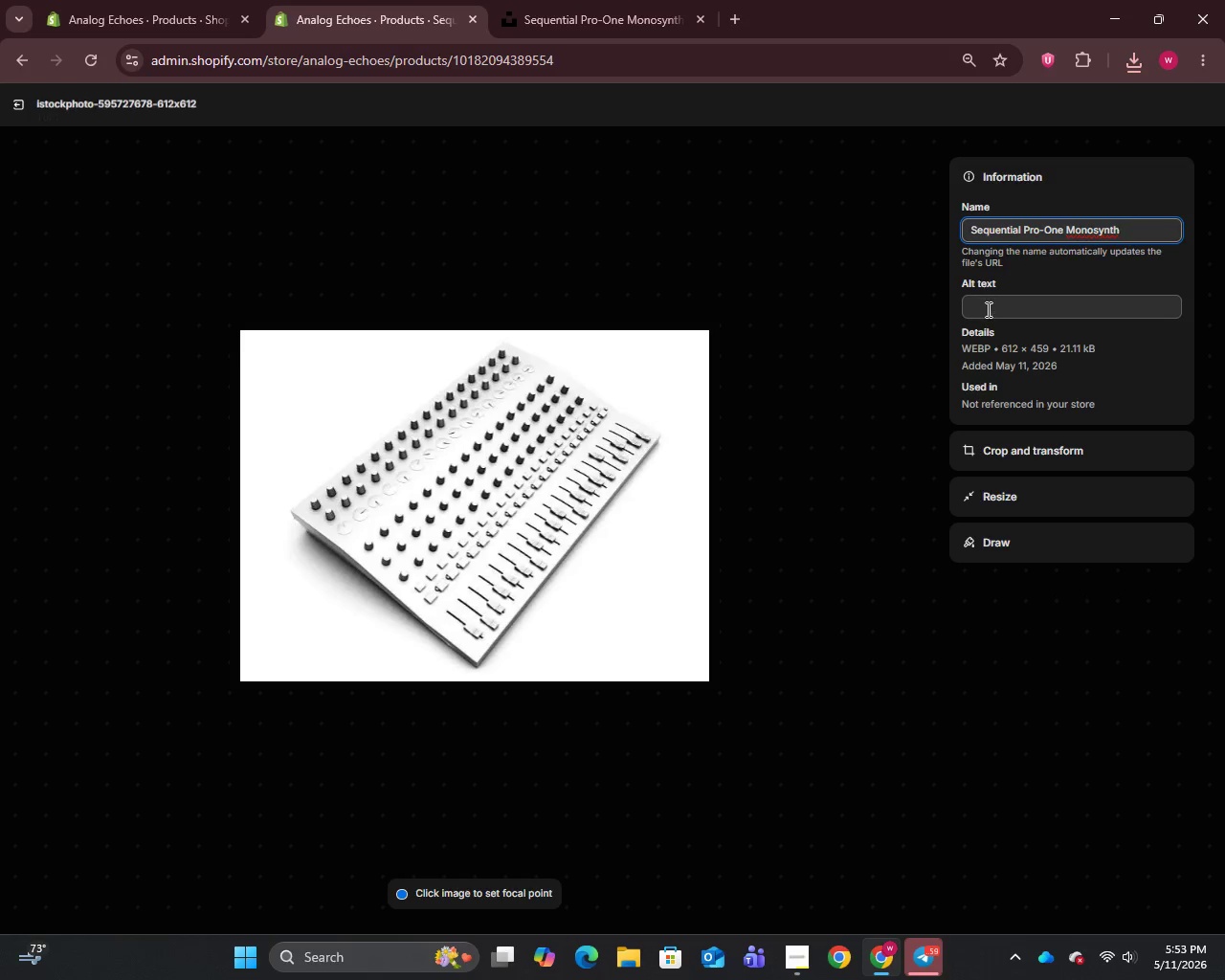 
left_click([987, 310])
 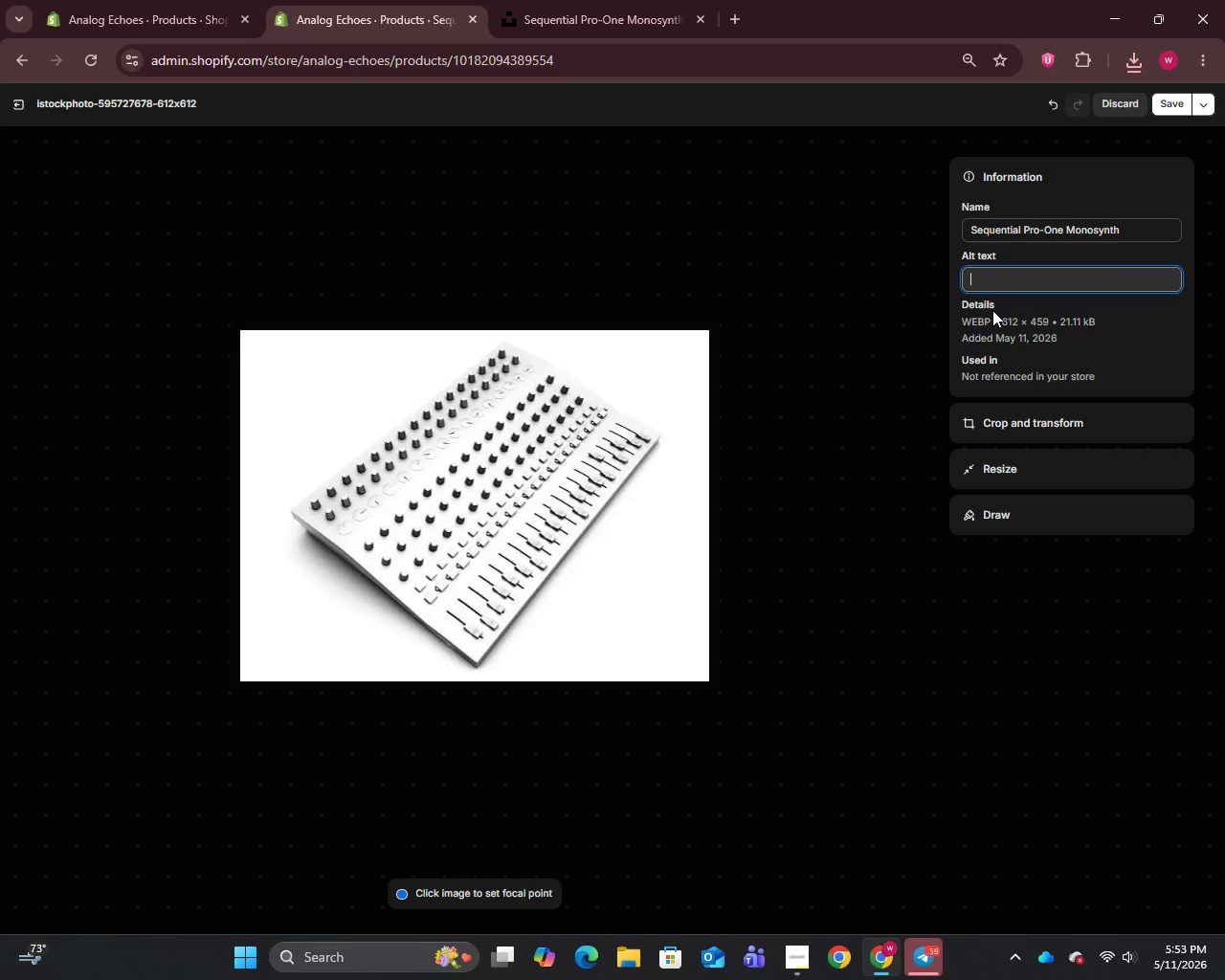 
type(Sequential Pro-One Moni)
key(Backspace)
type(osynth with J-wire keyboard and CEM 3340 VCOs, built-in sequencer - Very Good condition)
 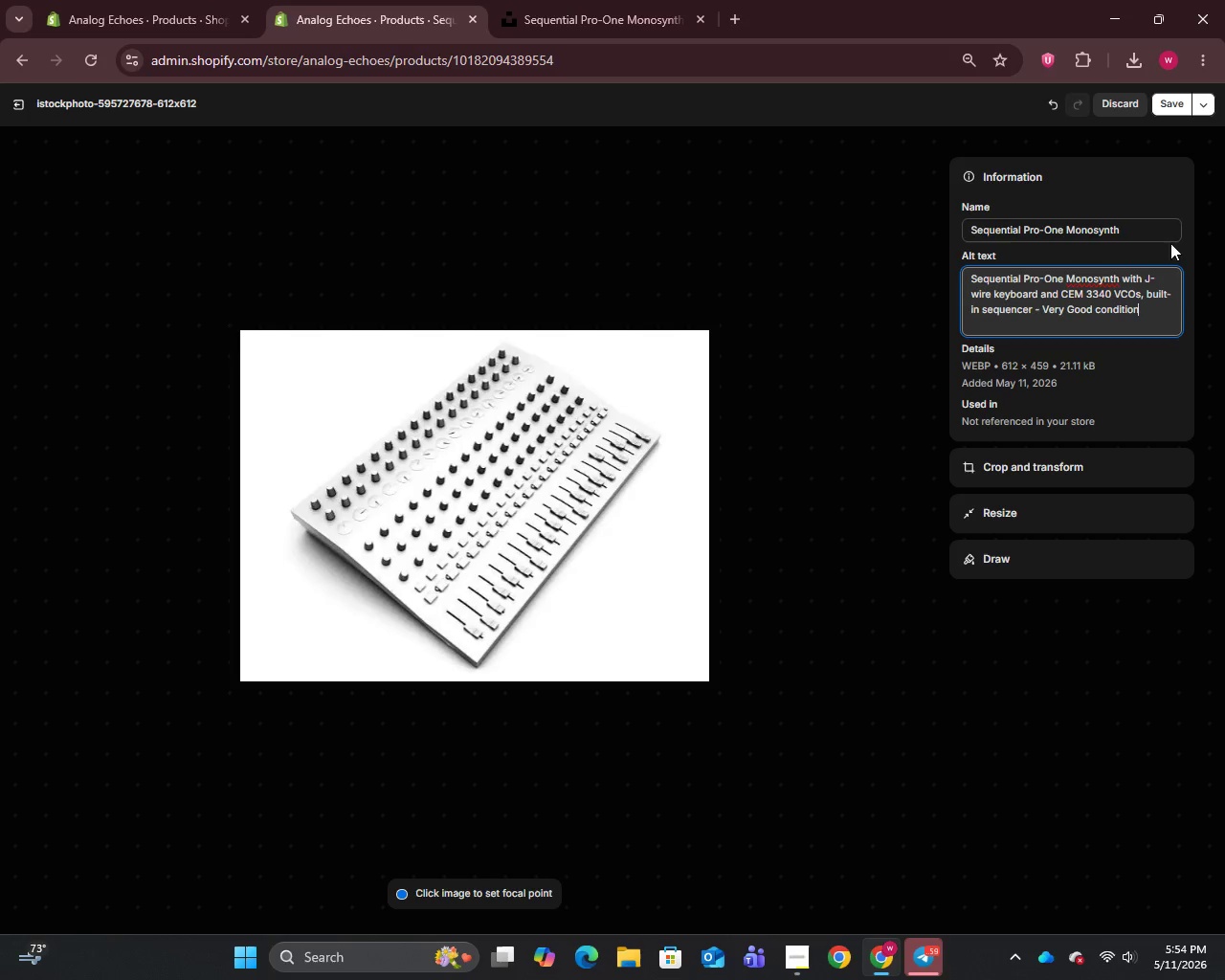 
left_click([1166, 112])
 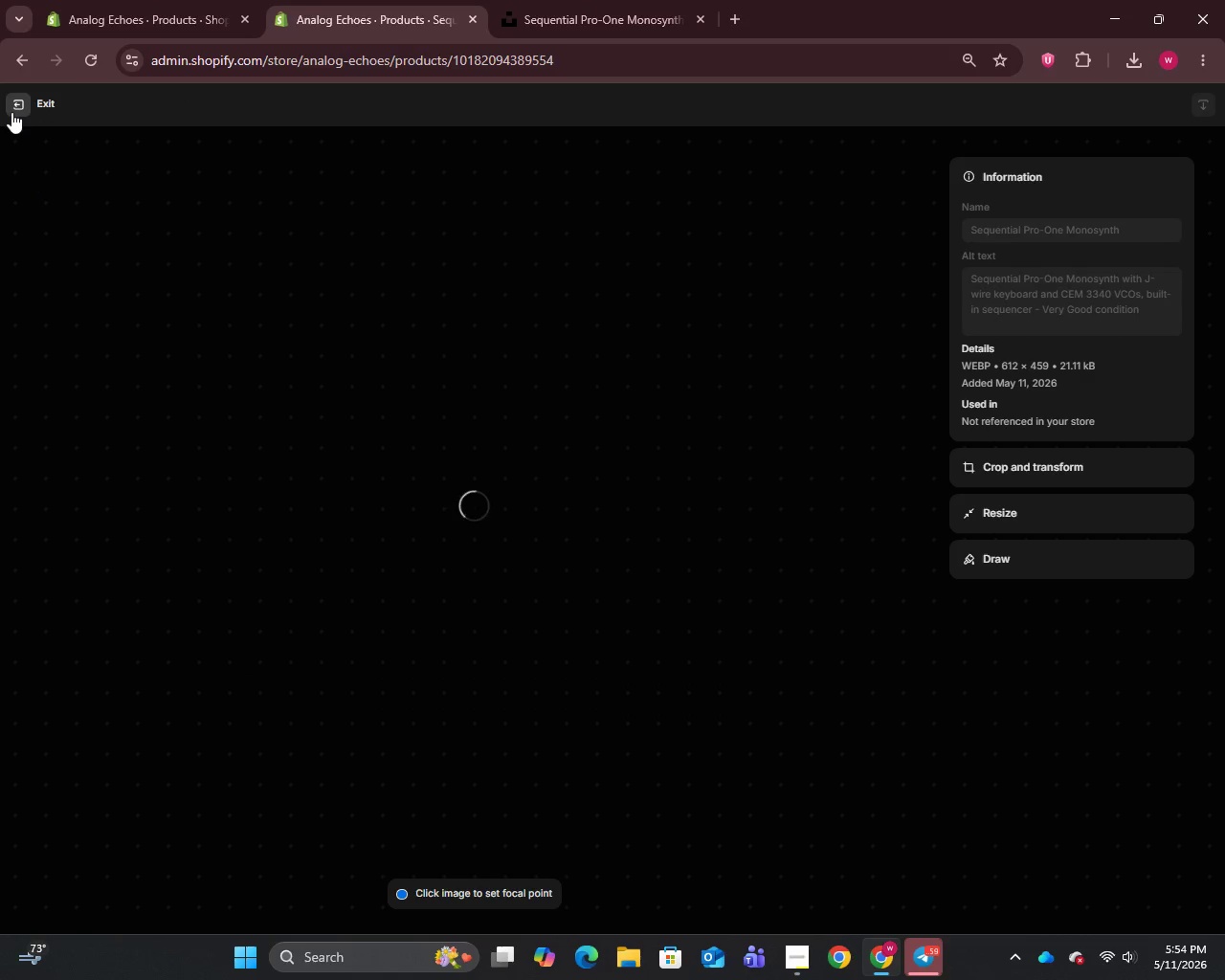 
left_click([11, 112])
 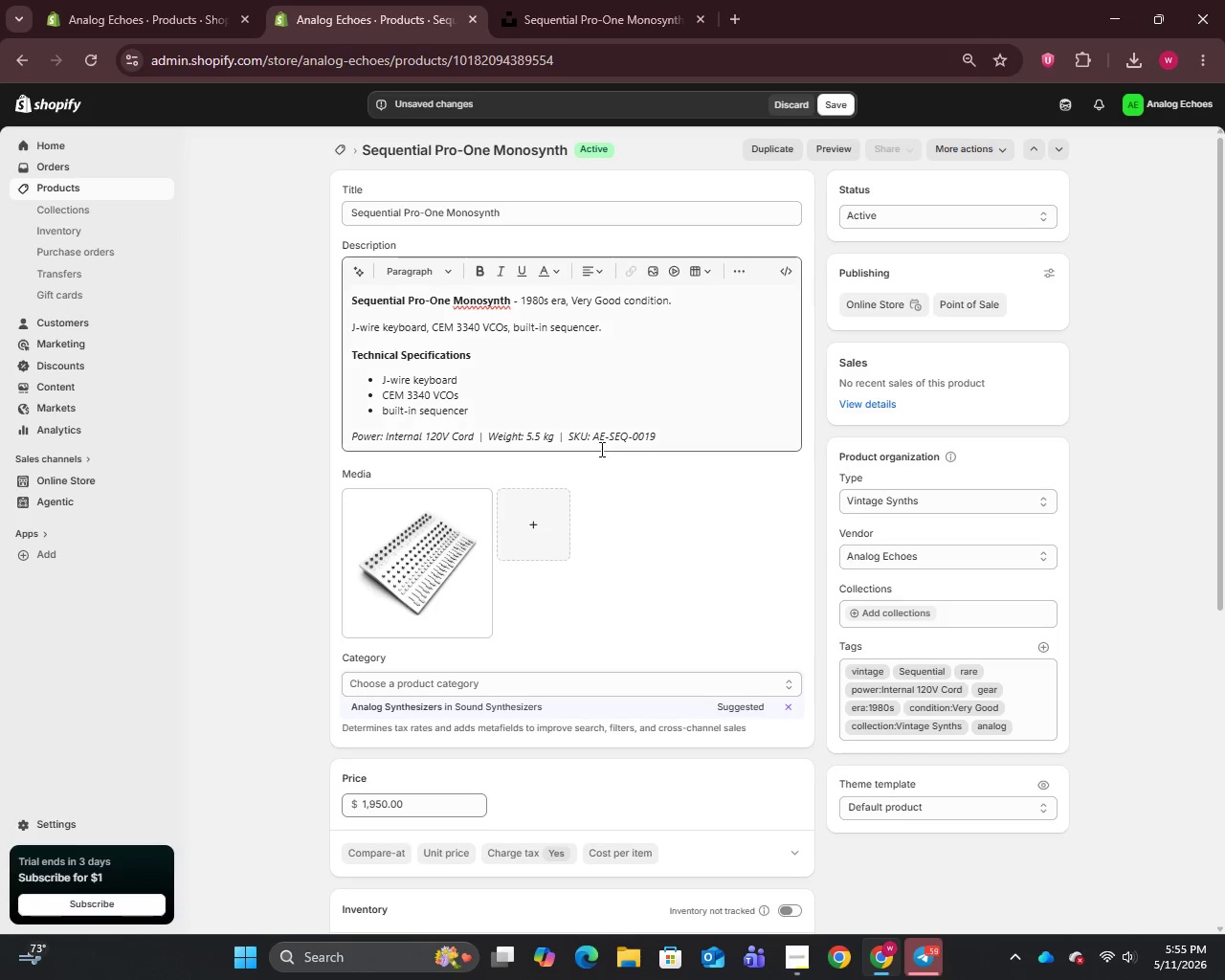 
scroll: coordinate [742, 853], scroll_direction: down, amount: 16.0
 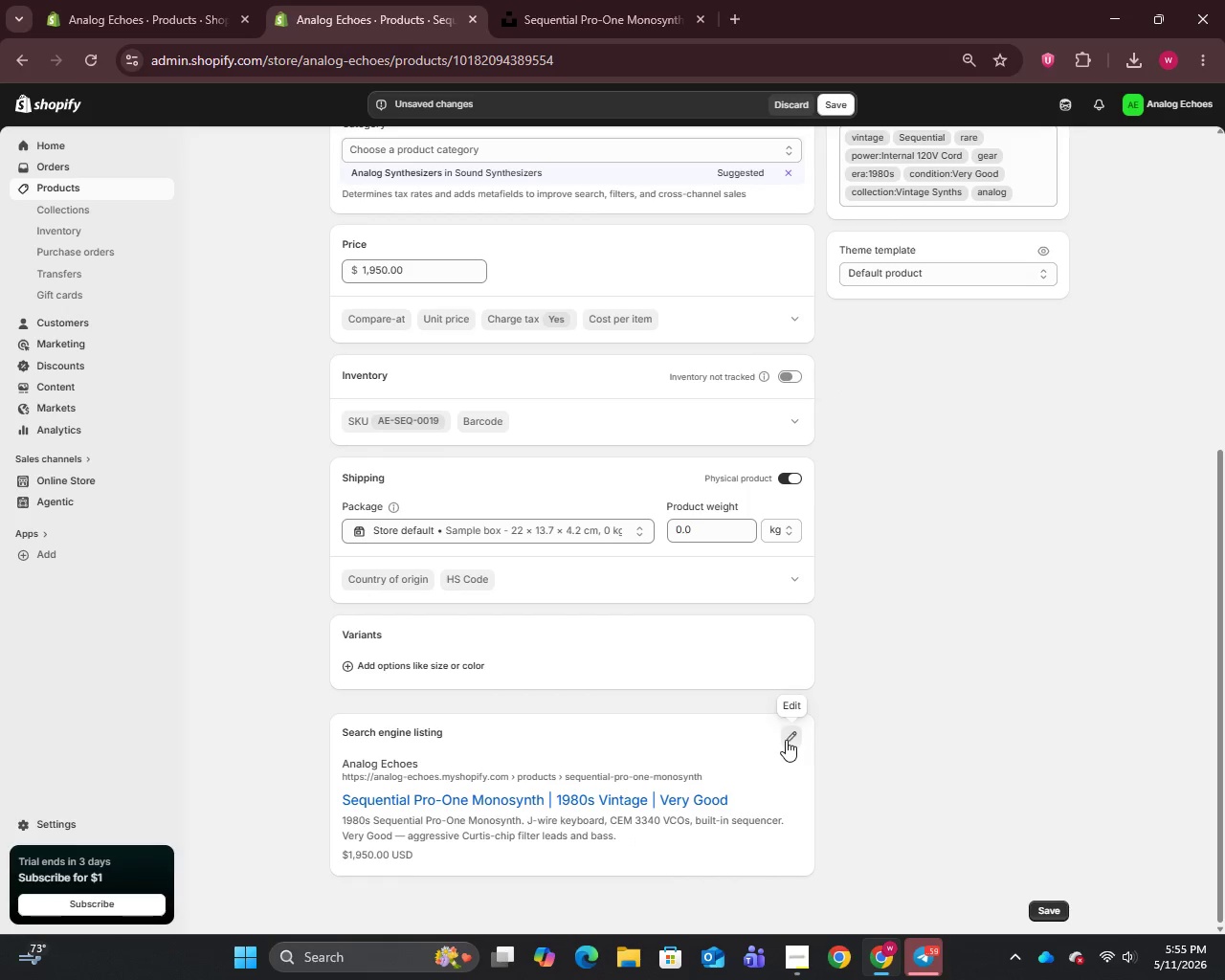 
left_click([411, 736])
 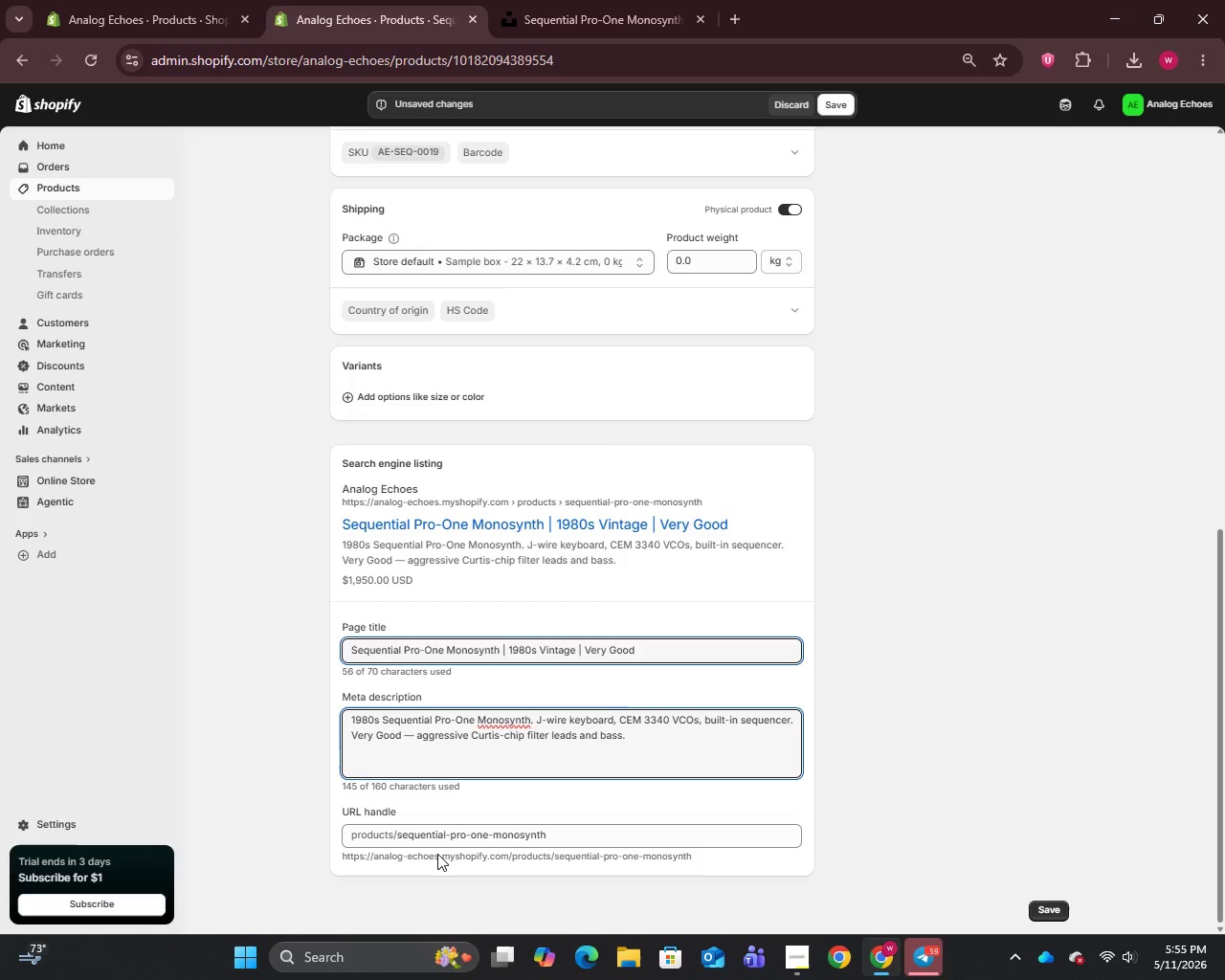 
scroll: coordinate [786, 737], scroll_direction: down, amount: 7.0
 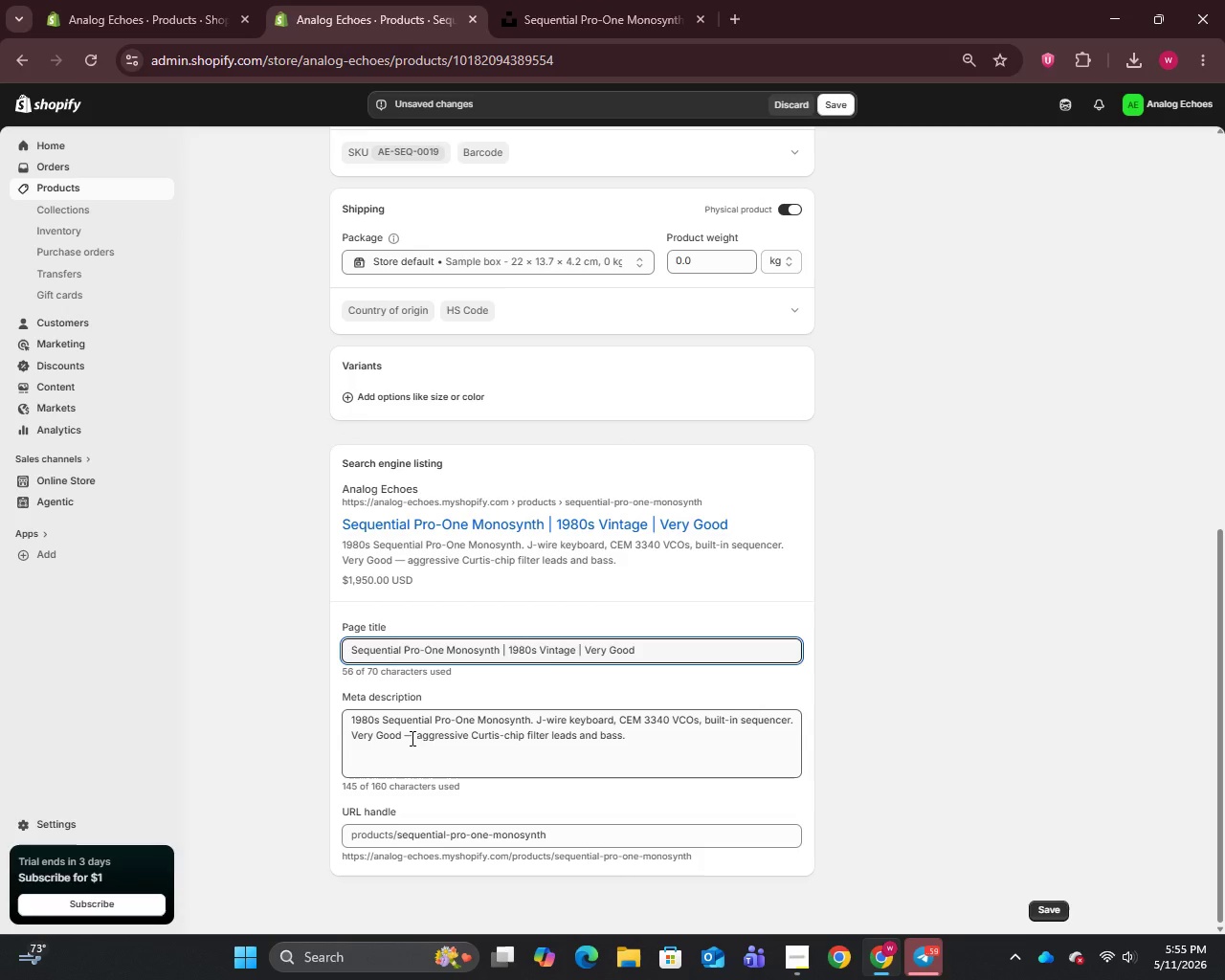 
key(Backspace)
 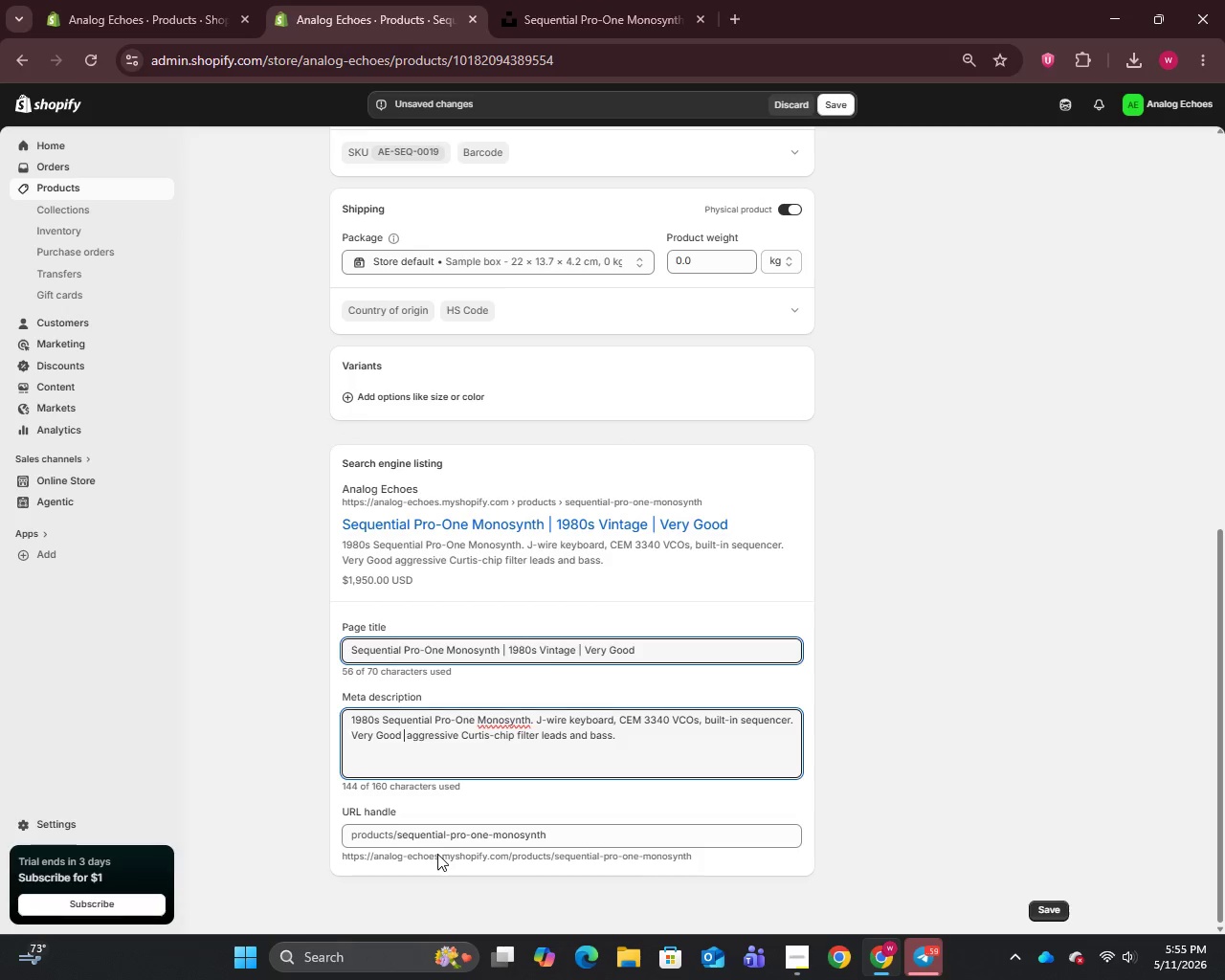 
key(Backspace)
 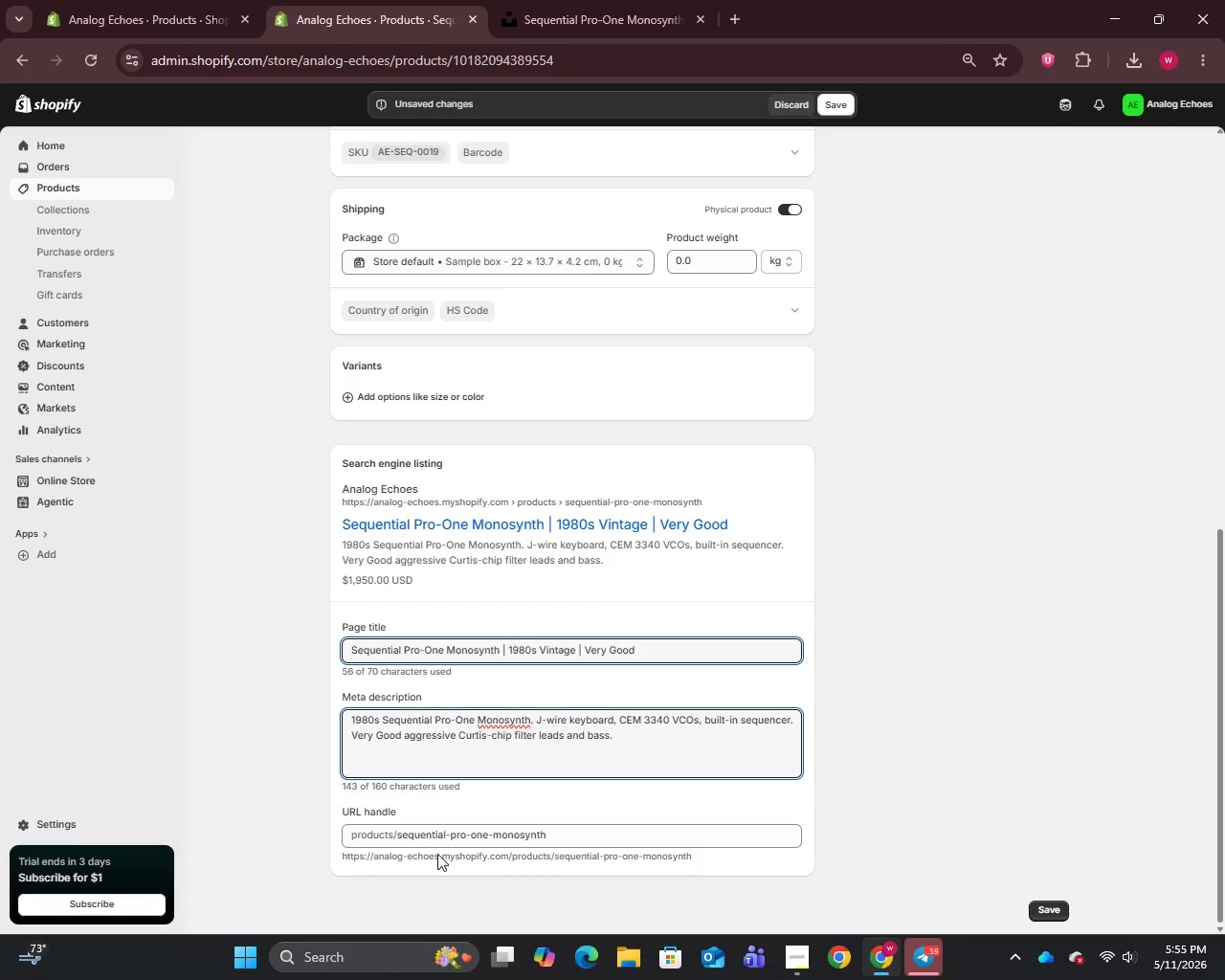 
key(Comma)
 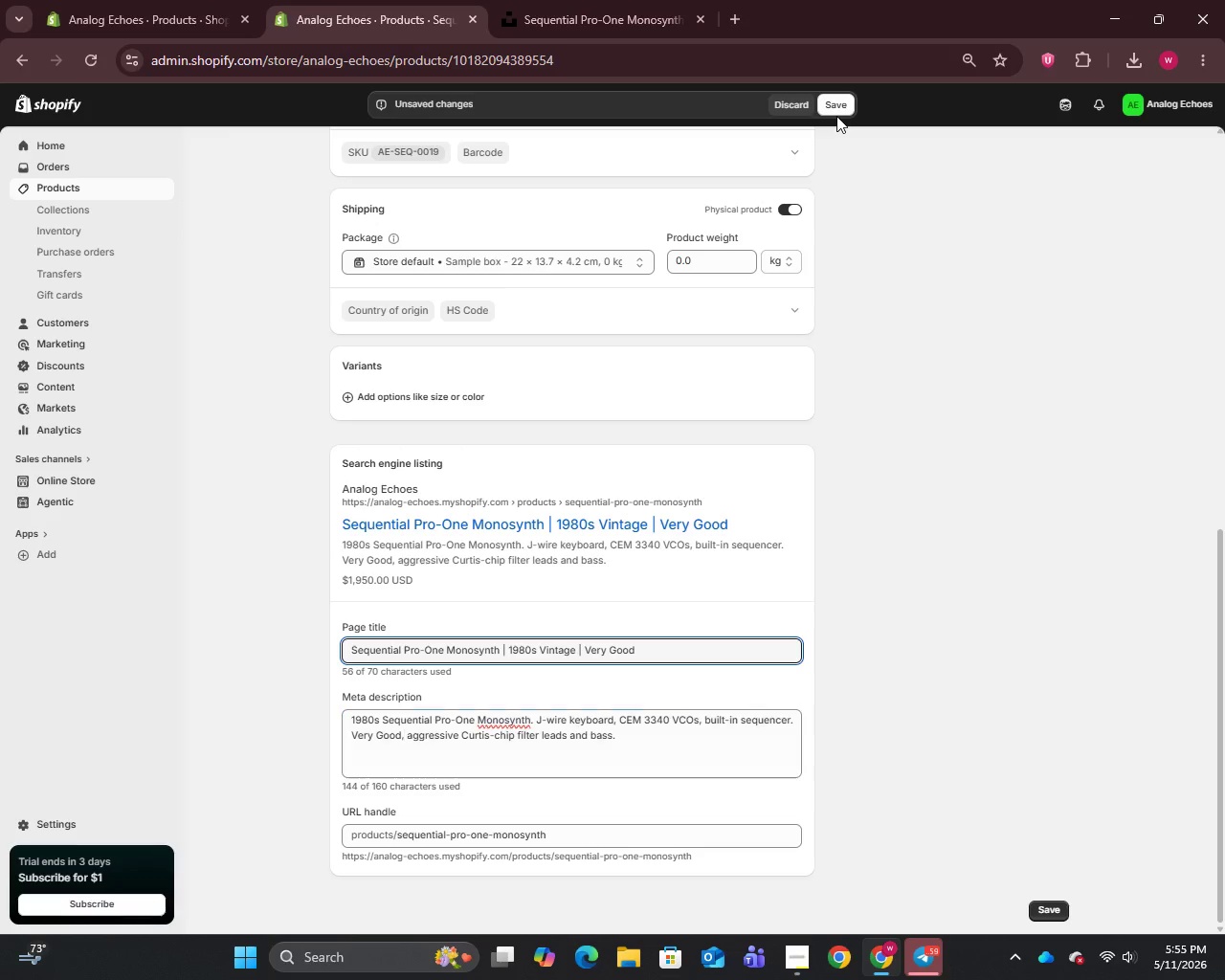 
double_click([827, 106])
 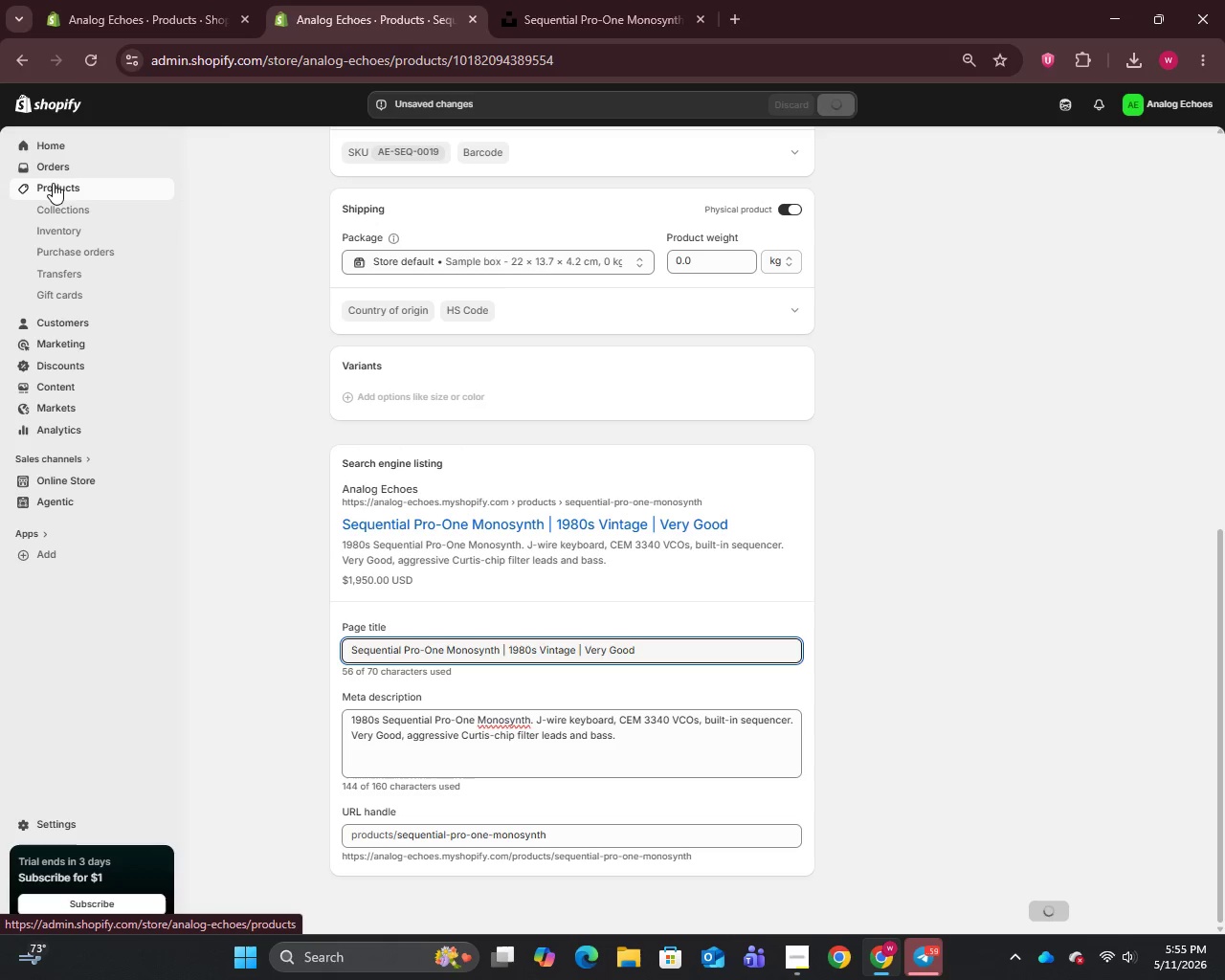 
left_click([51, 187])
 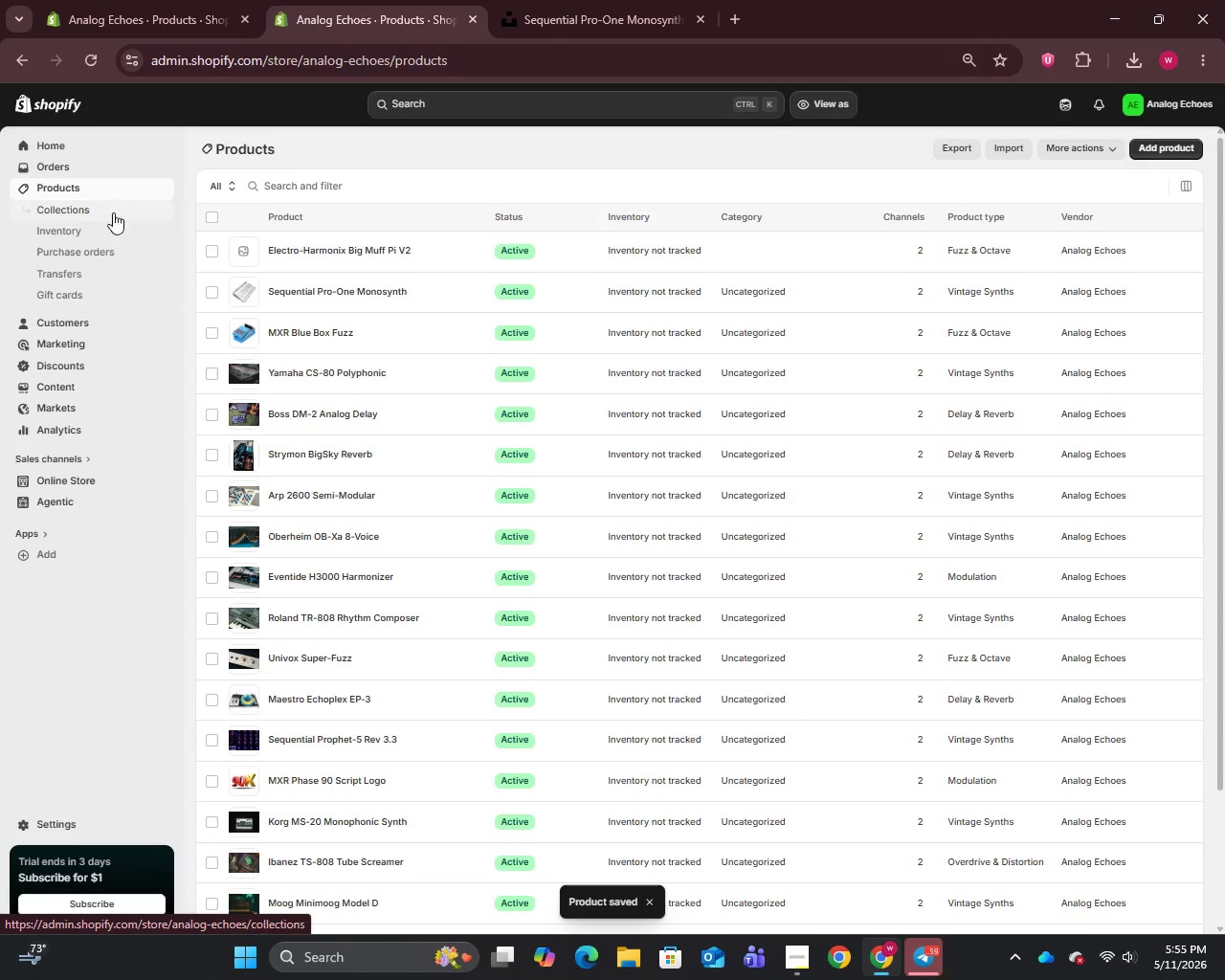 
left_click([293, 250])
 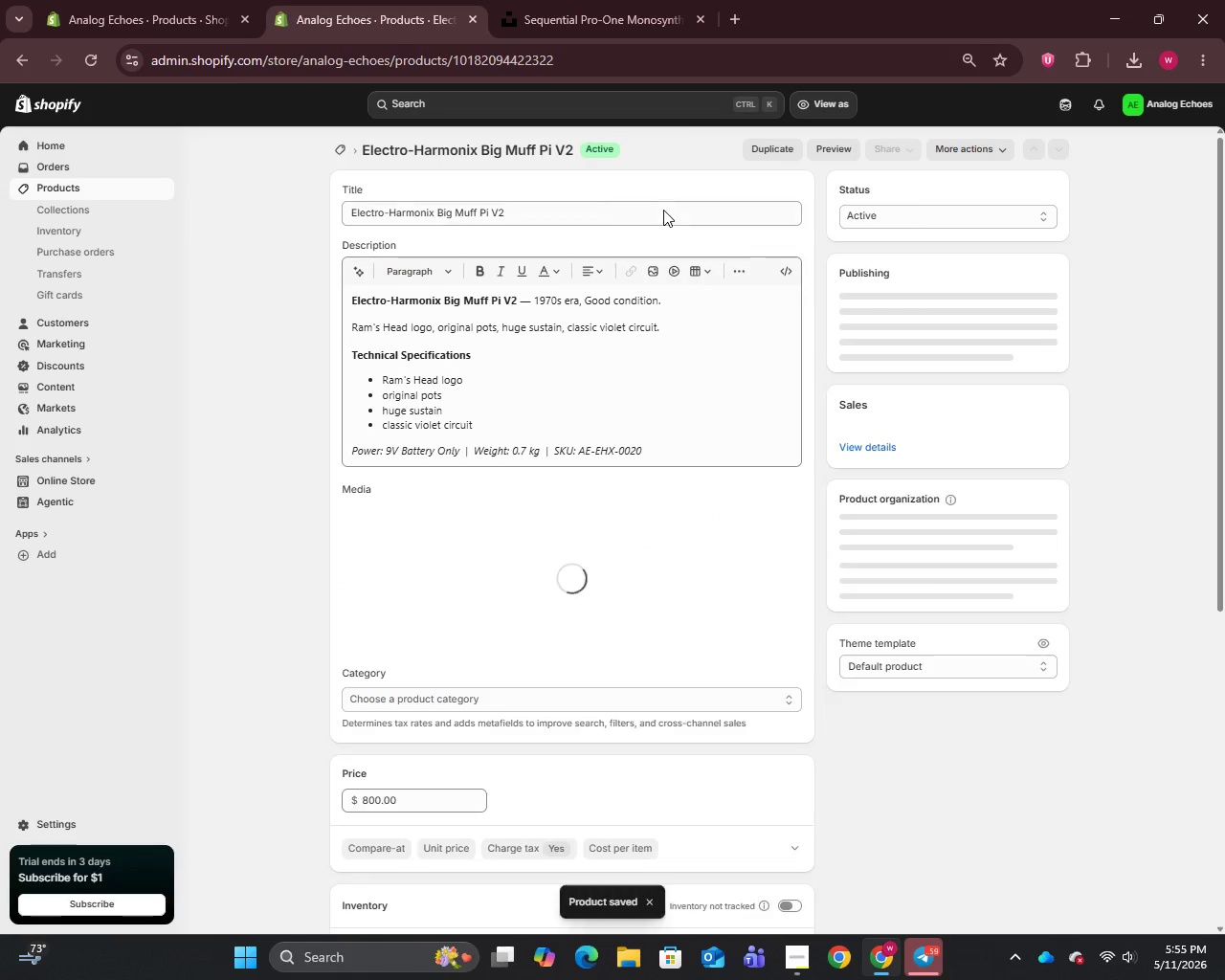 
left_click([526, 211])
 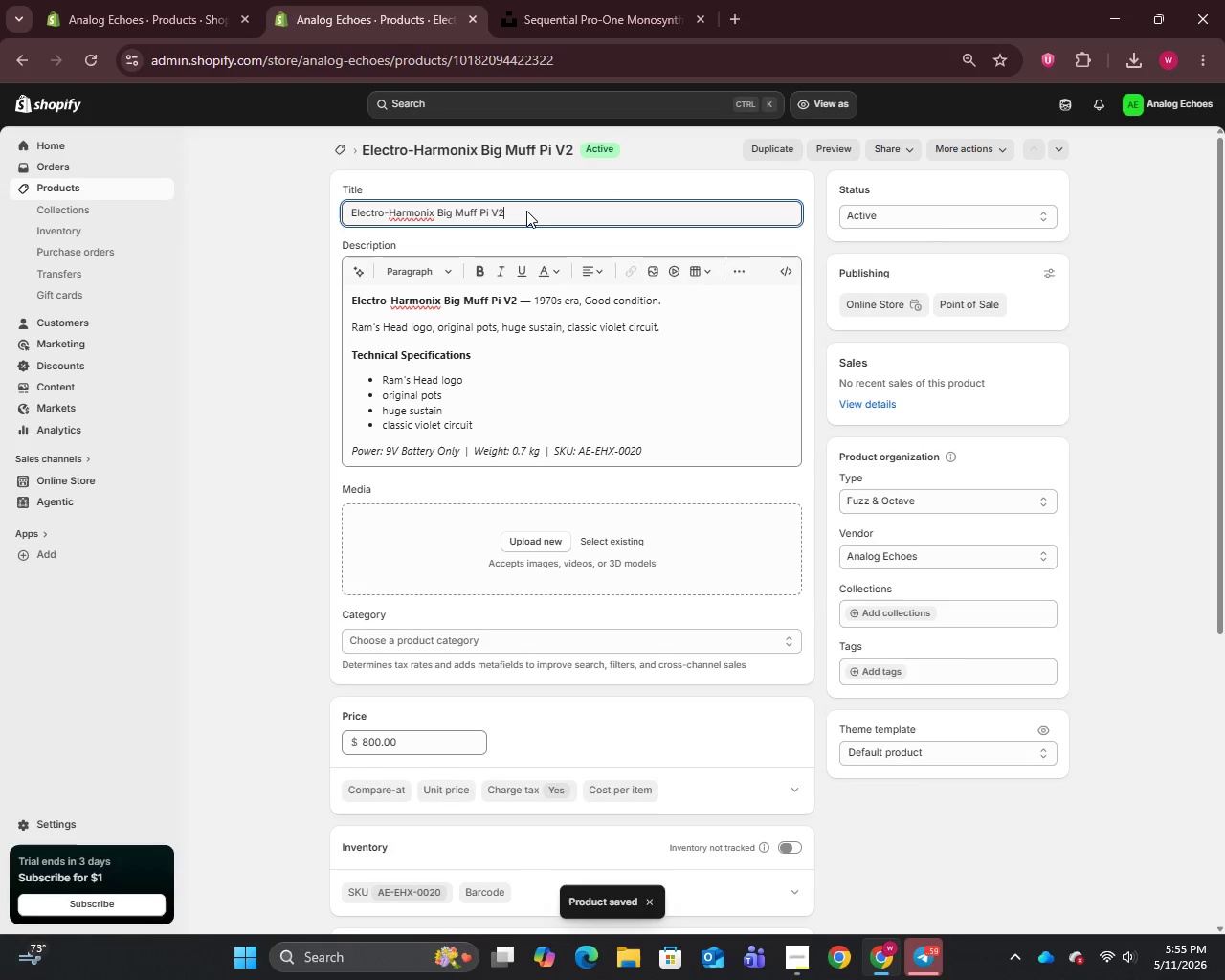 
key(Control+A)
 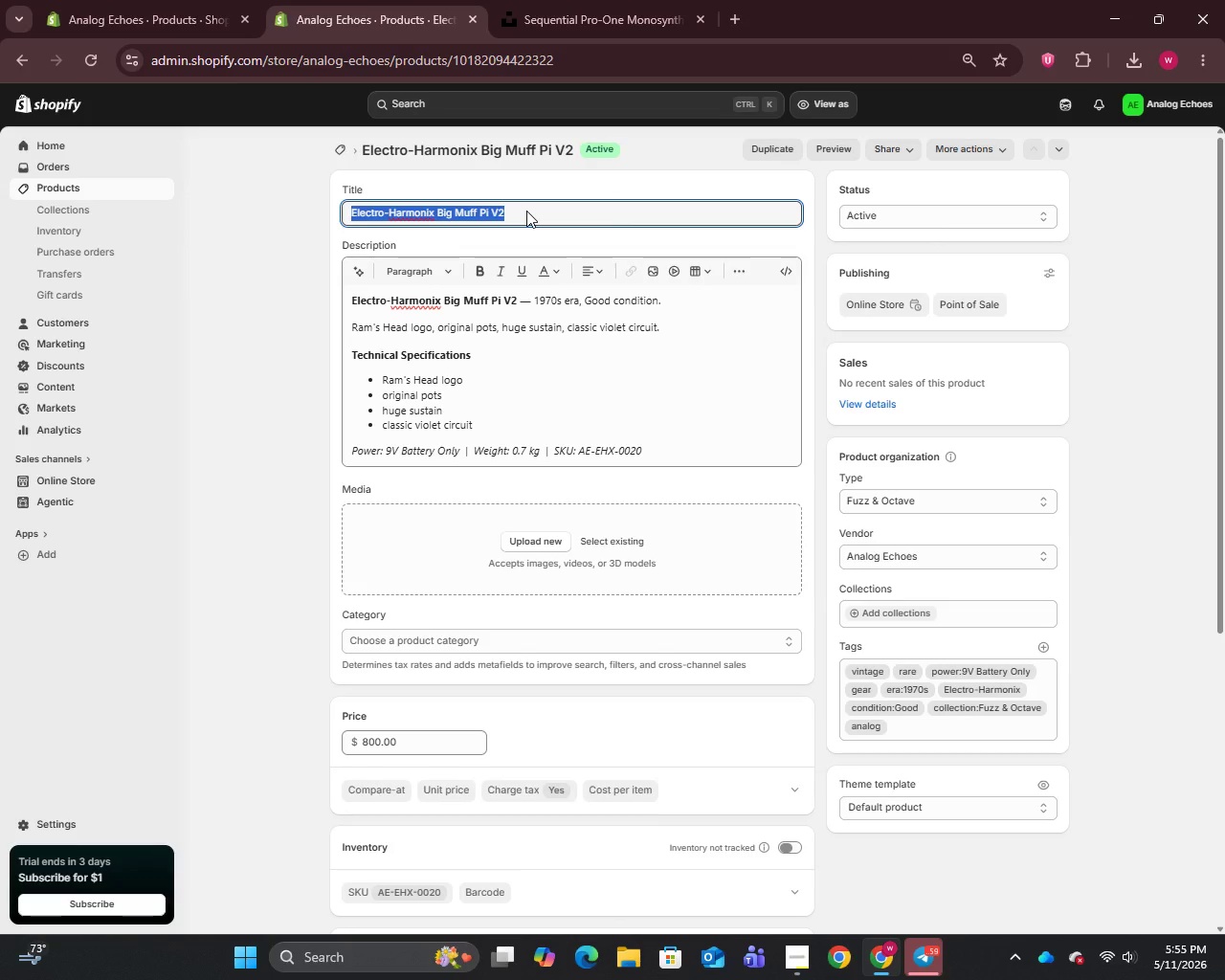 
key(Control+C)
 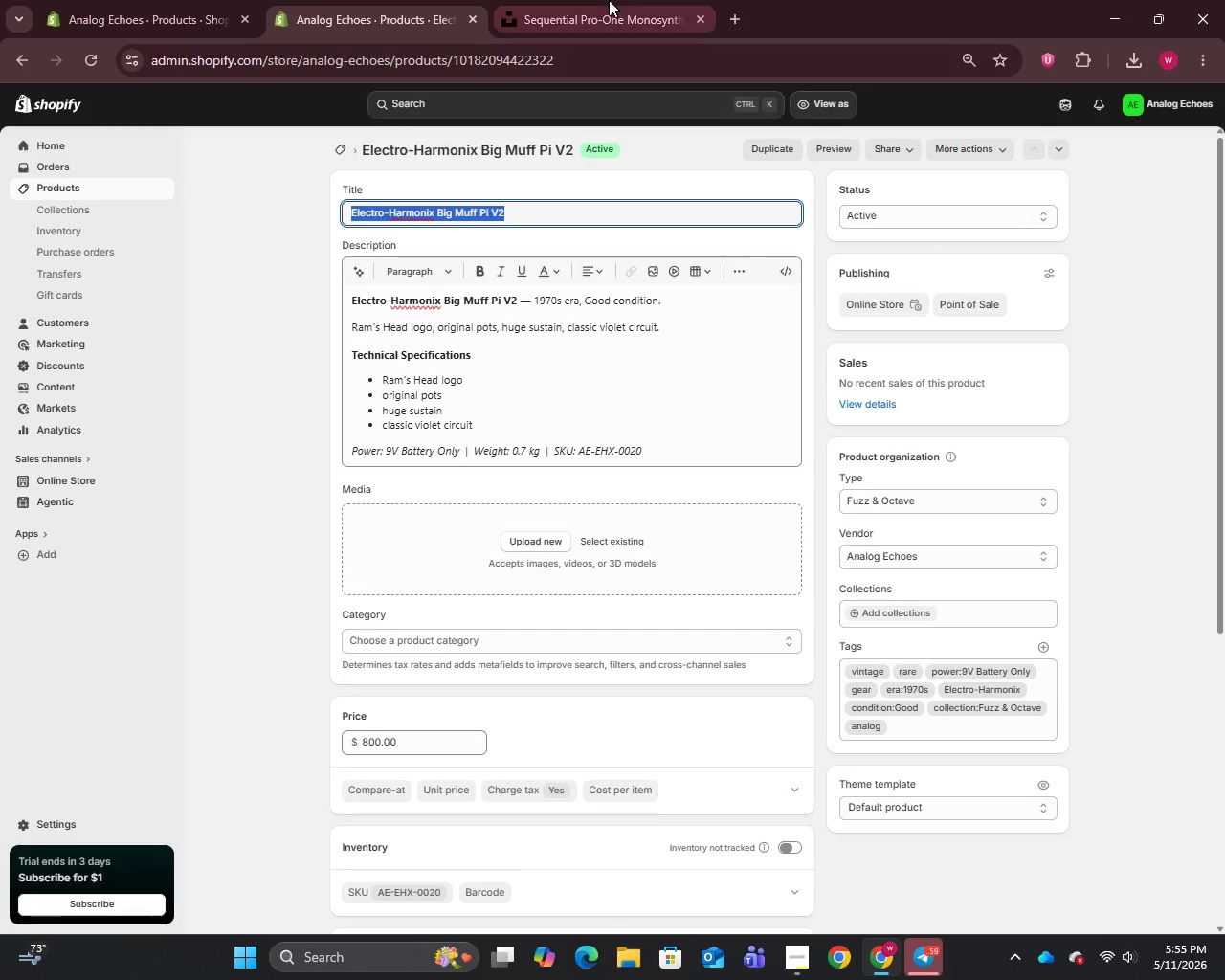 
left_click_drag(start_coordinate=[608, 0], to_coordinate=[604, 9])
 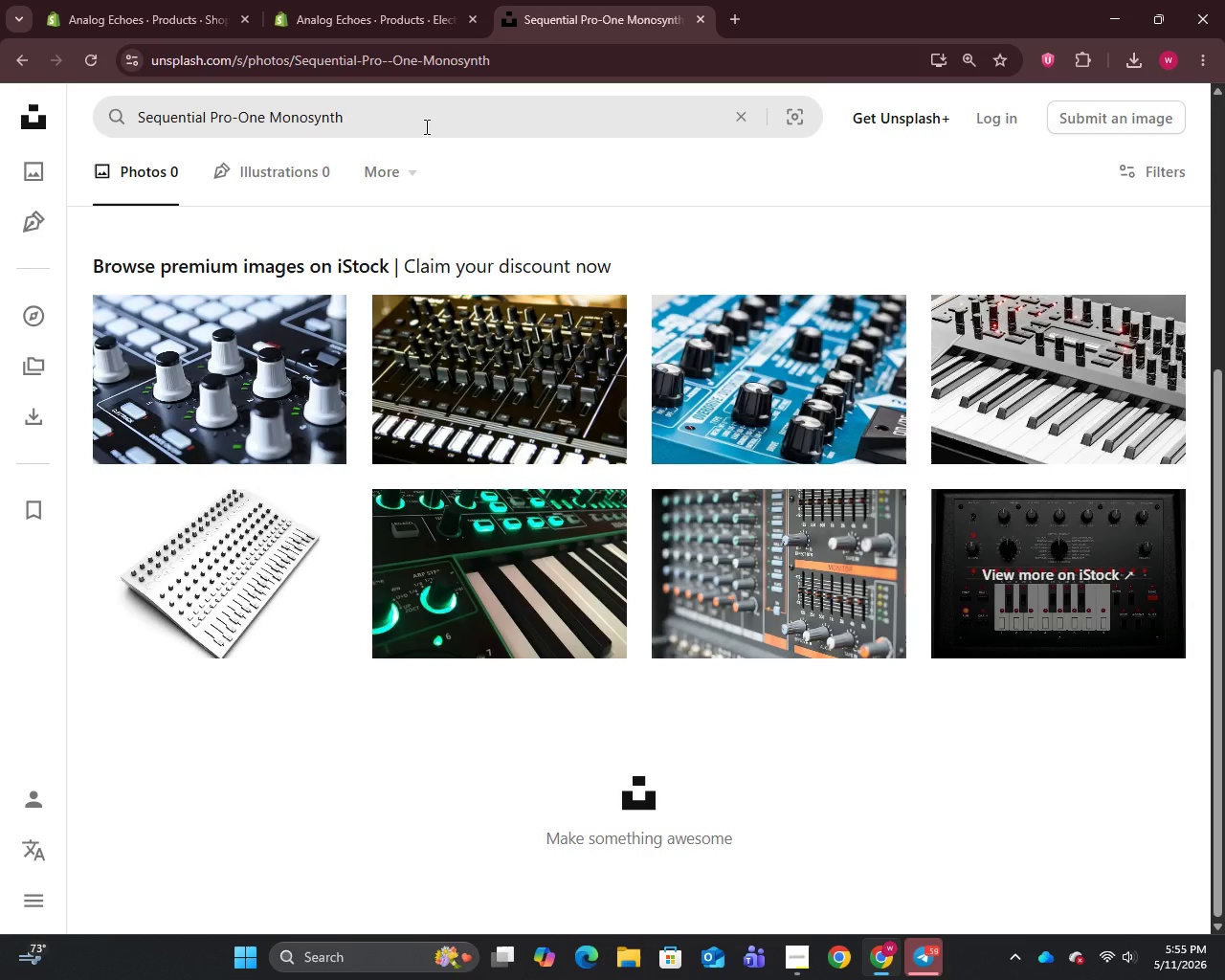 
double_click([425, 126])
 